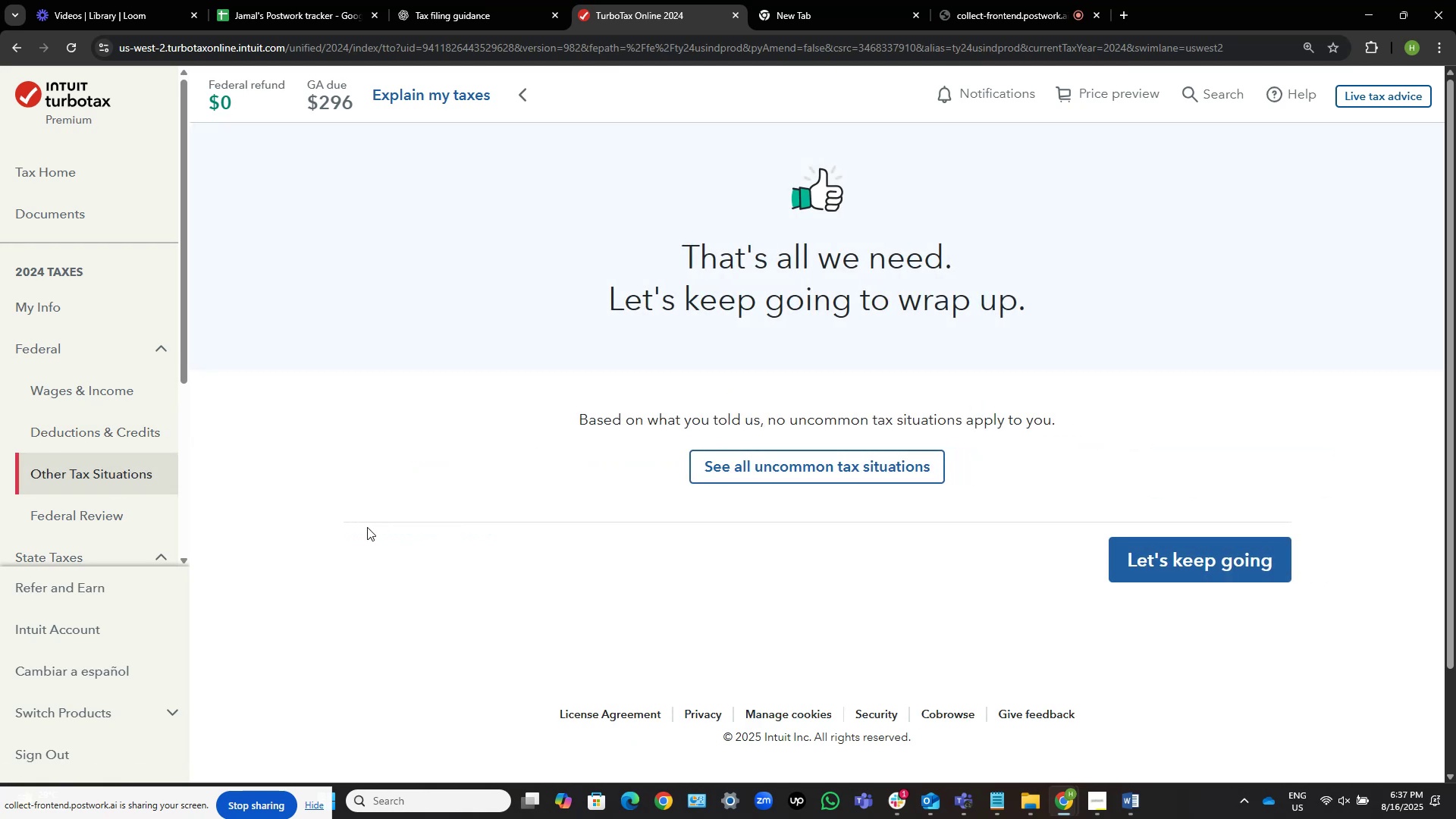 
wait(9.6)
 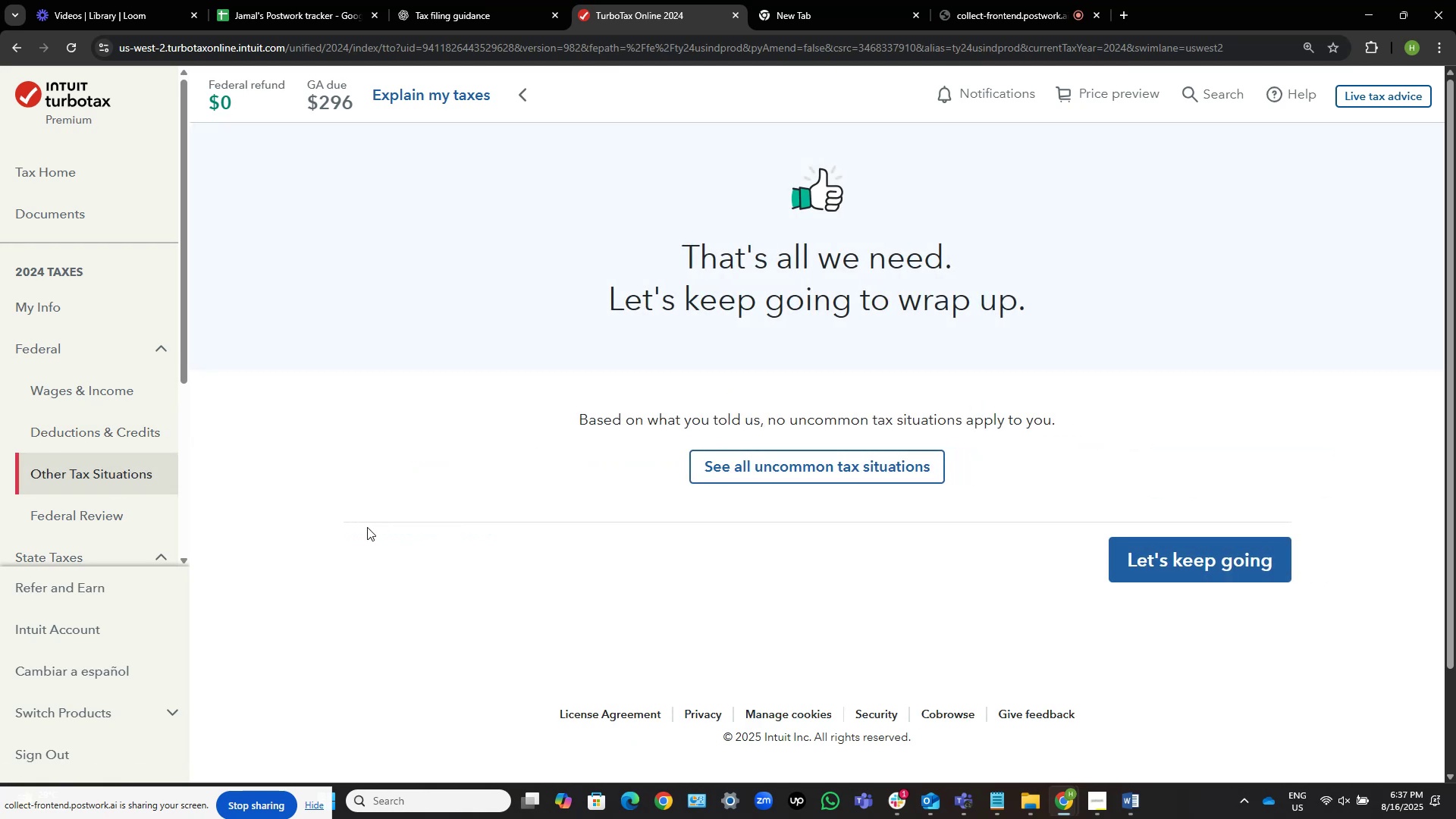 
left_click([82, 388])
 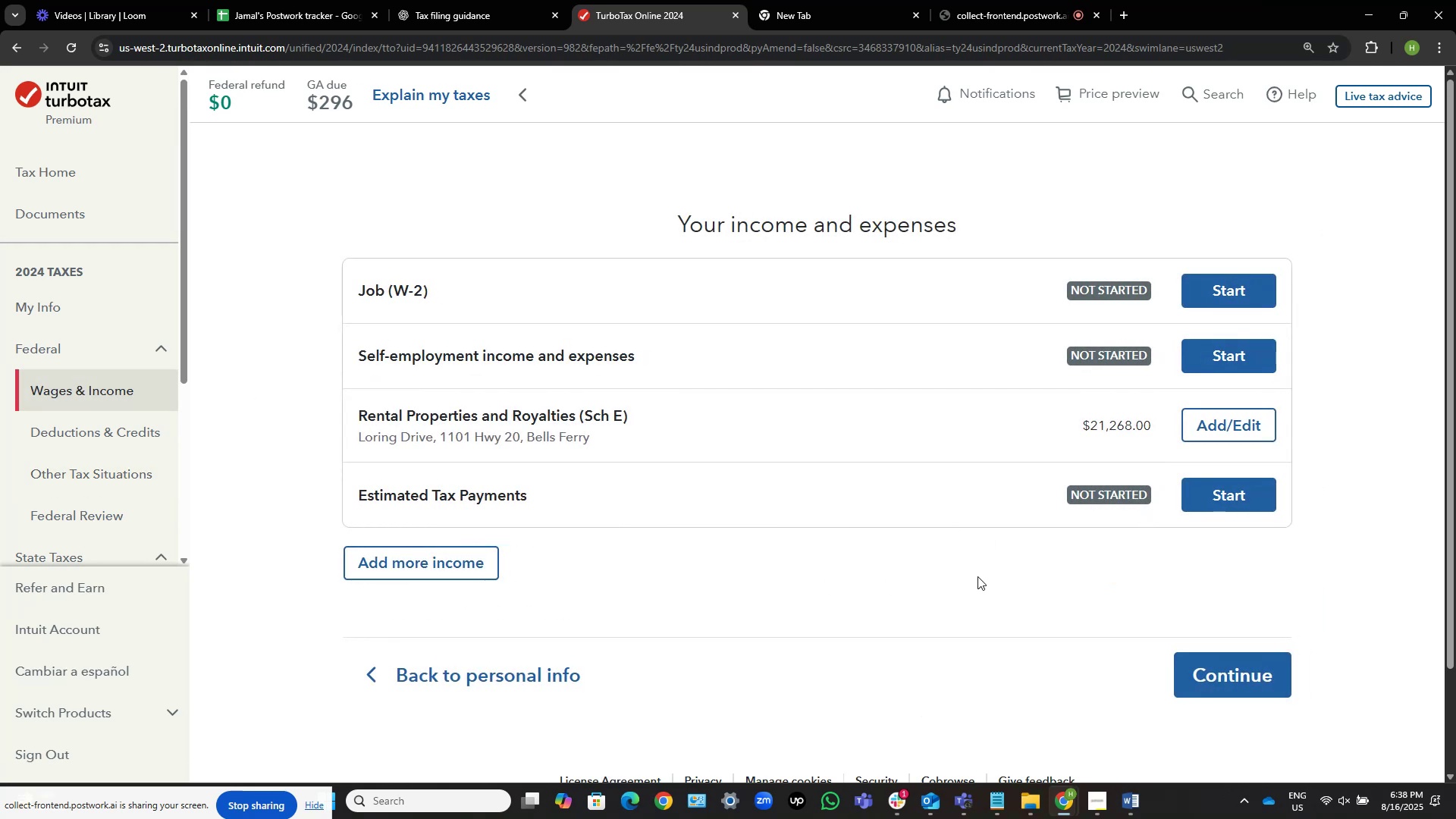 
wait(7.1)
 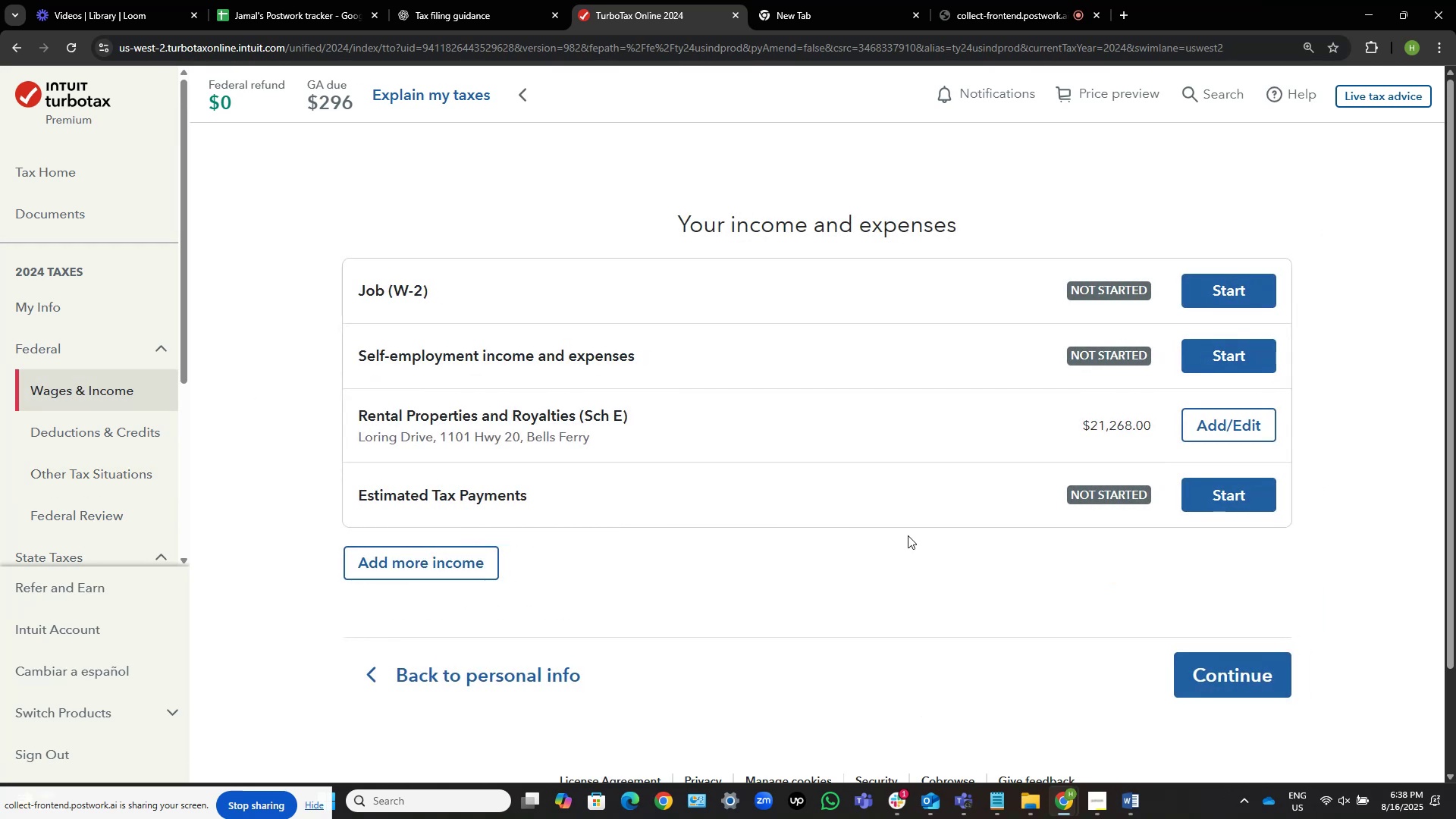 
left_click([1187, 500])
 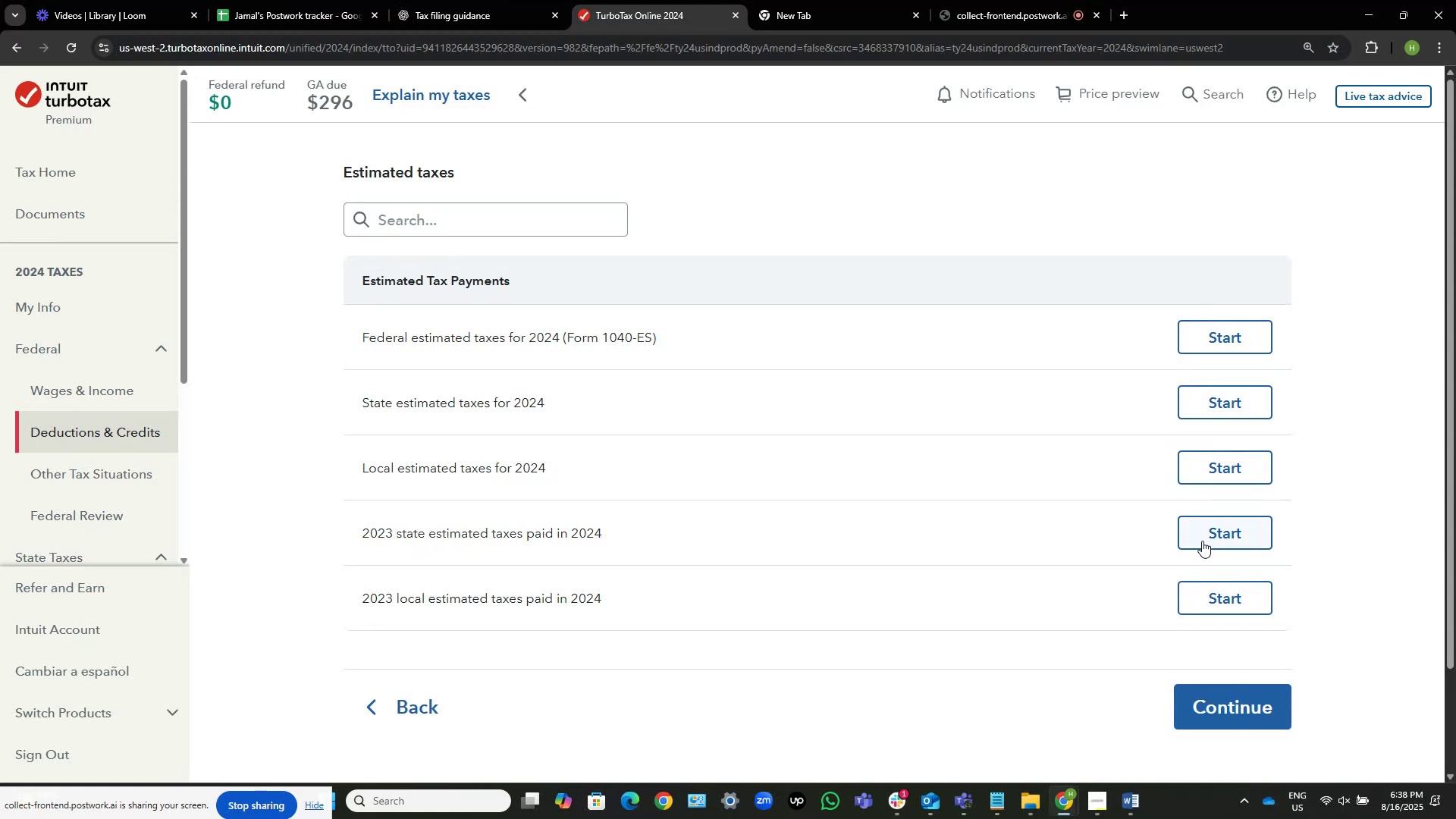 
wait(27.66)
 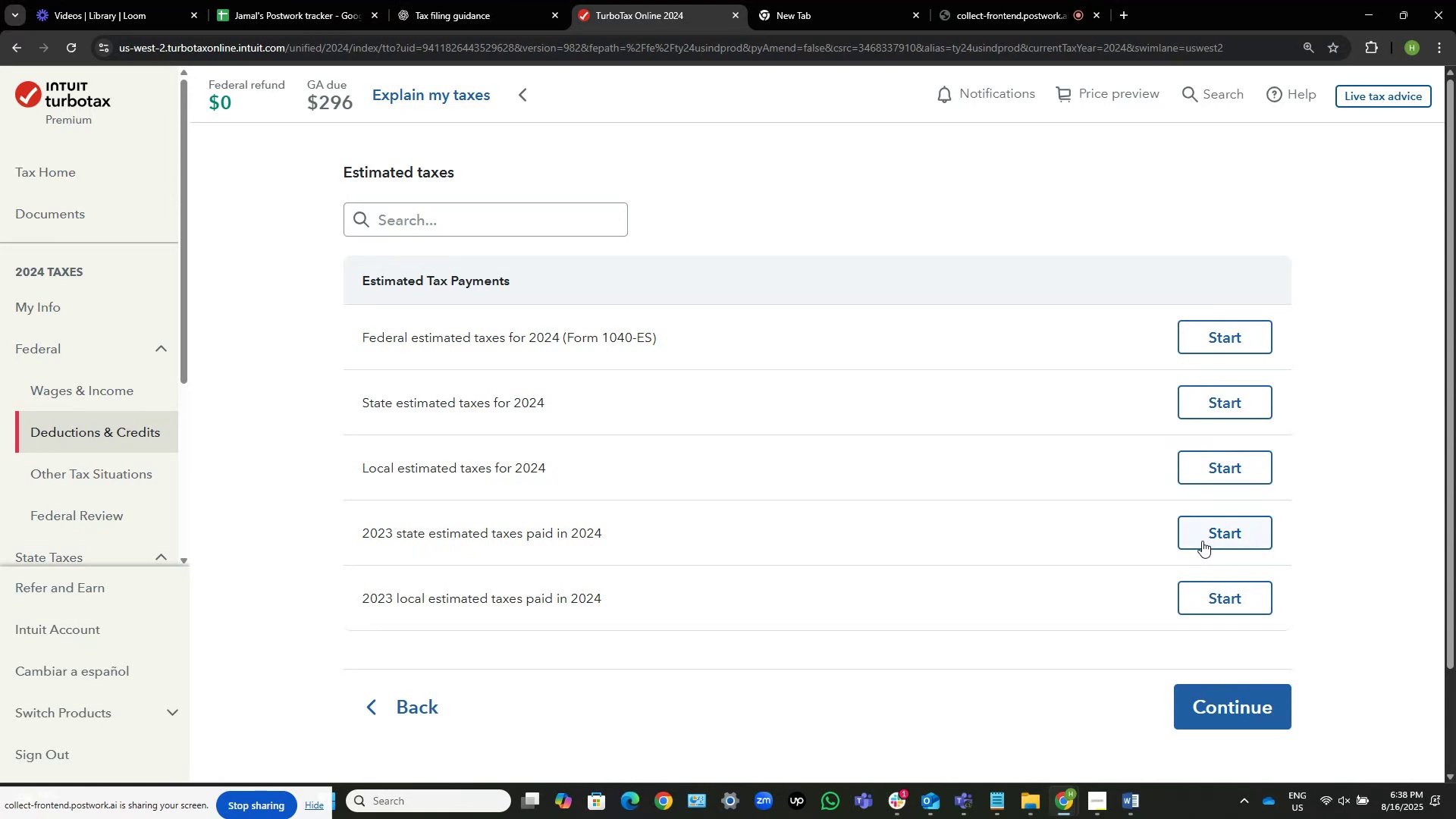 
left_click([1241, 466])
 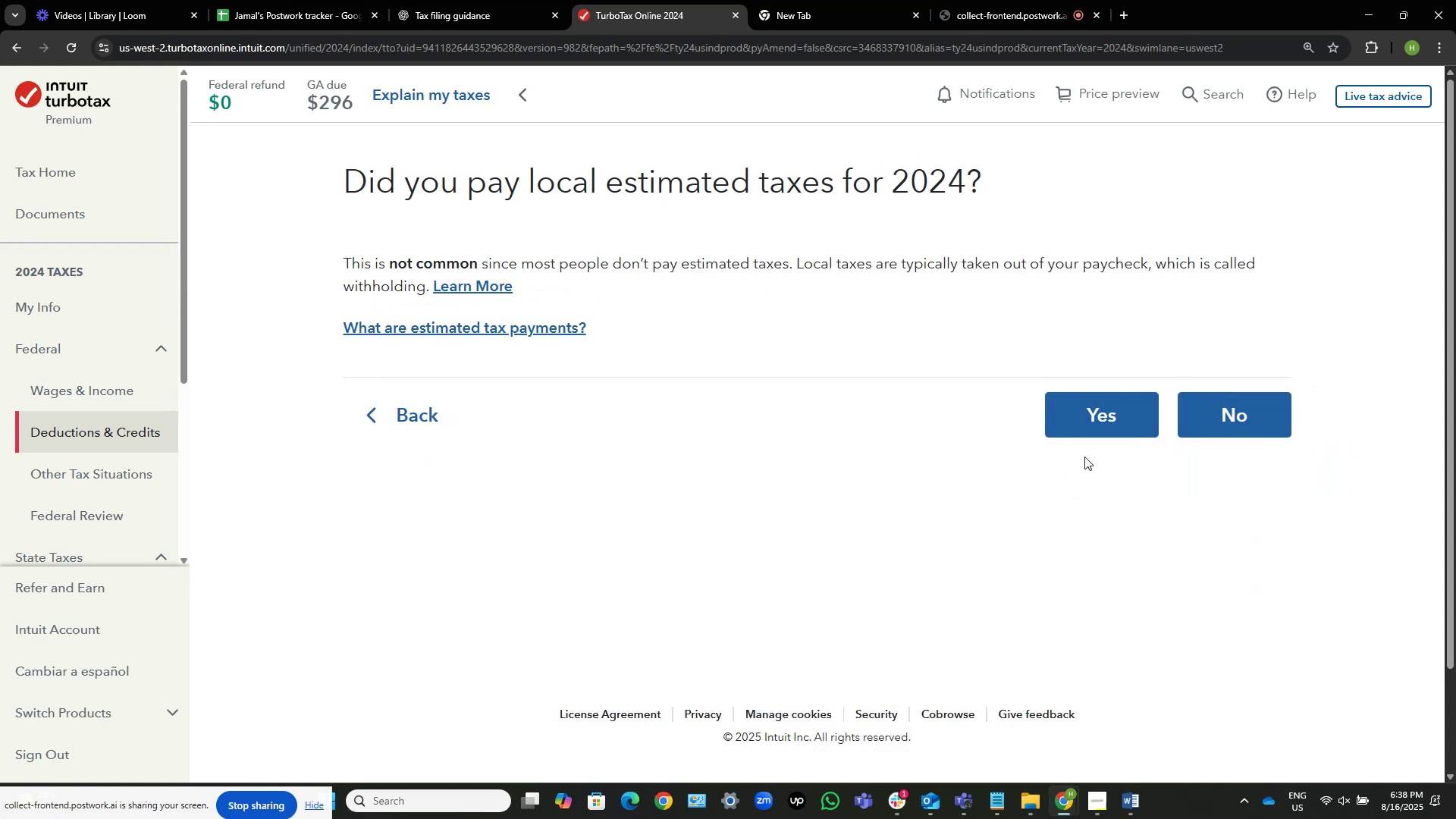 
wait(5.71)
 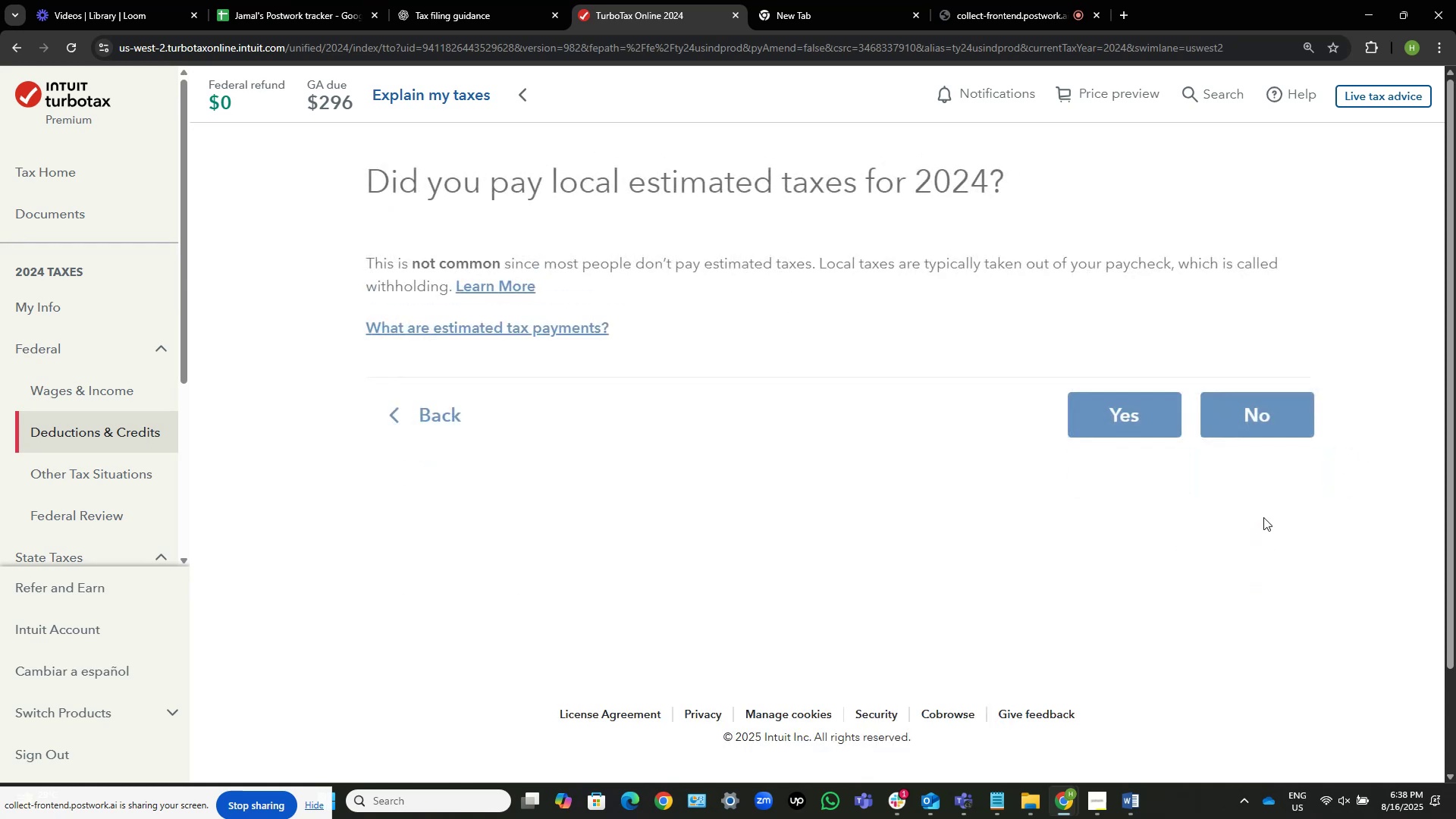 
left_click([1099, 417])
 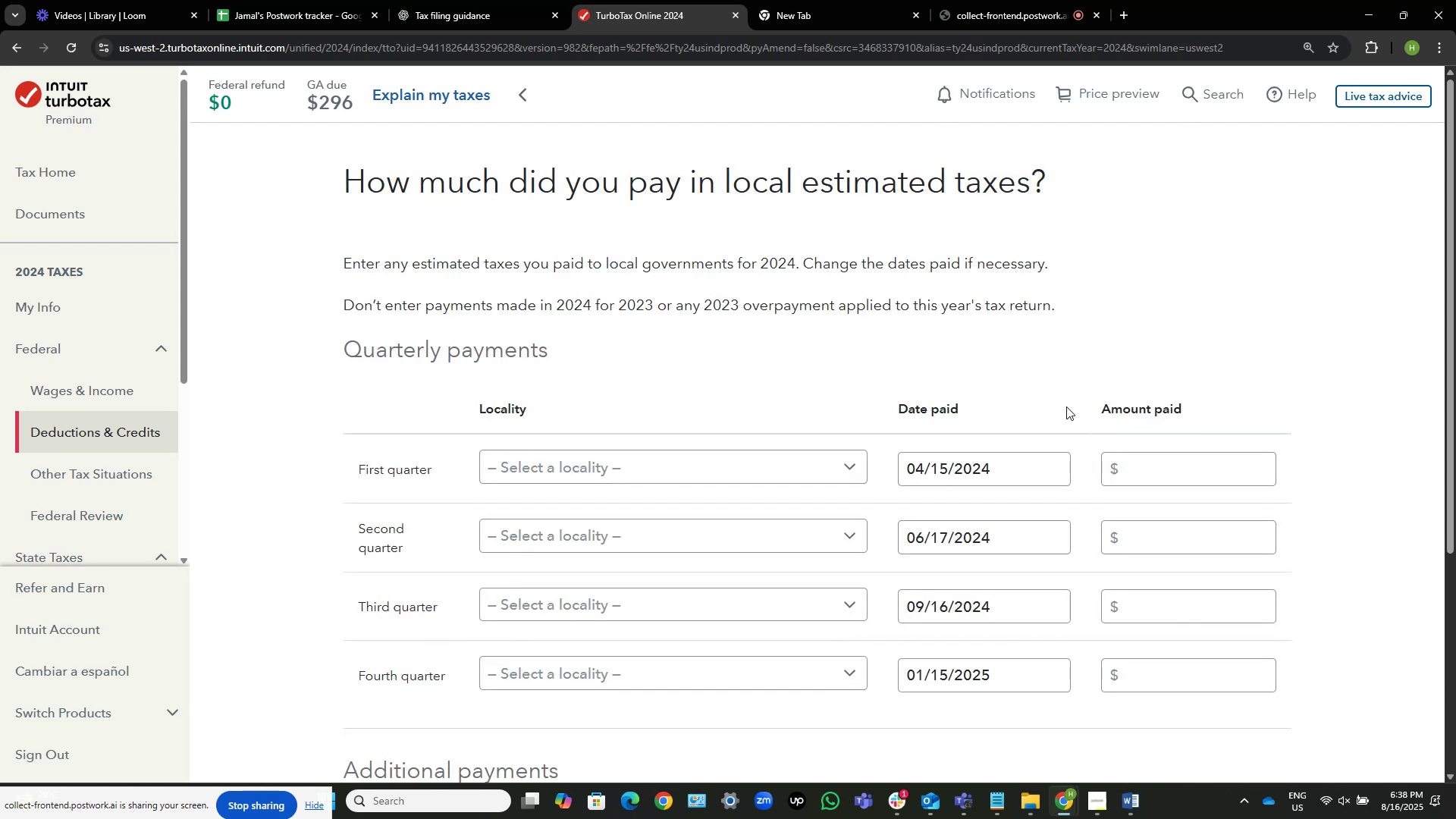 
key(Alt+AltLeft)
 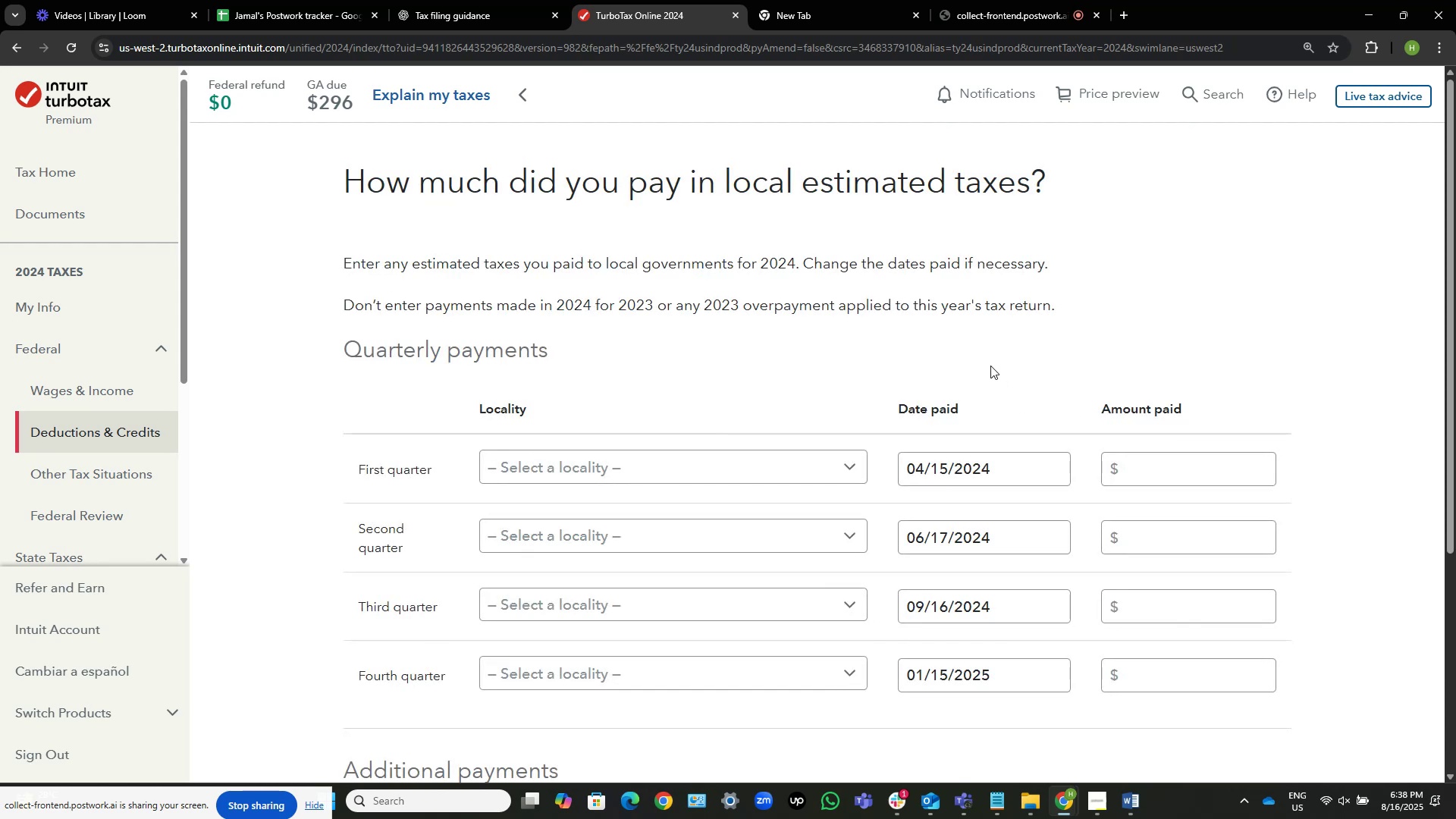 
key(Alt+Tab)
 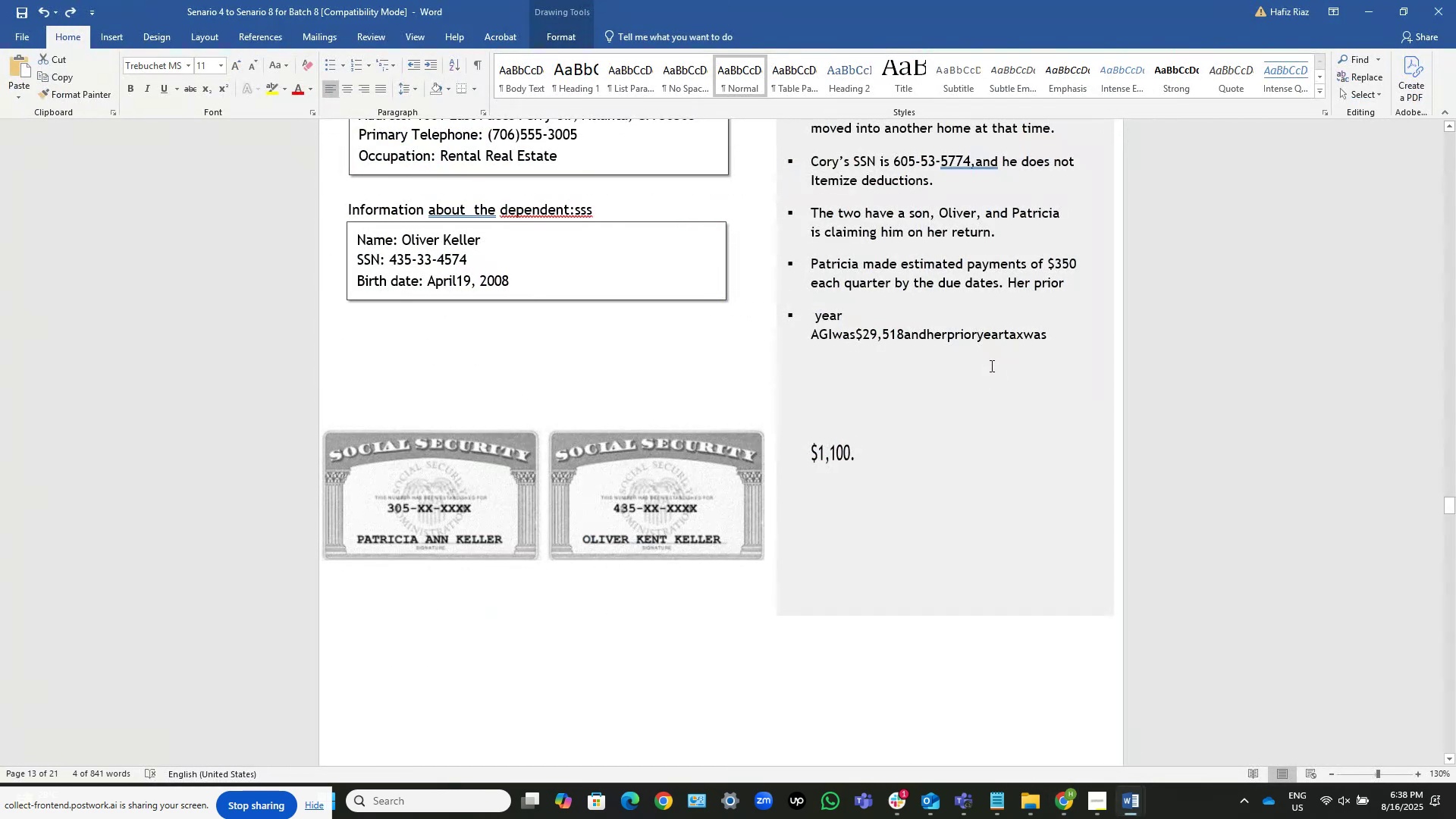 
key(Alt+AltLeft)
 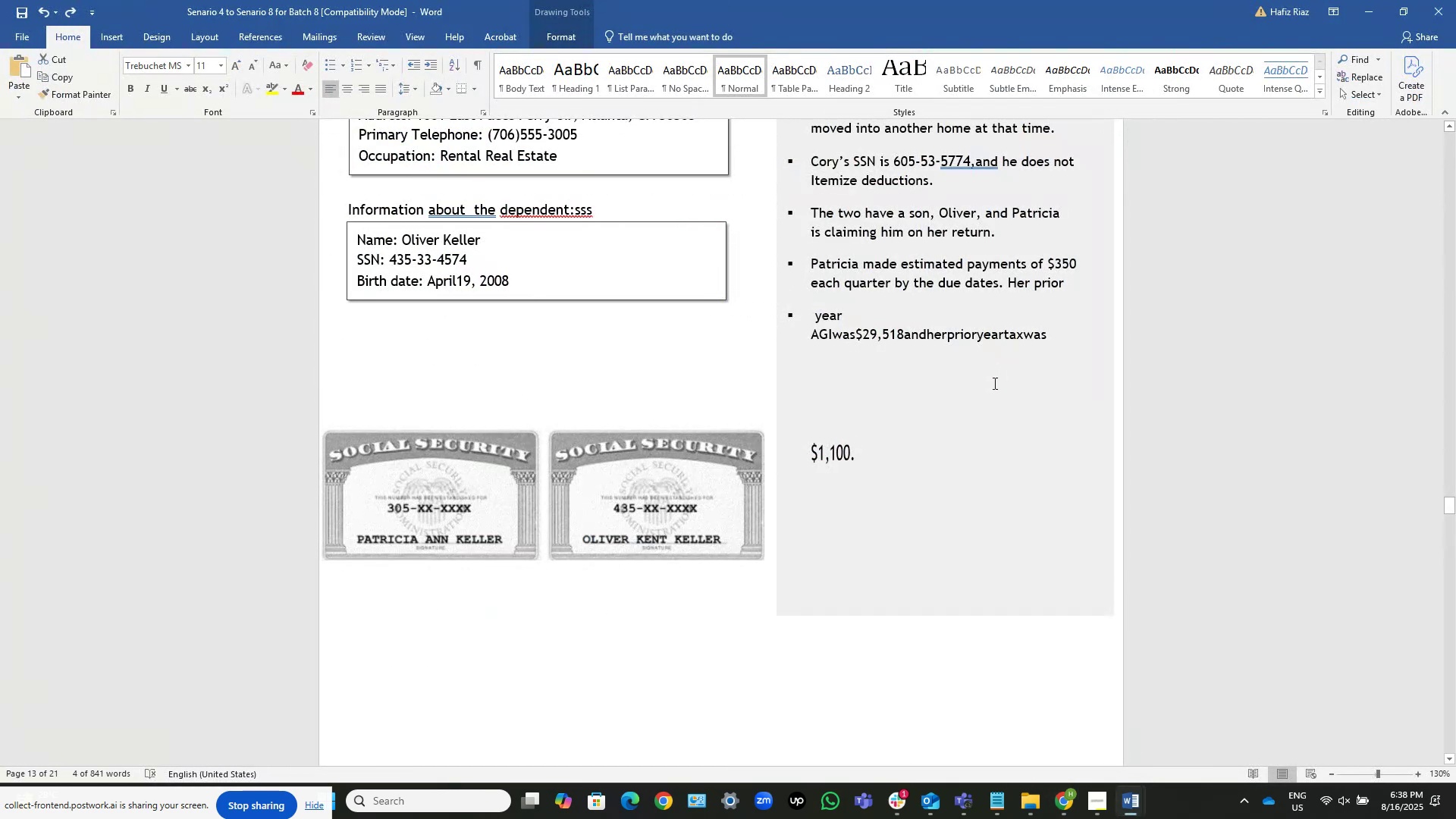 
key(Alt+Tab)
 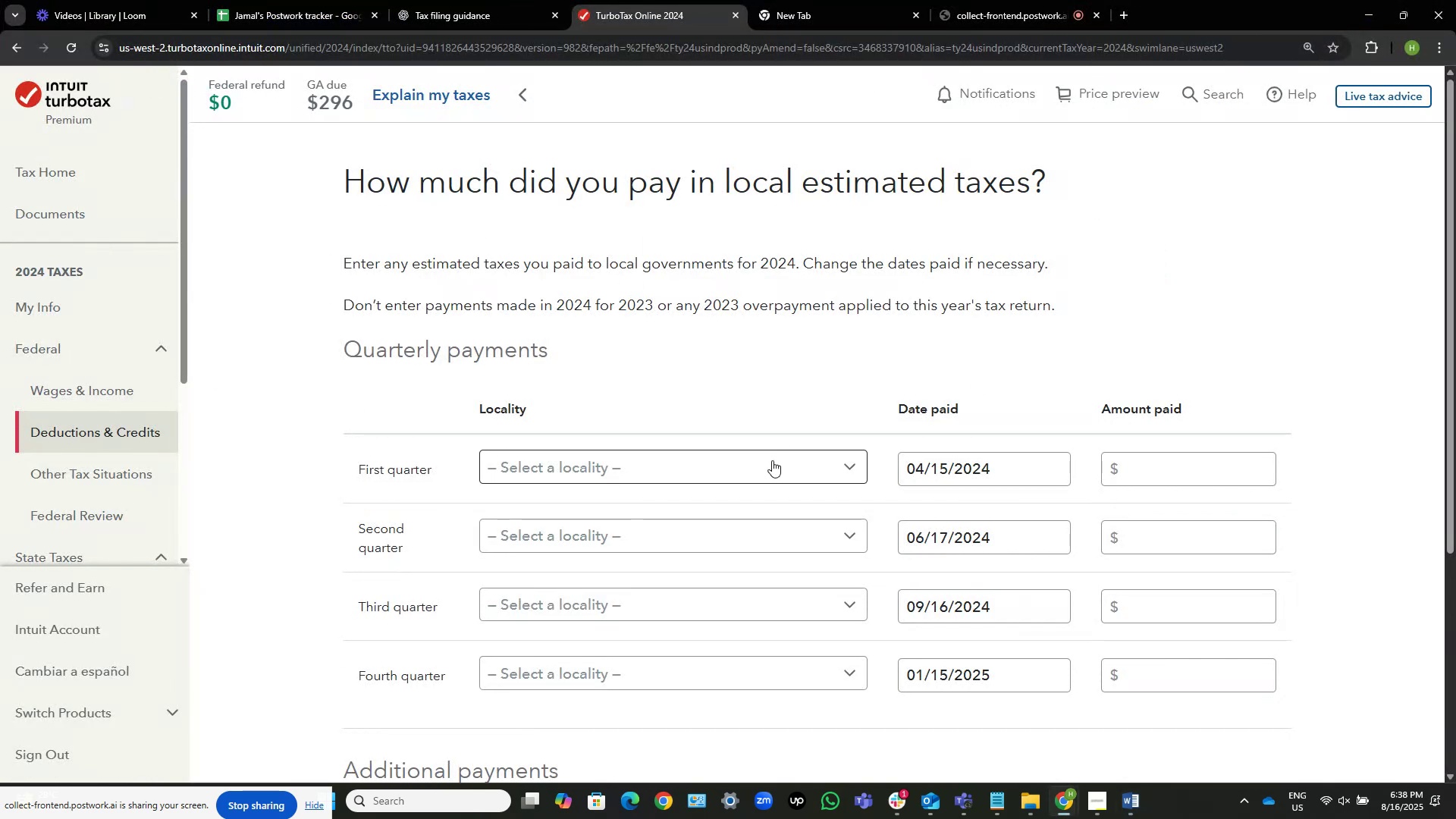 
left_click([768, 466])
 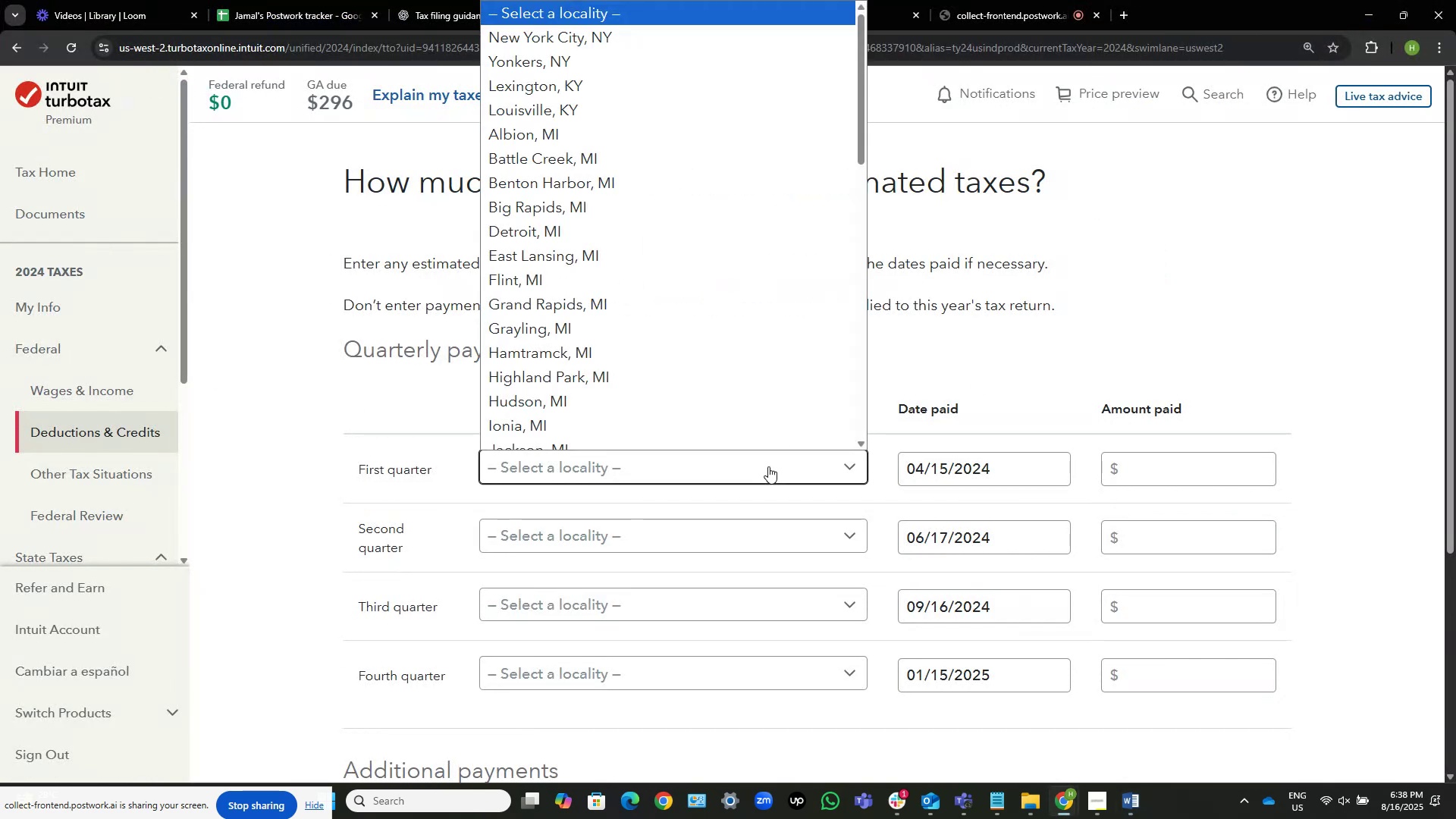 
key(Alt+AltLeft)
 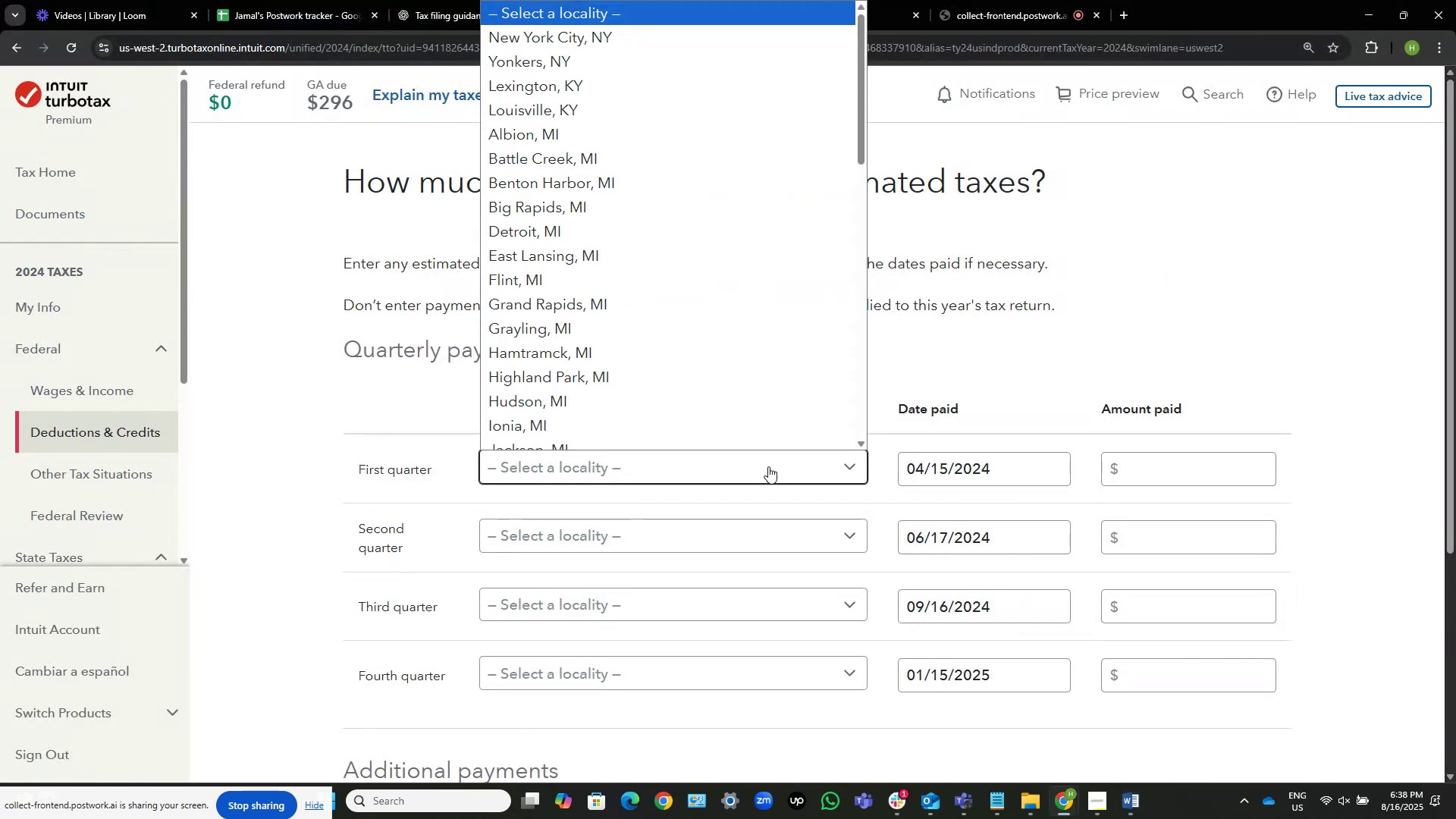 
key(Alt+Tab)
 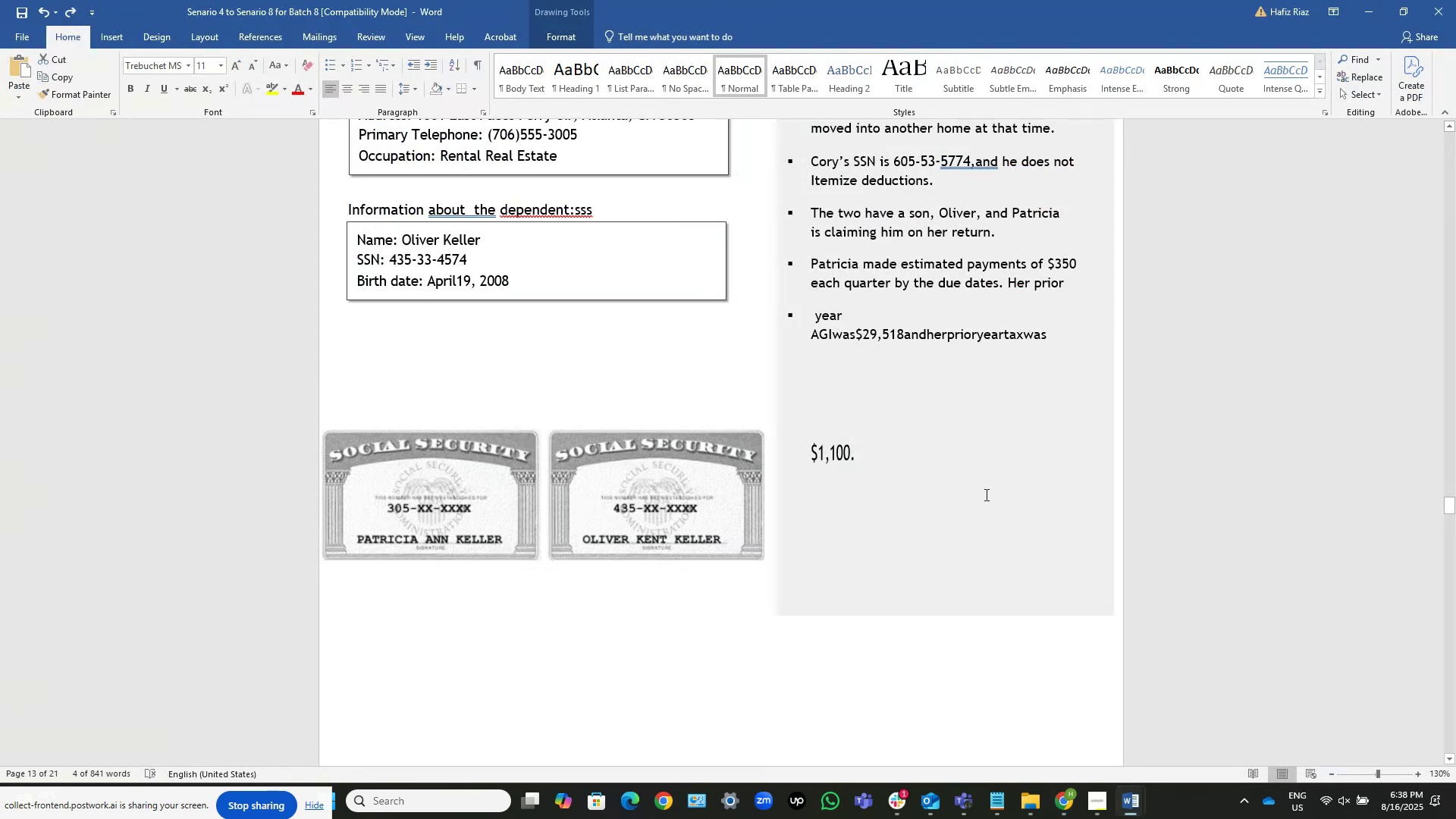 
key(Alt+AltLeft)
 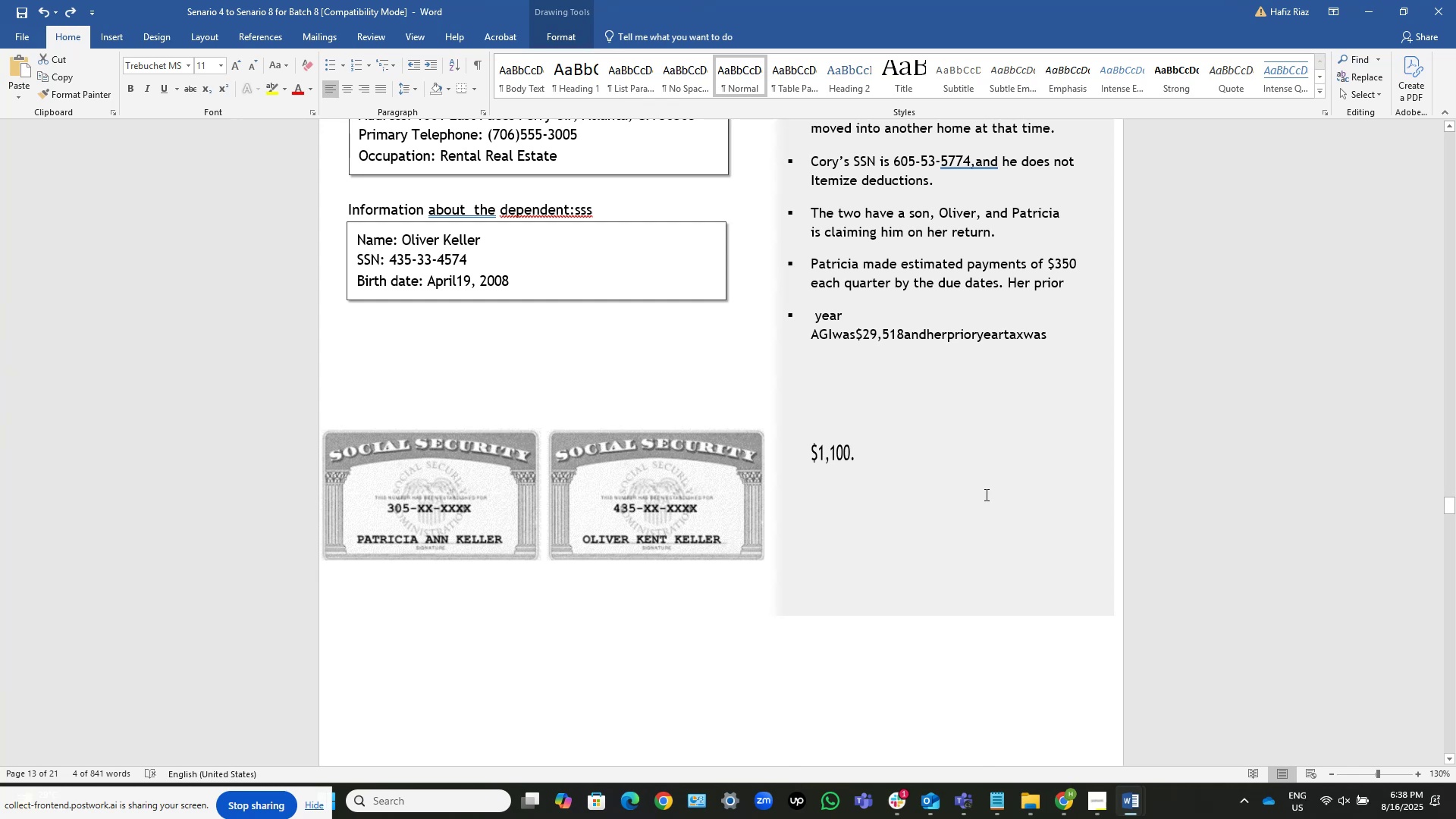 
key(Alt+Tab)
 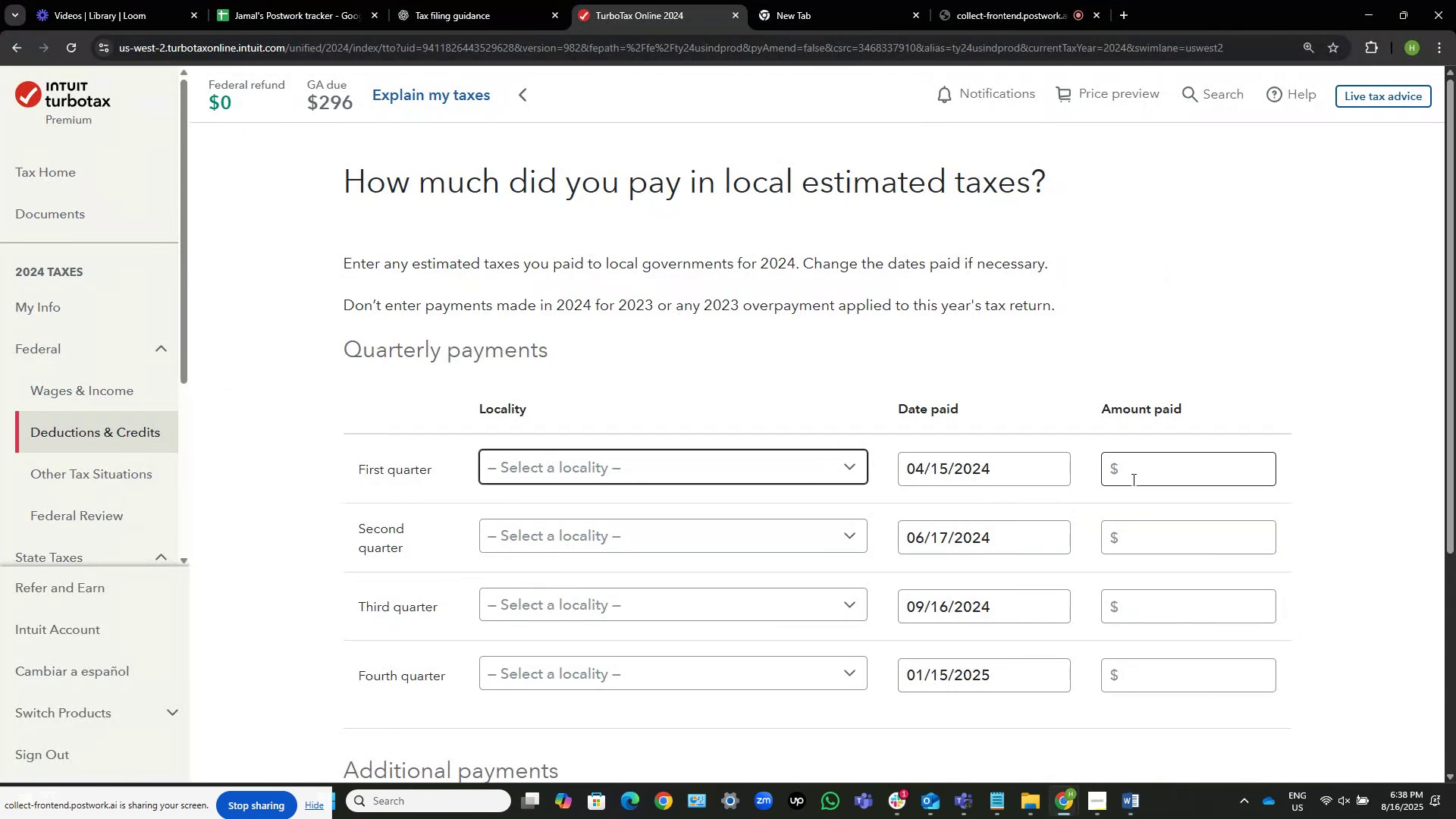 
left_click([1165, 479])
 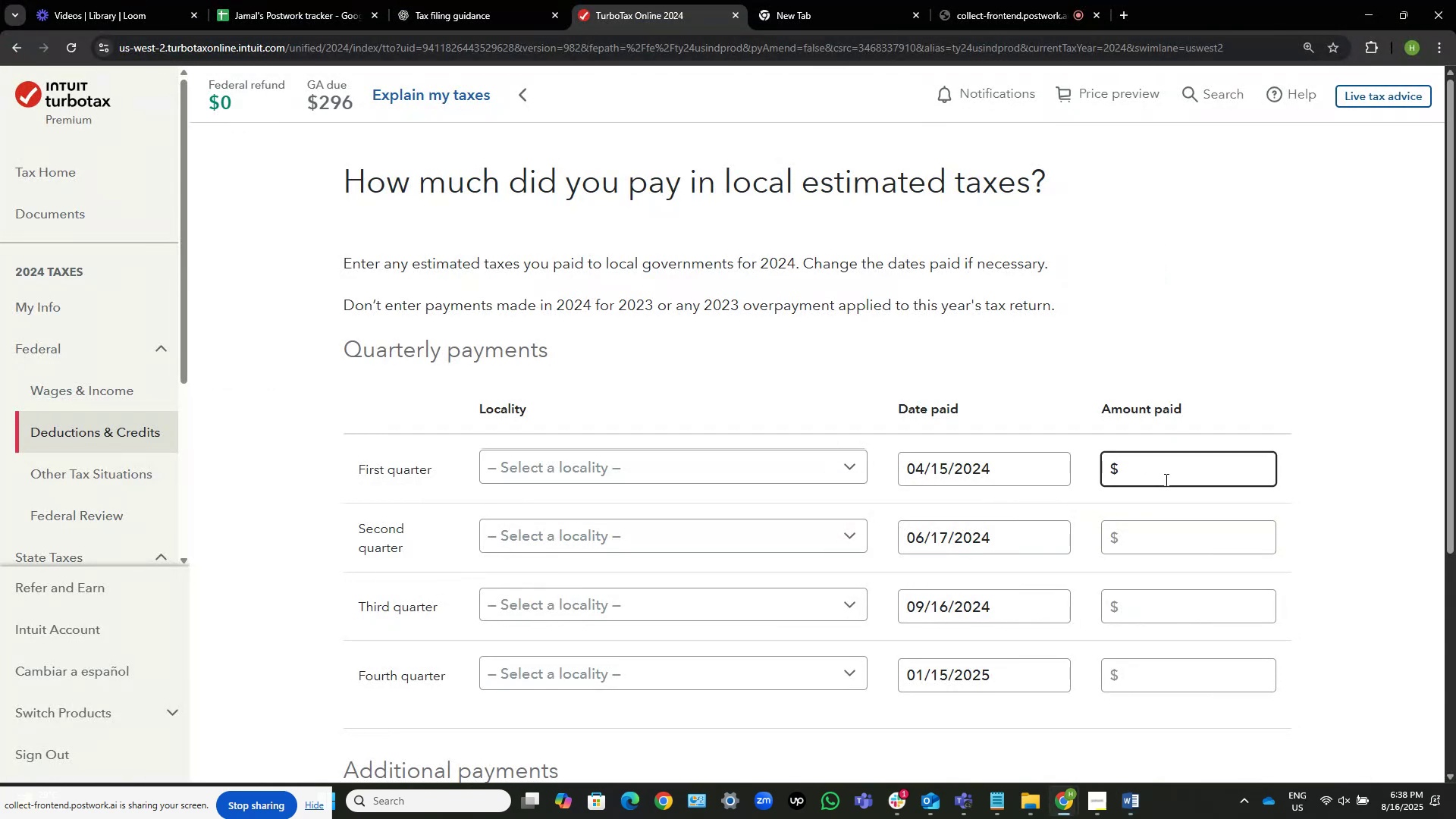 
key(Numpad3)
 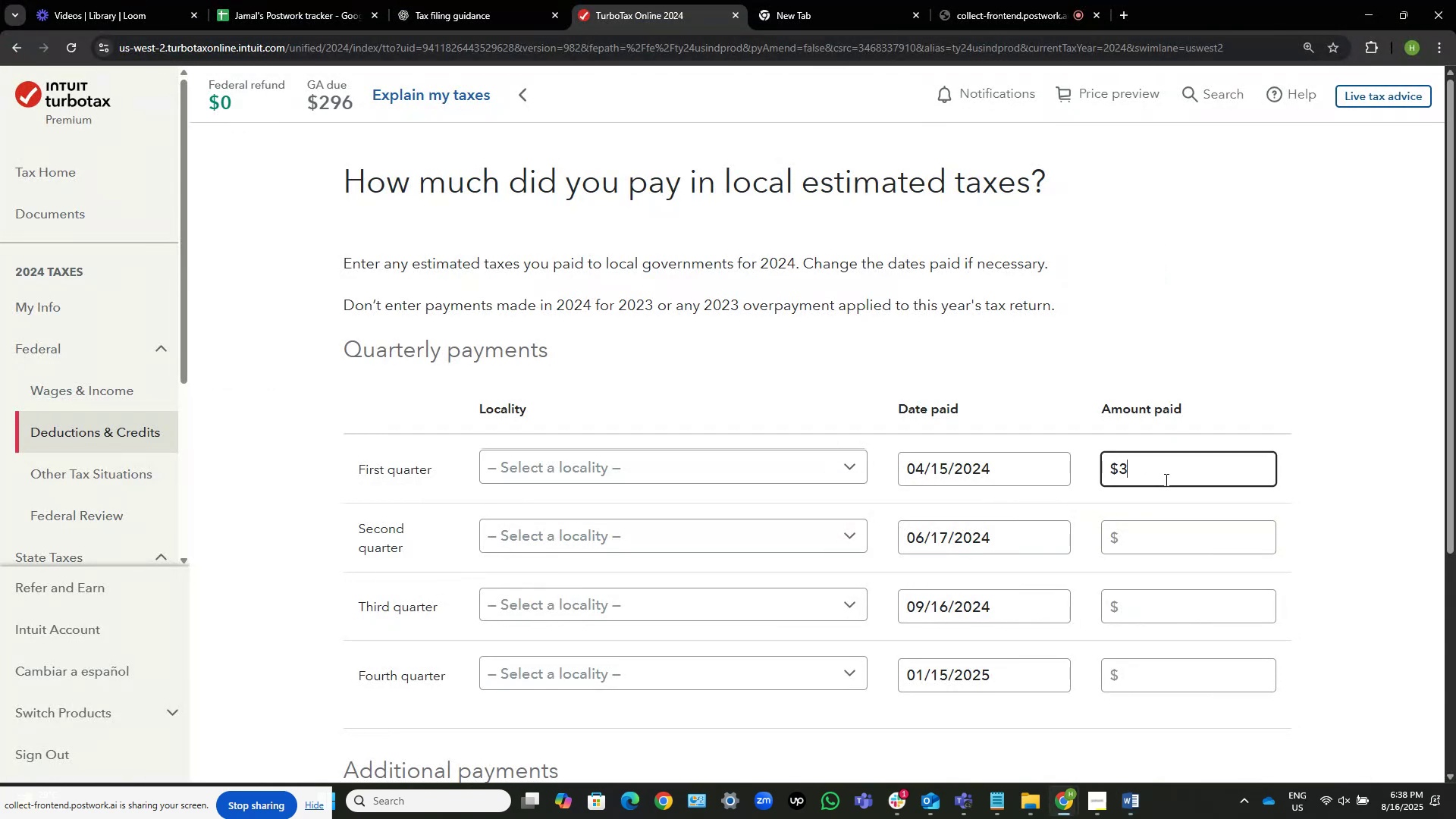 
key(Numpad5)
 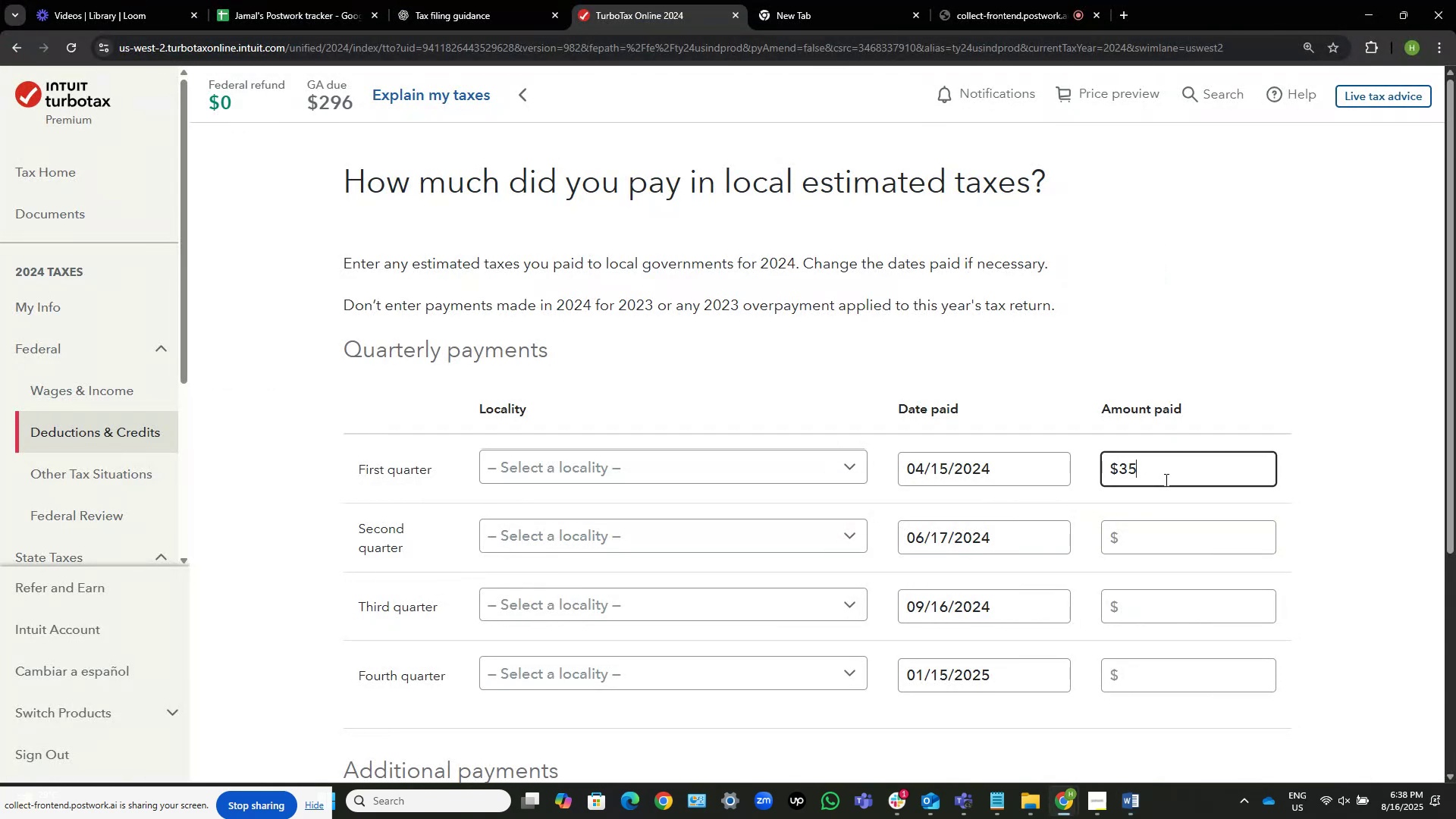 
key(Numpad0)
 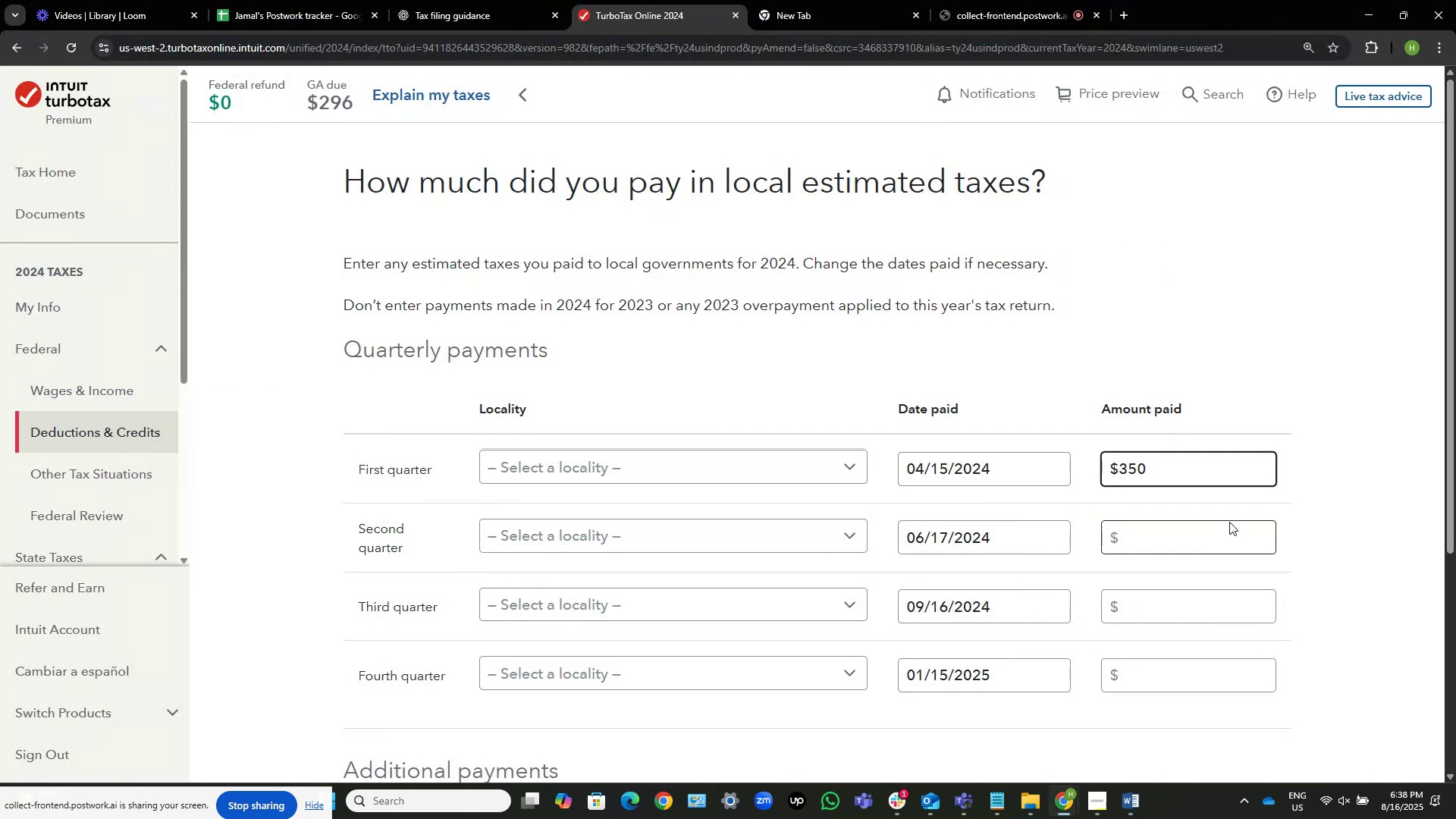 
left_click([1232, 537])
 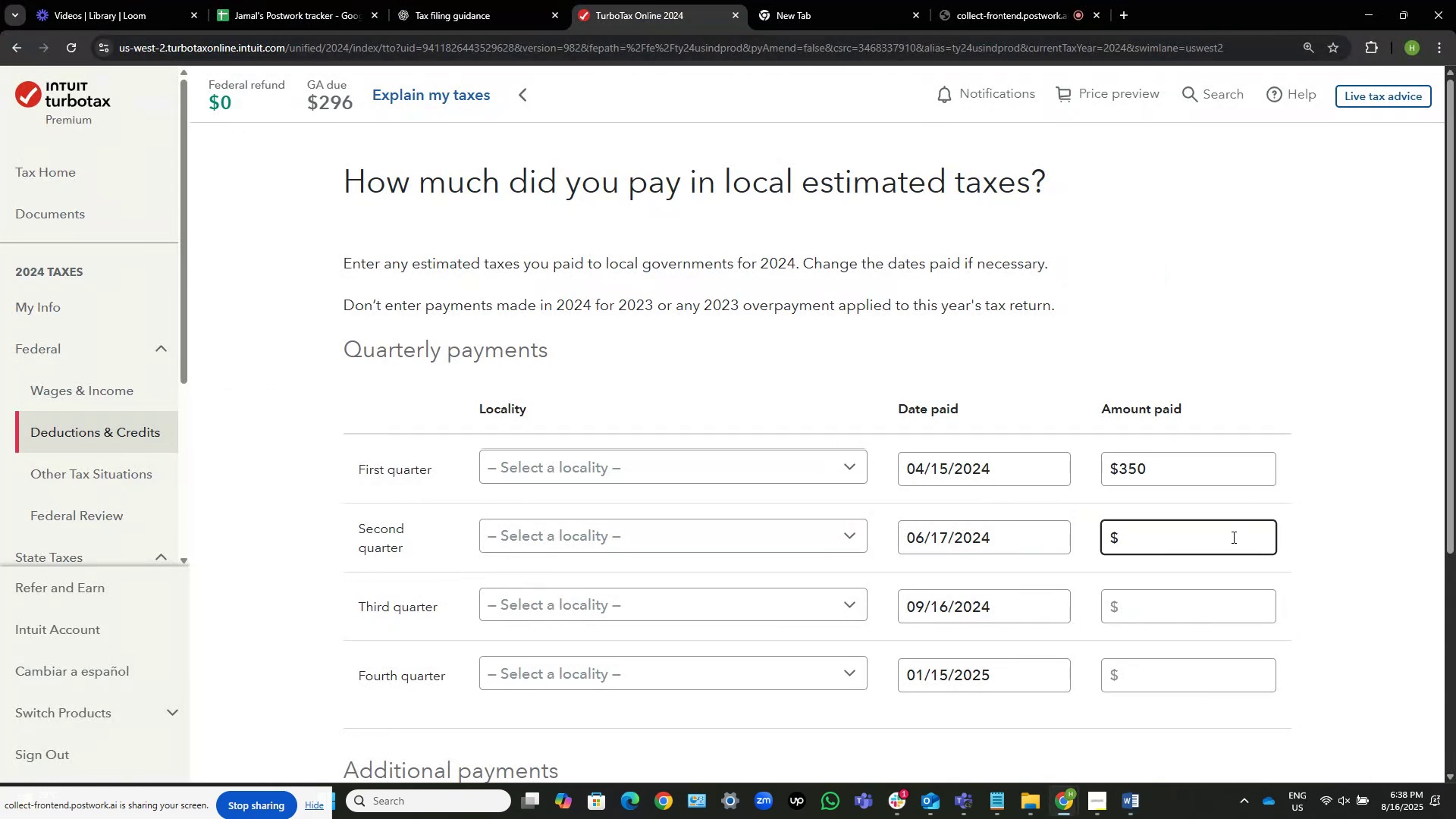 
key(Numpad3)
 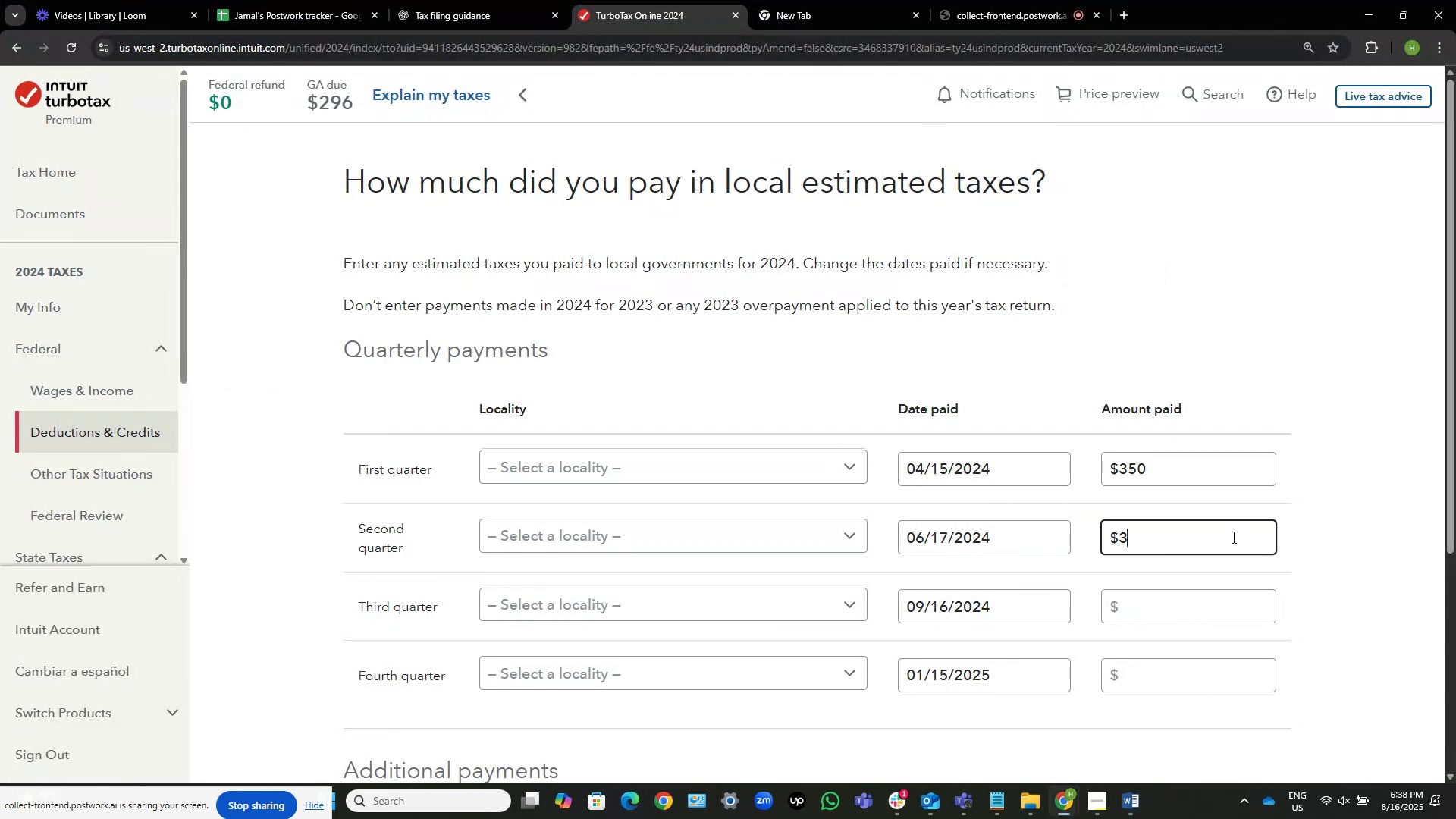 
key(Numpad5)
 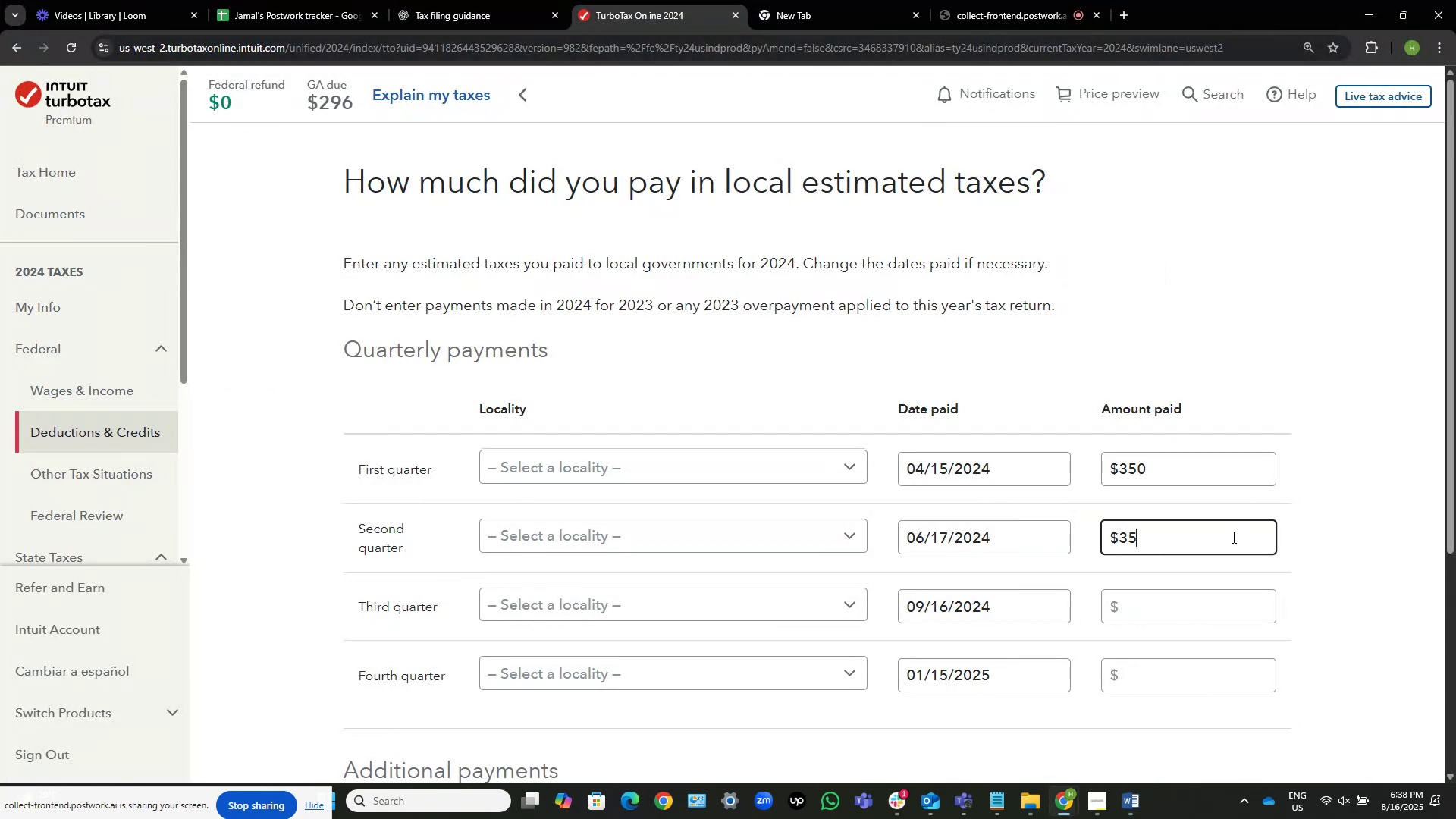 
key(Numpad0)
 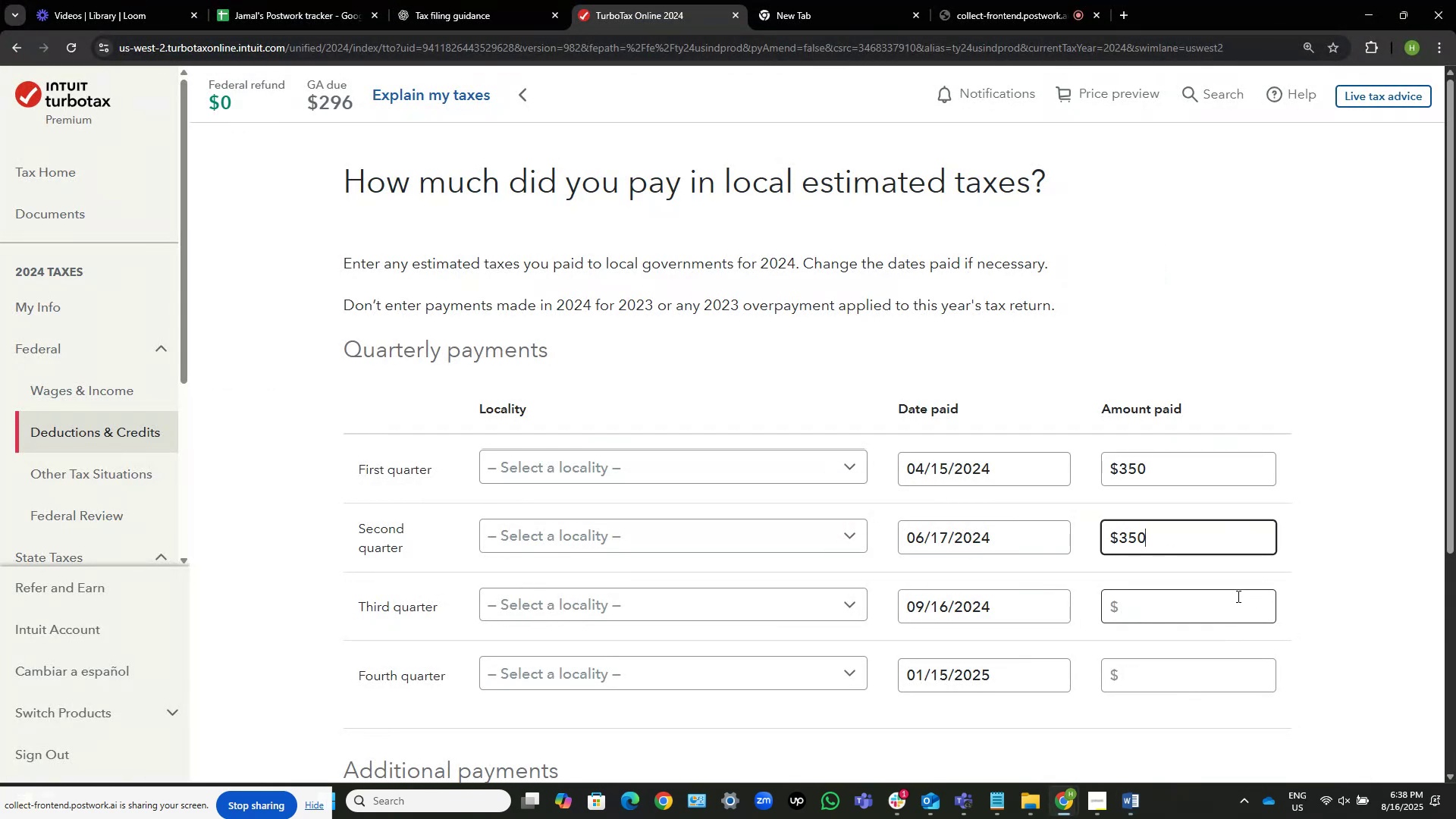 
left_click([1233, 604])
 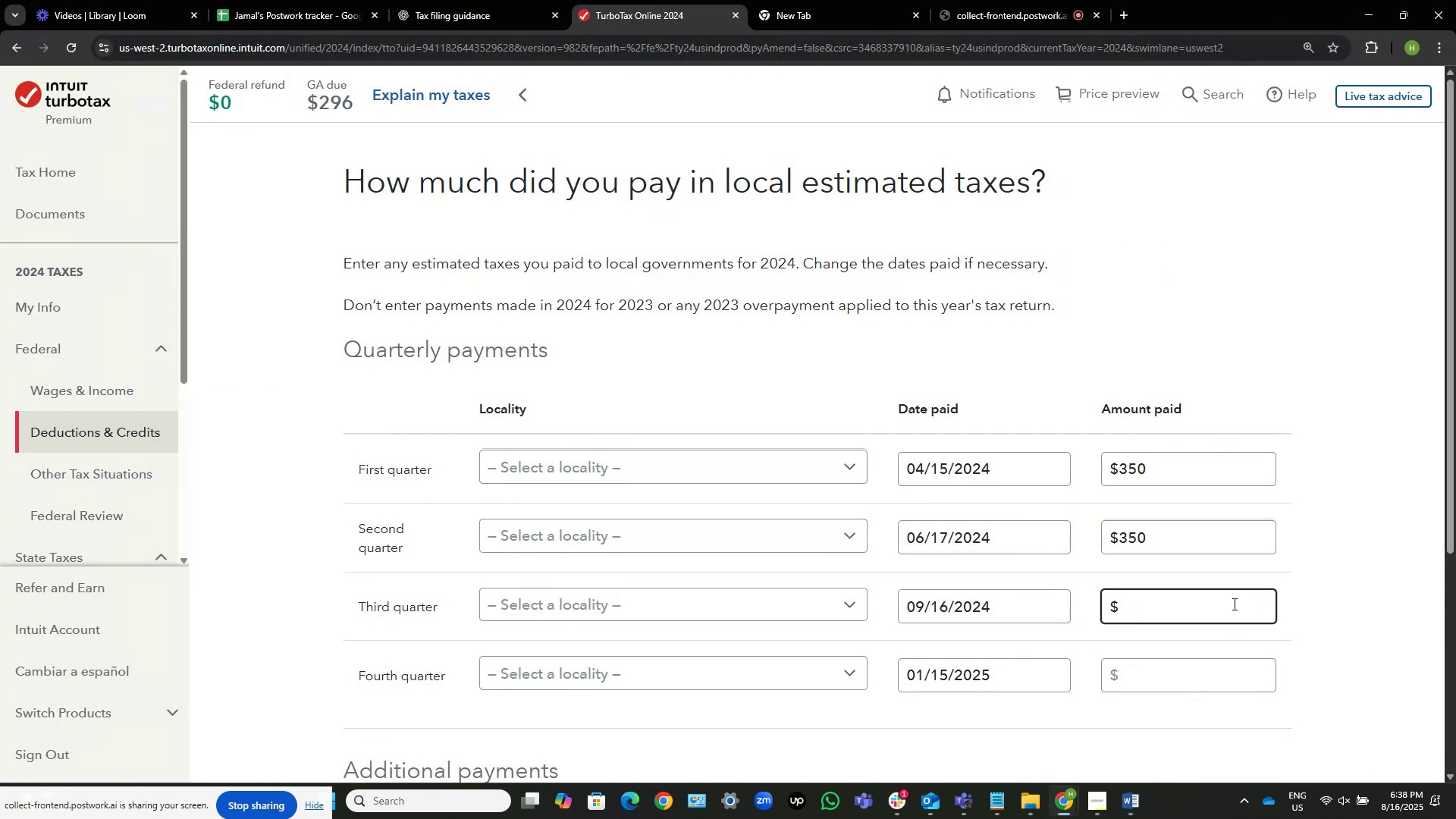 
key(Numpad3)
 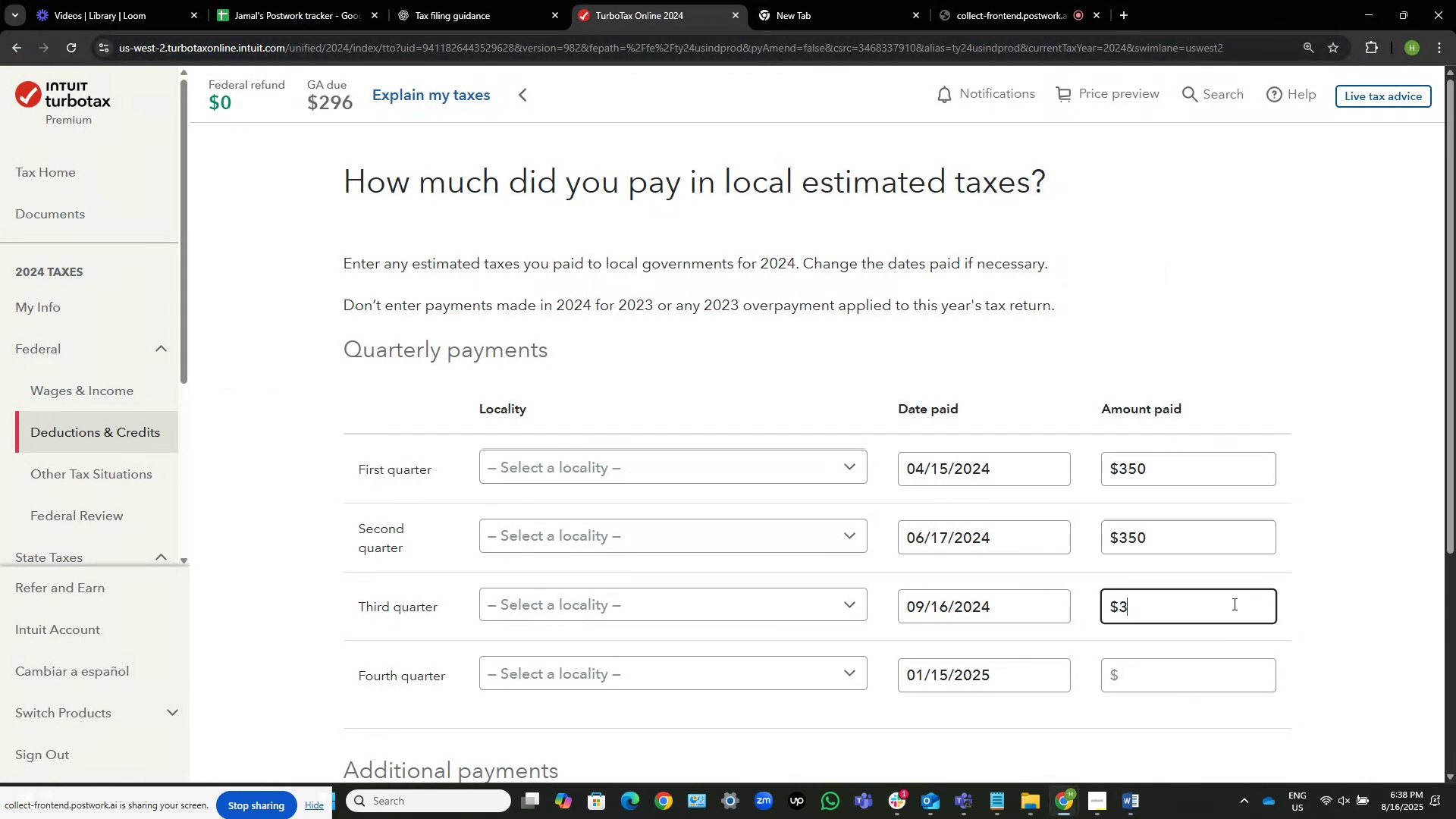 
key(Numpad5)
 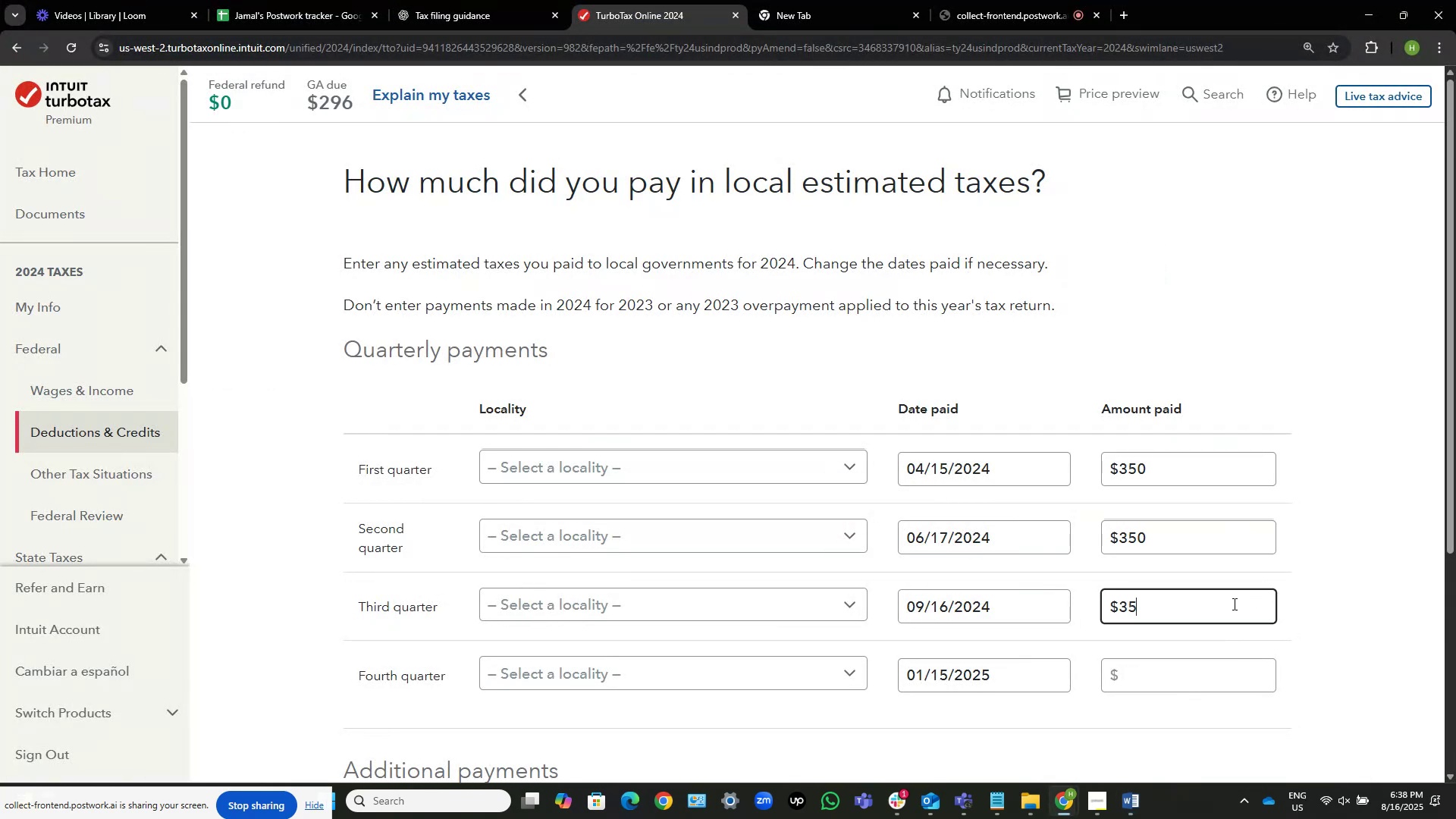 
key(Numpad0)
 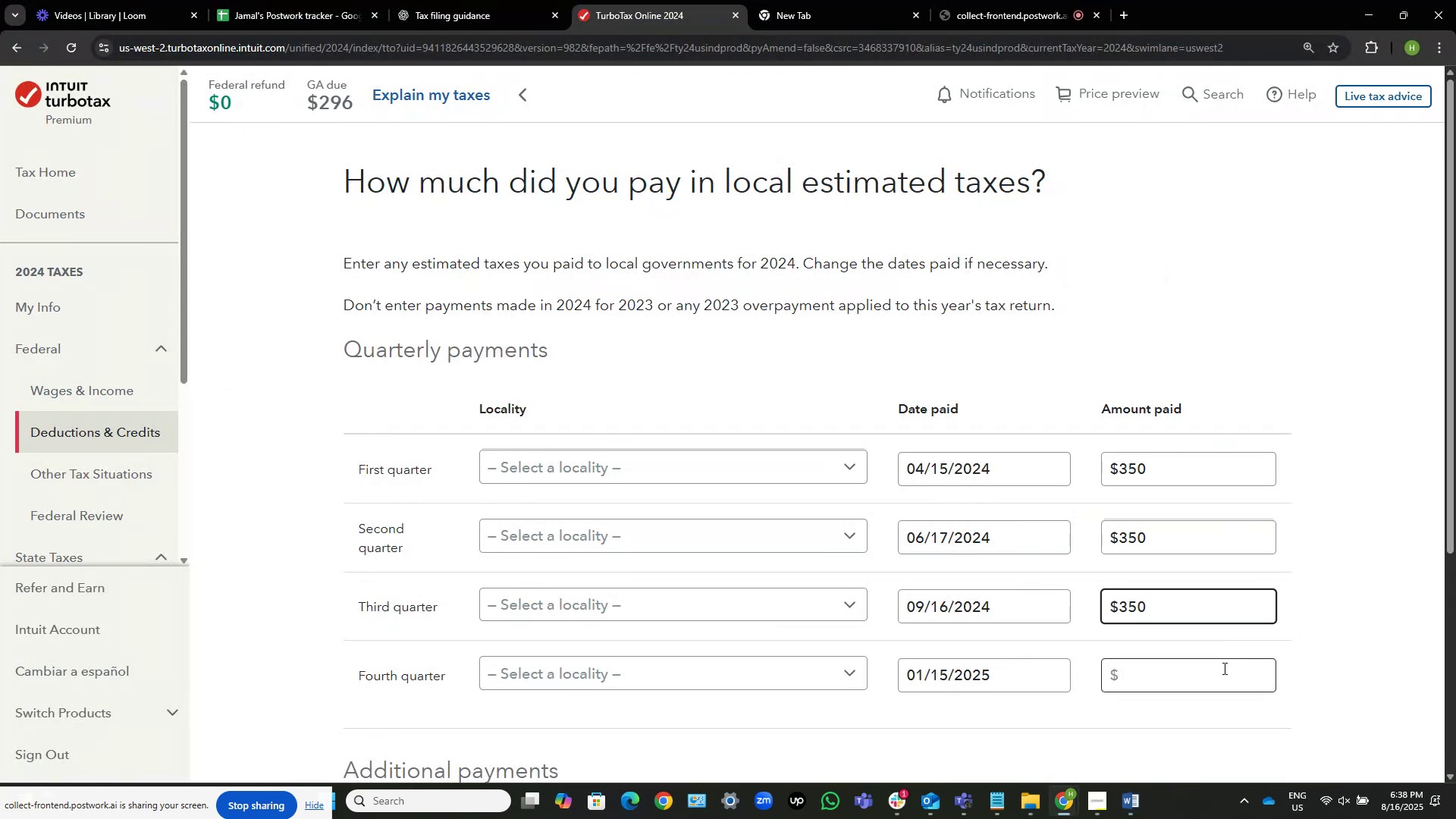 
left_click([1222, 678])
 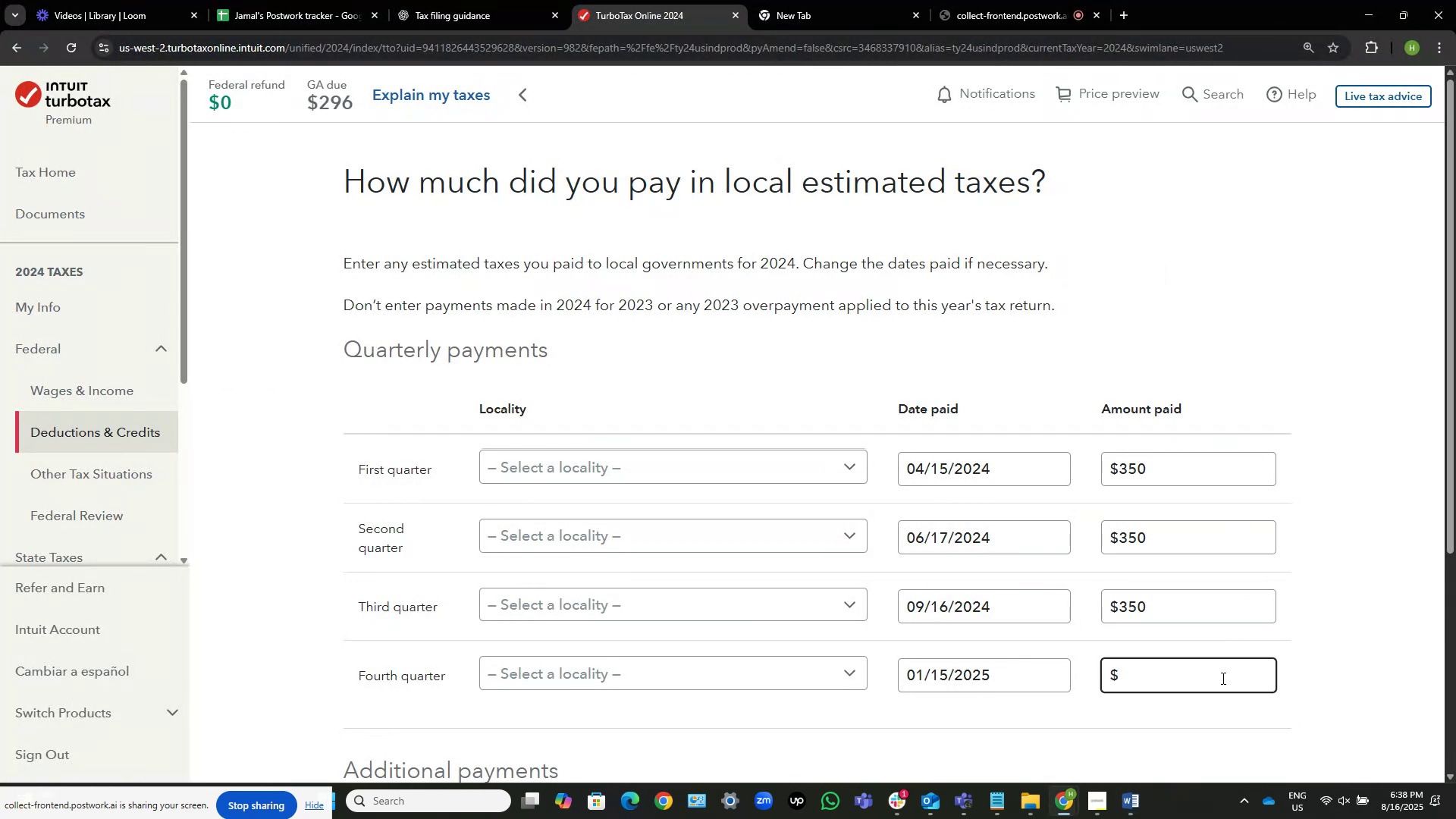 
key(Numpad3)
 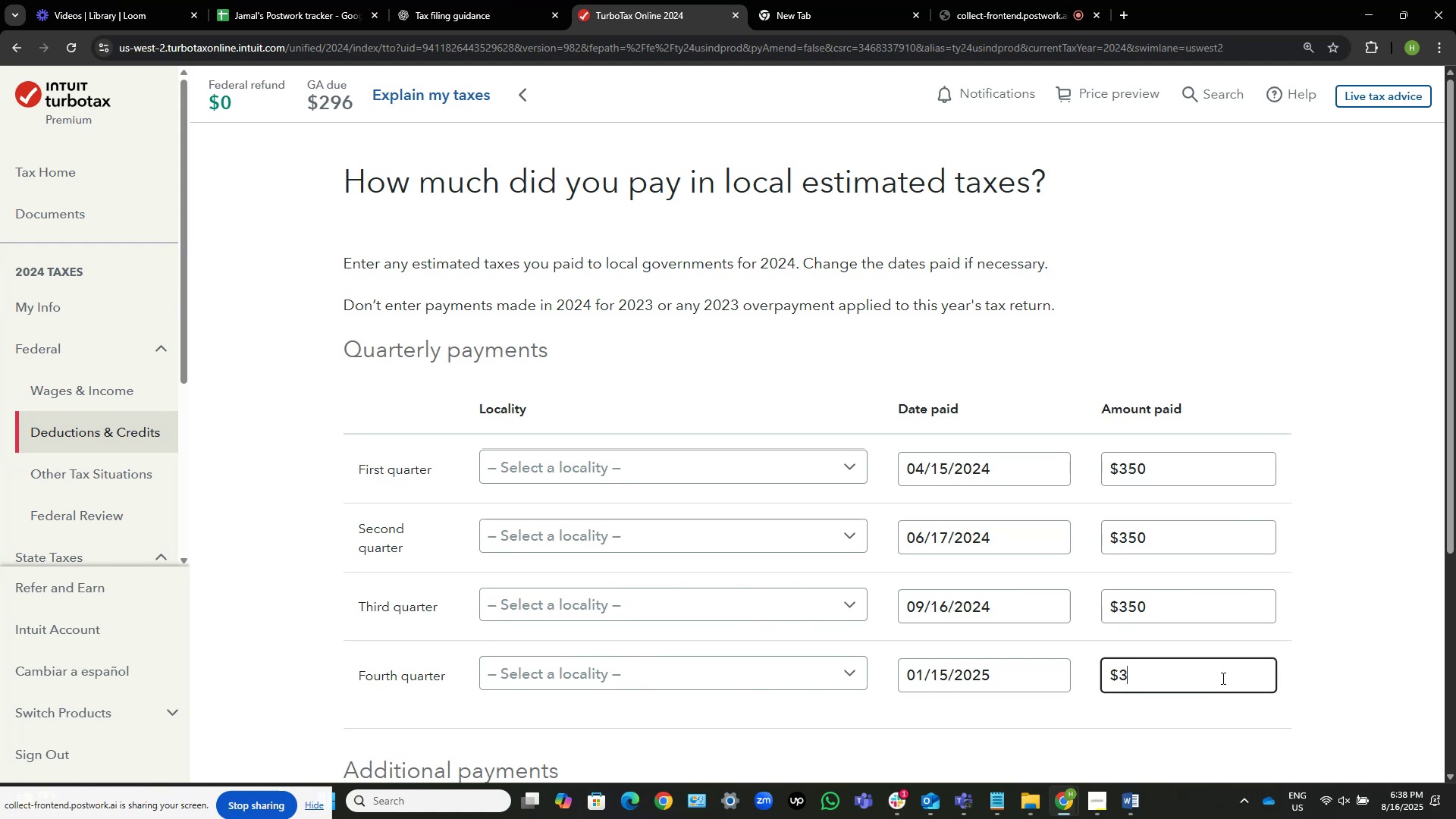 
key(Numpad5)
 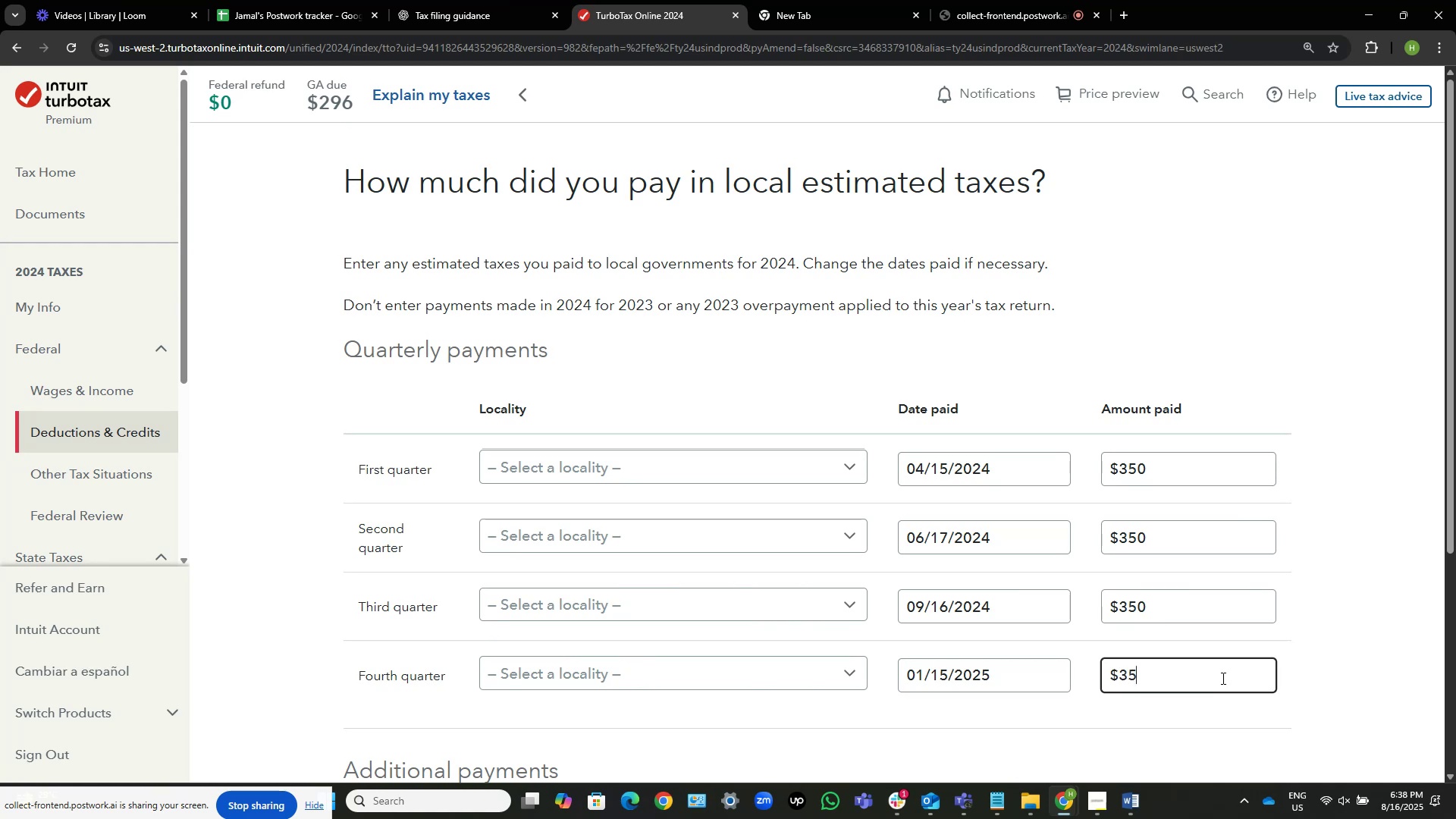 
key(Numpad0)
 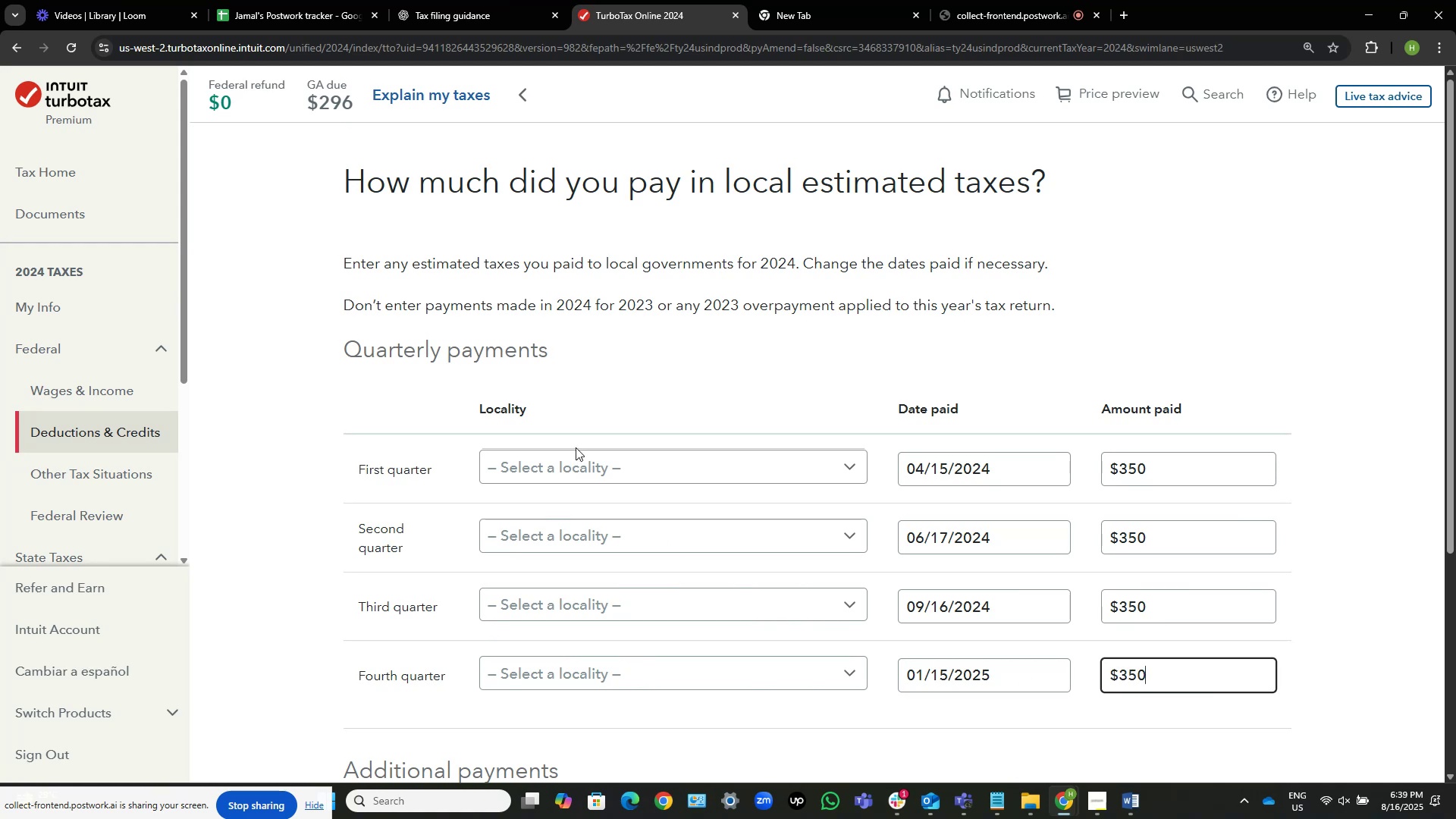 
left_click([638, 472])
 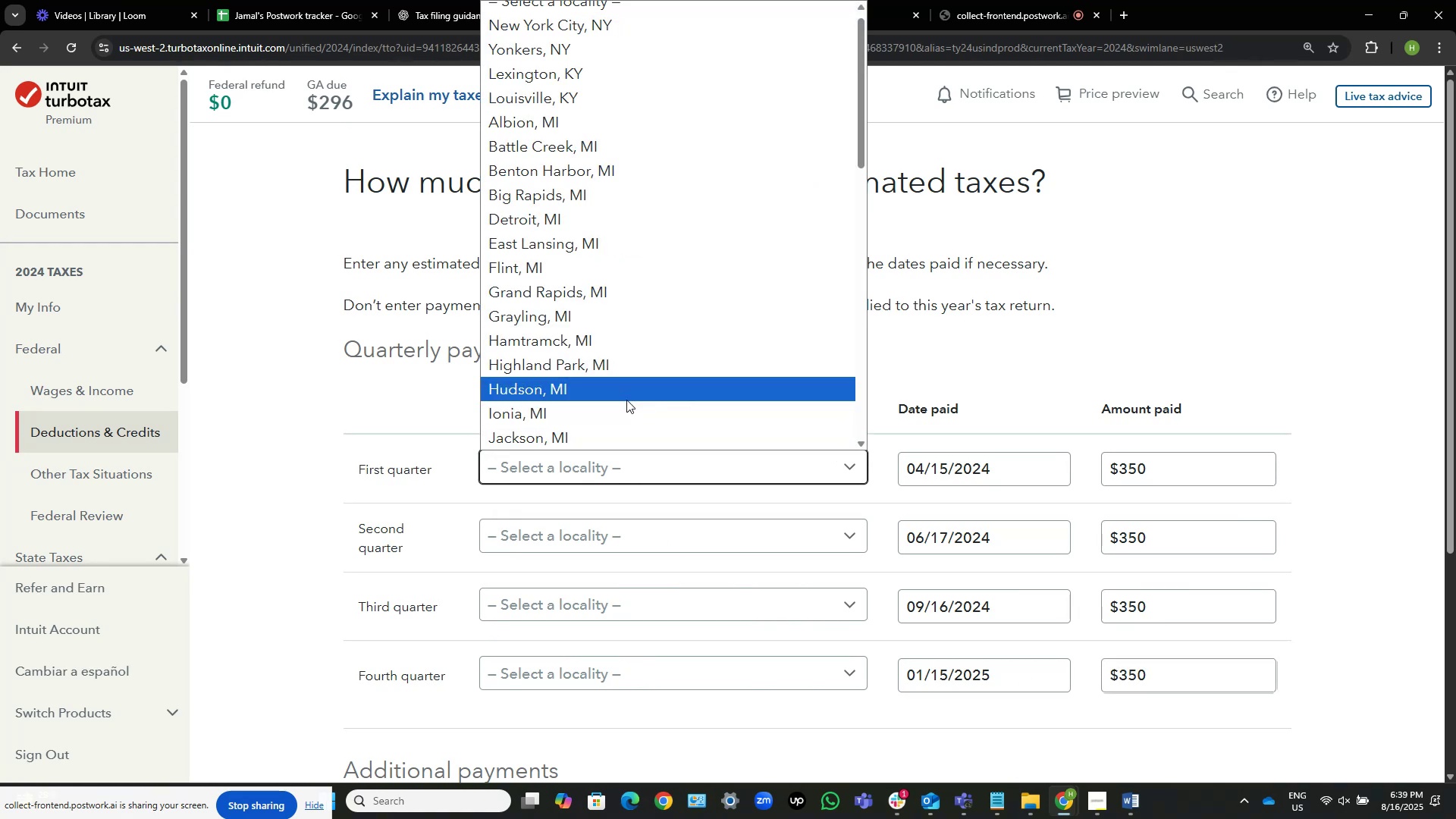 
hold_key(key=G, duration=0.41)
 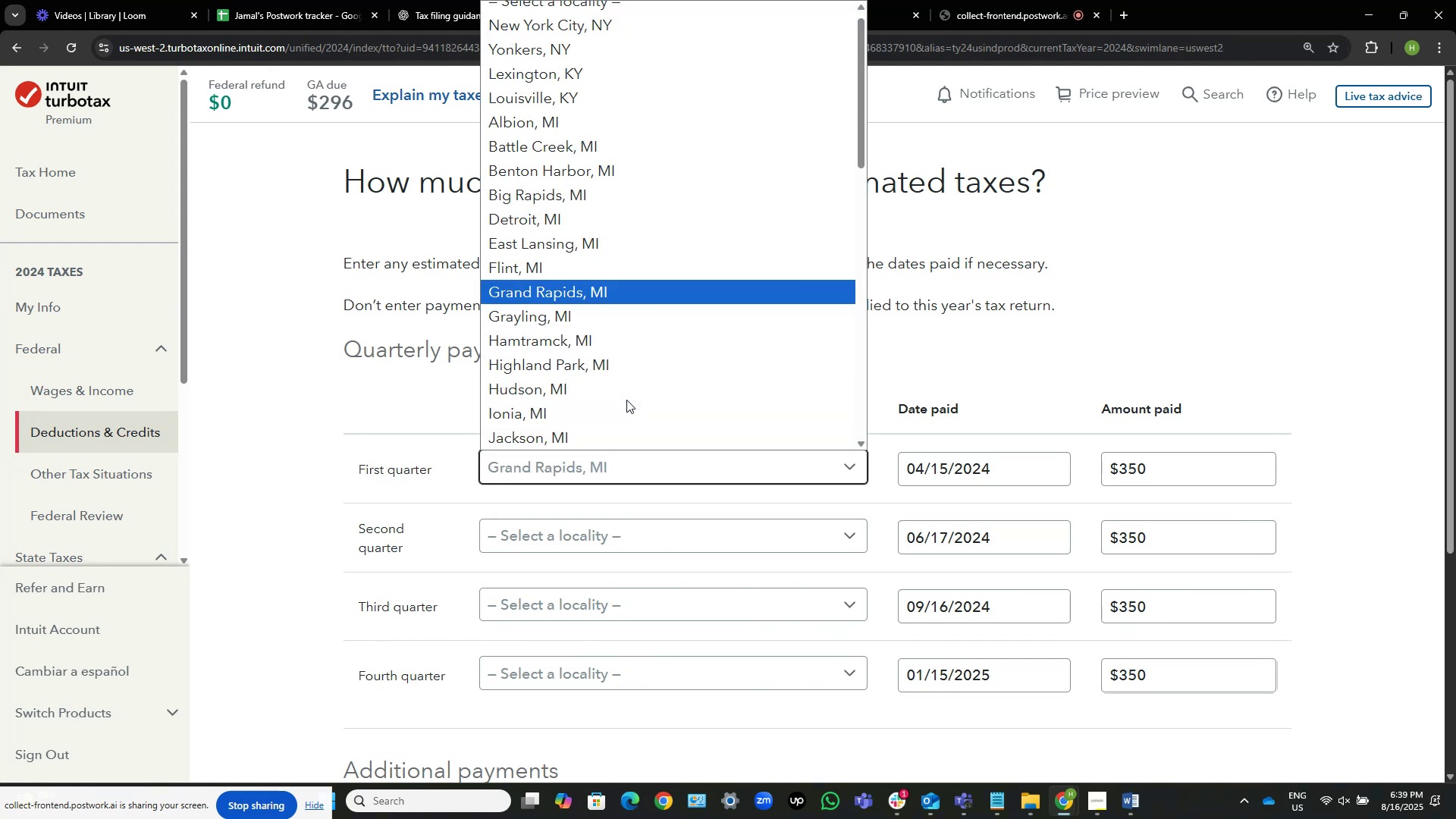 
type(egege)
 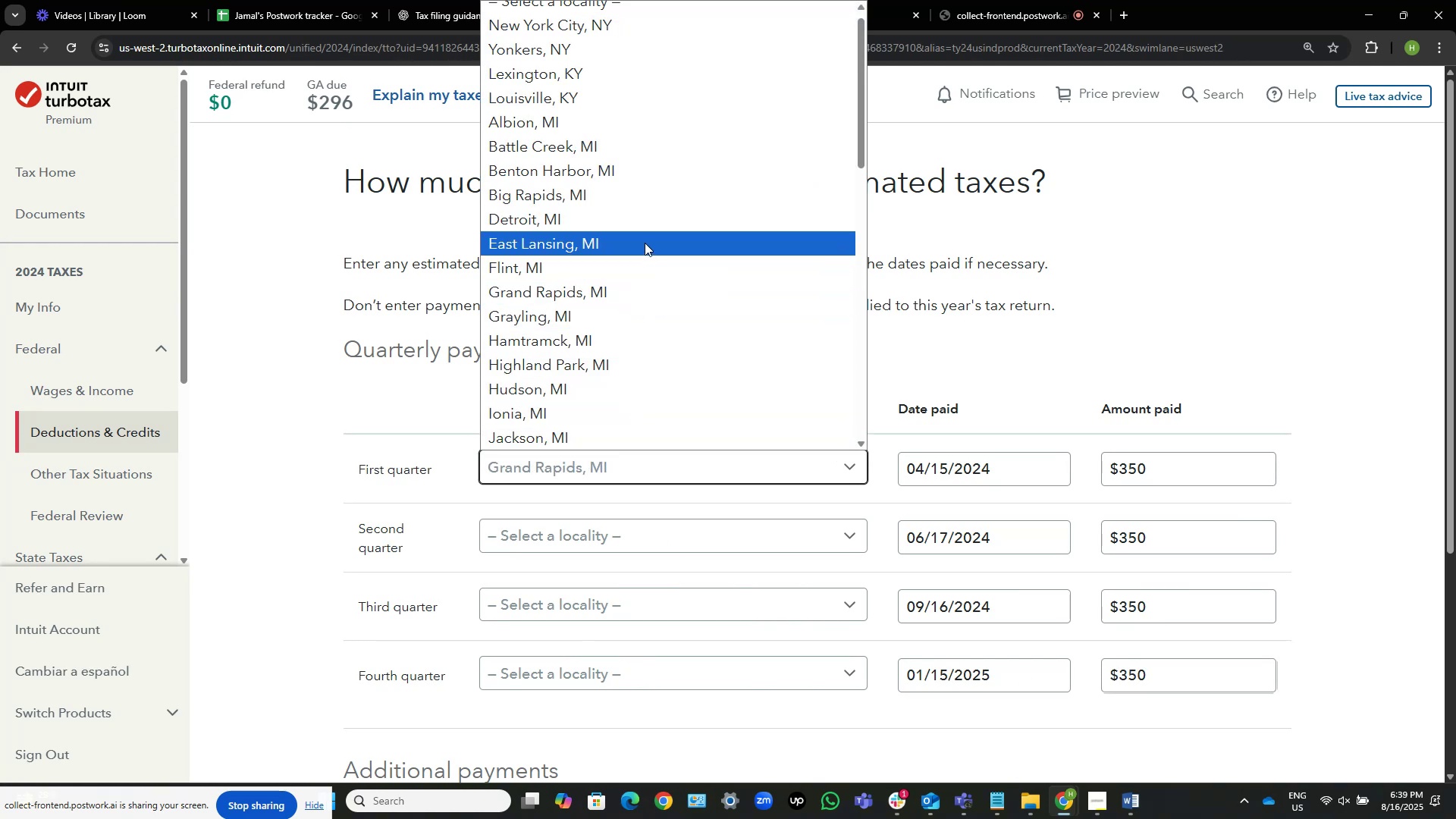 
scroll: coordinate [705, 167], scroll_direction: up, amount: 7.0
 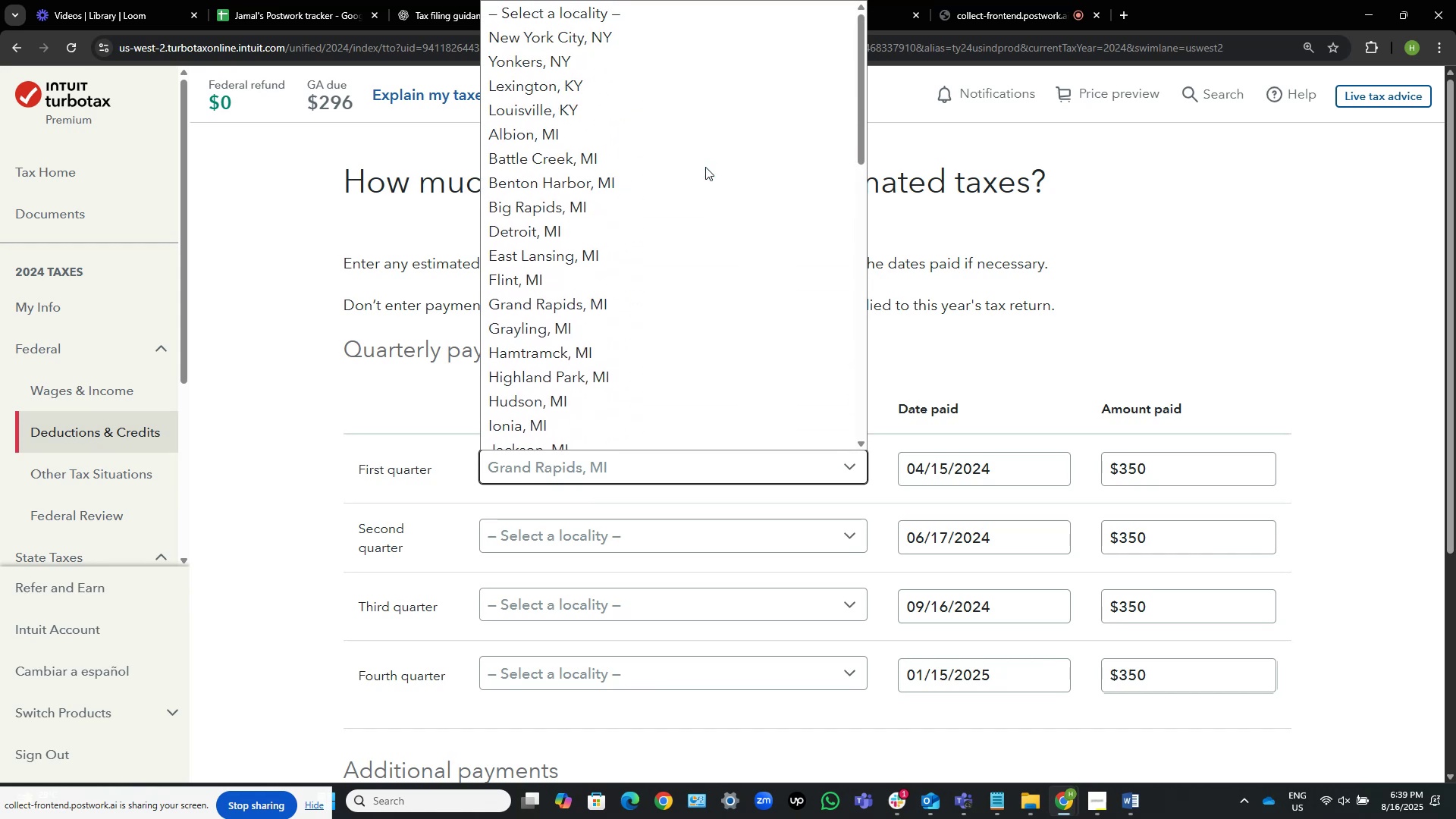 
scroll: coordinate [705, 167], scroll_direction: down, amount: 3.0
 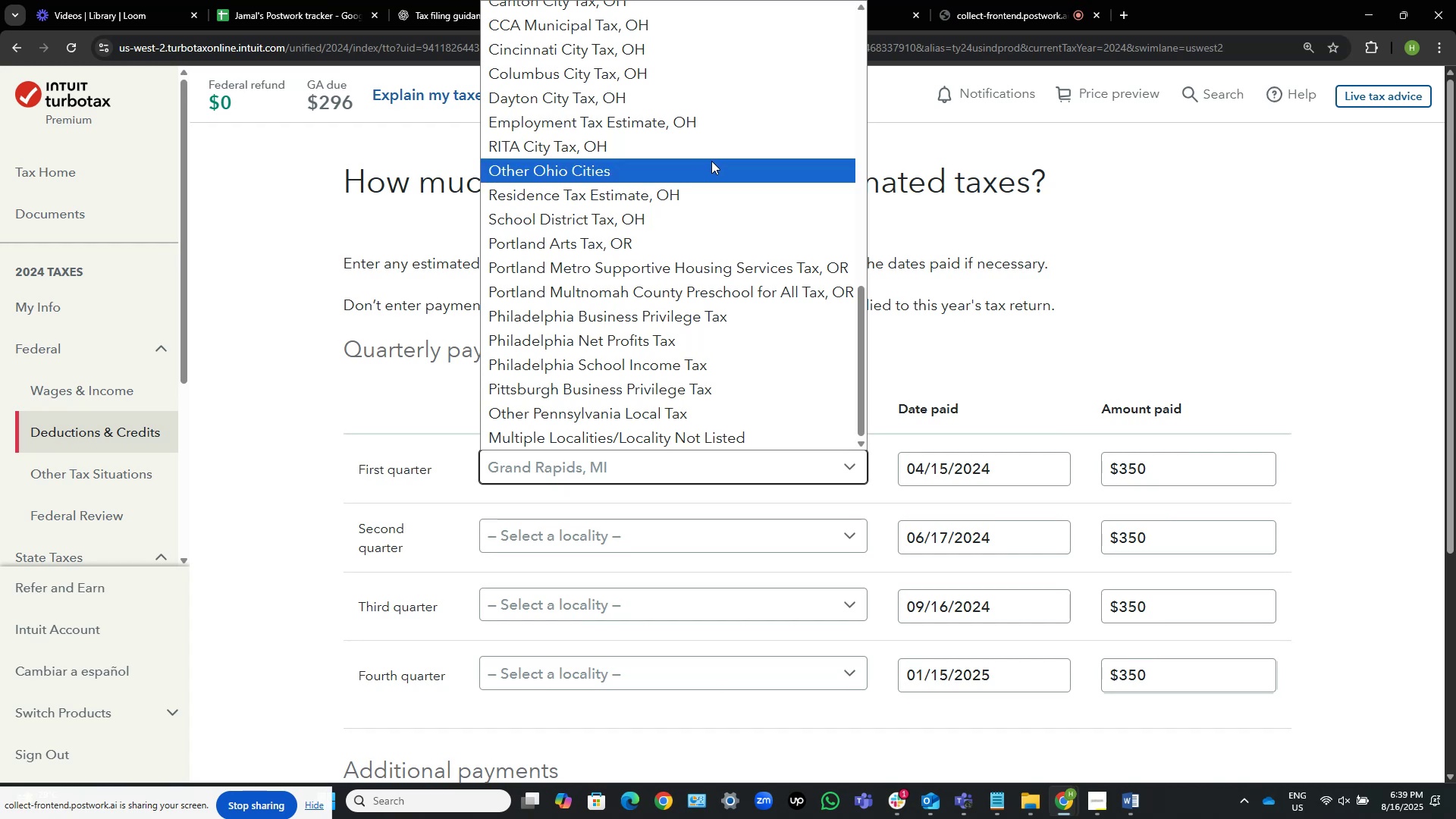 
wait(6.93)
 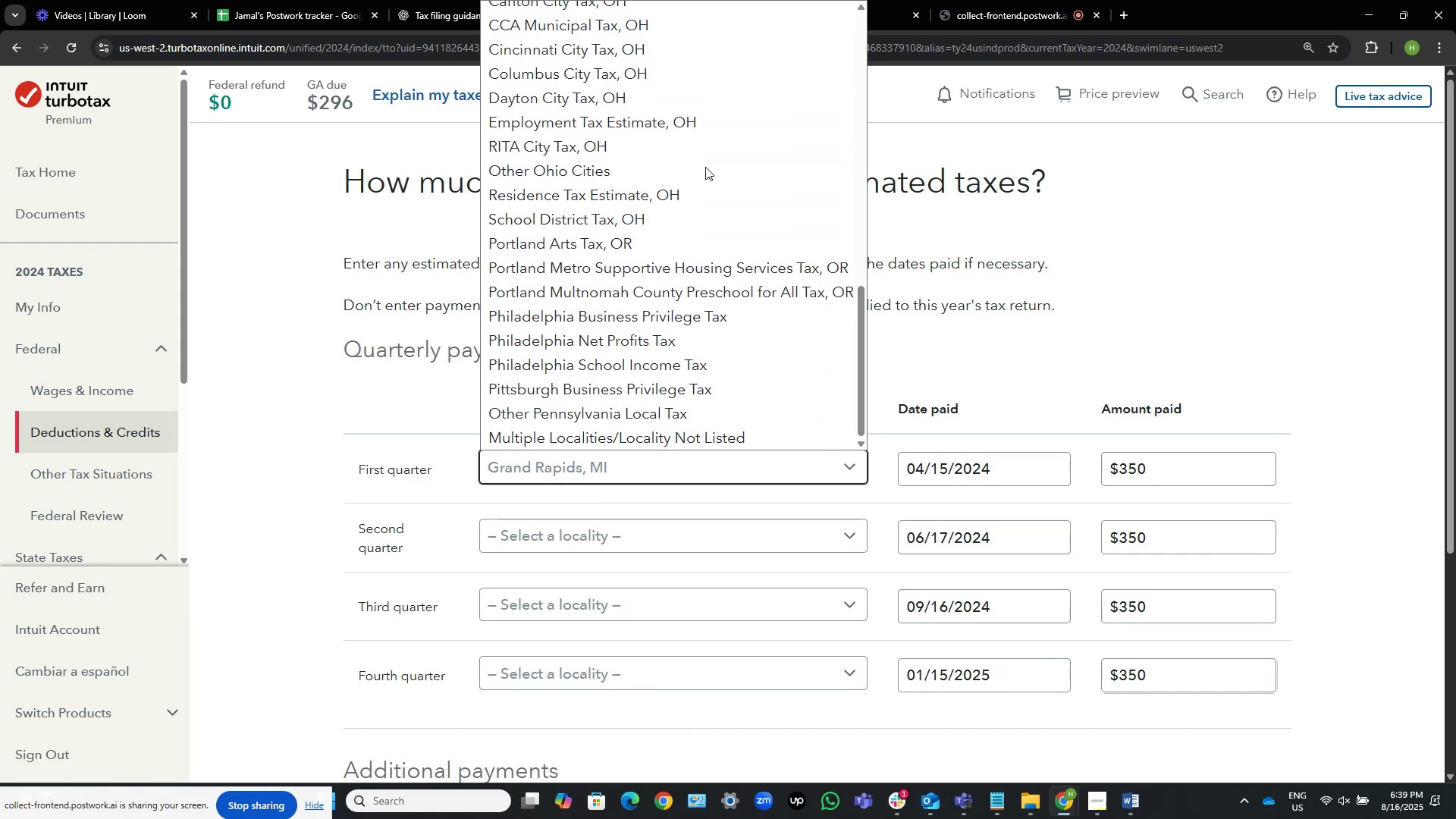 
scroll: coordinate [605, 149], scroll_direction: up, amount: 2.0
 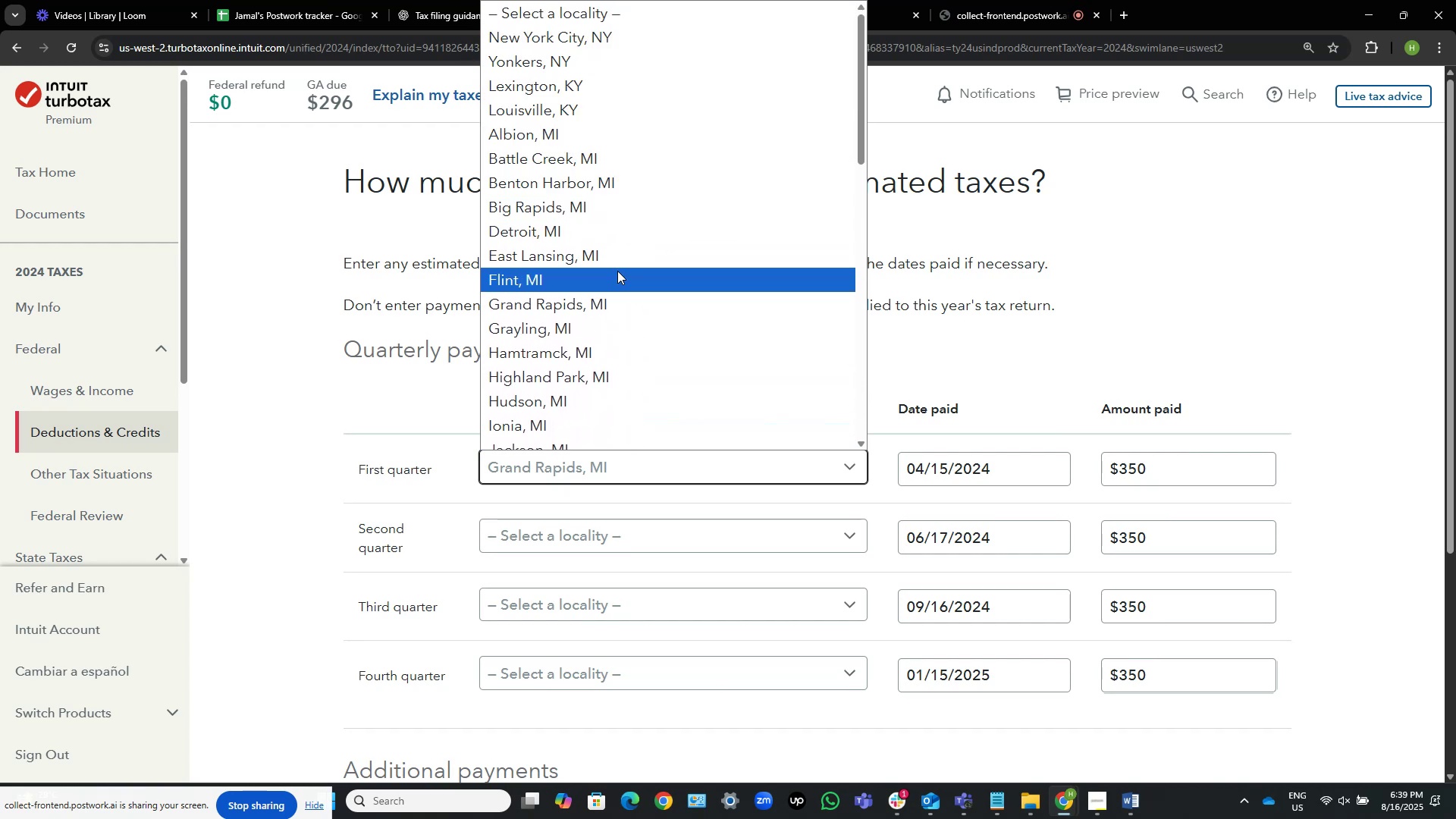 
scroll: coordinate [622, 271], scroll_direction: down, amount: 6.0
 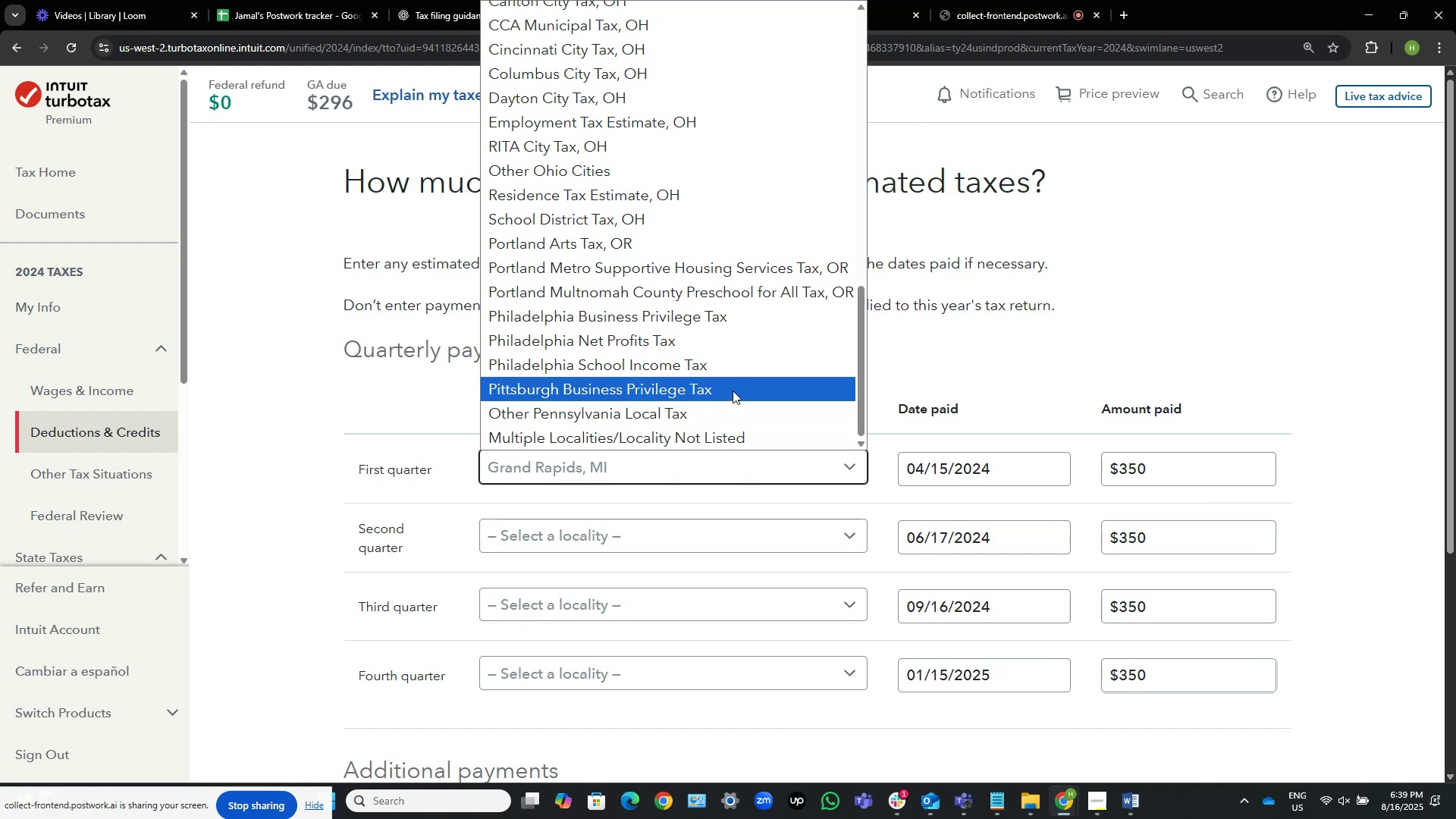 
wait(7.36)
 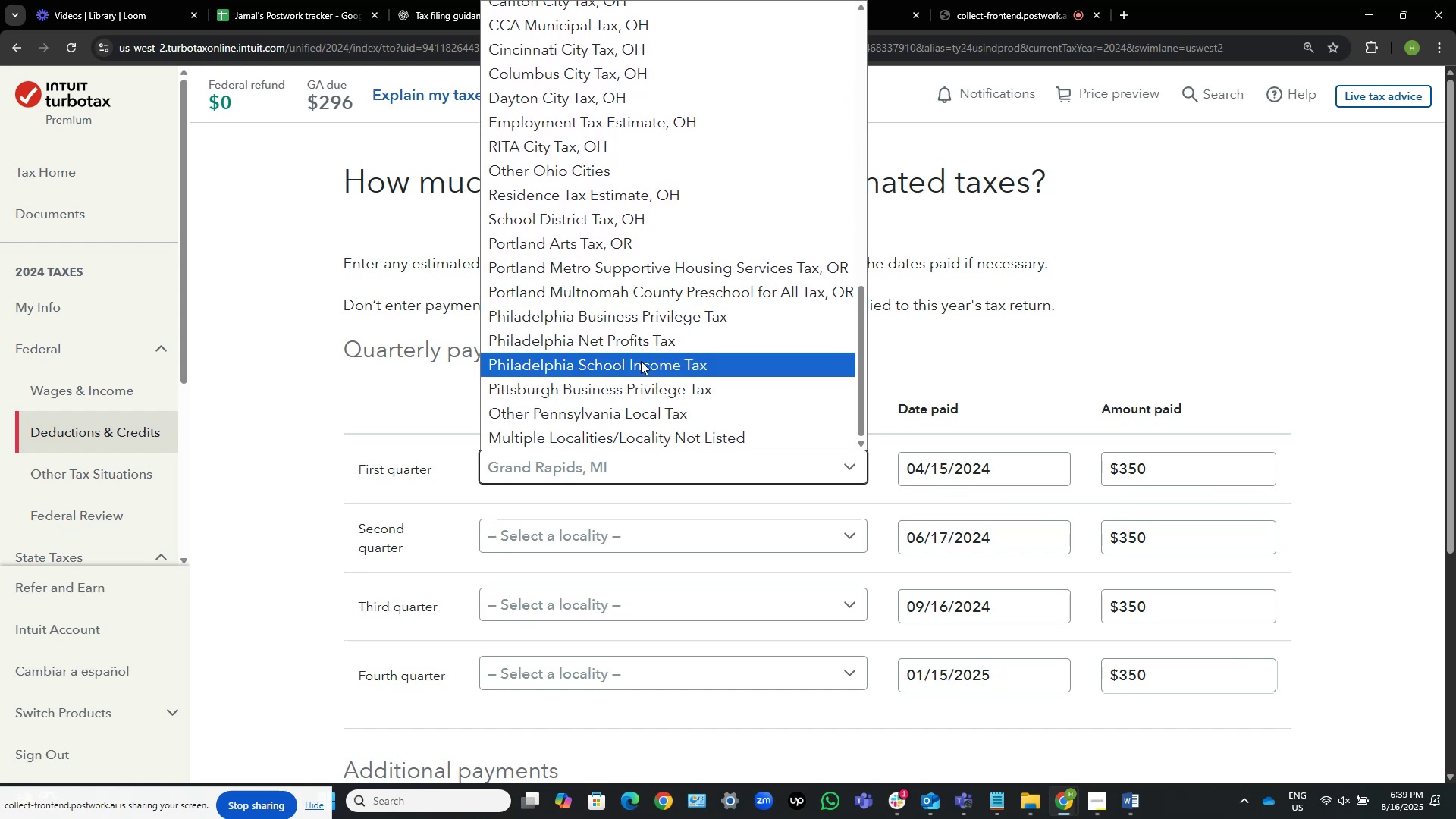 
left_click([647, 532])
 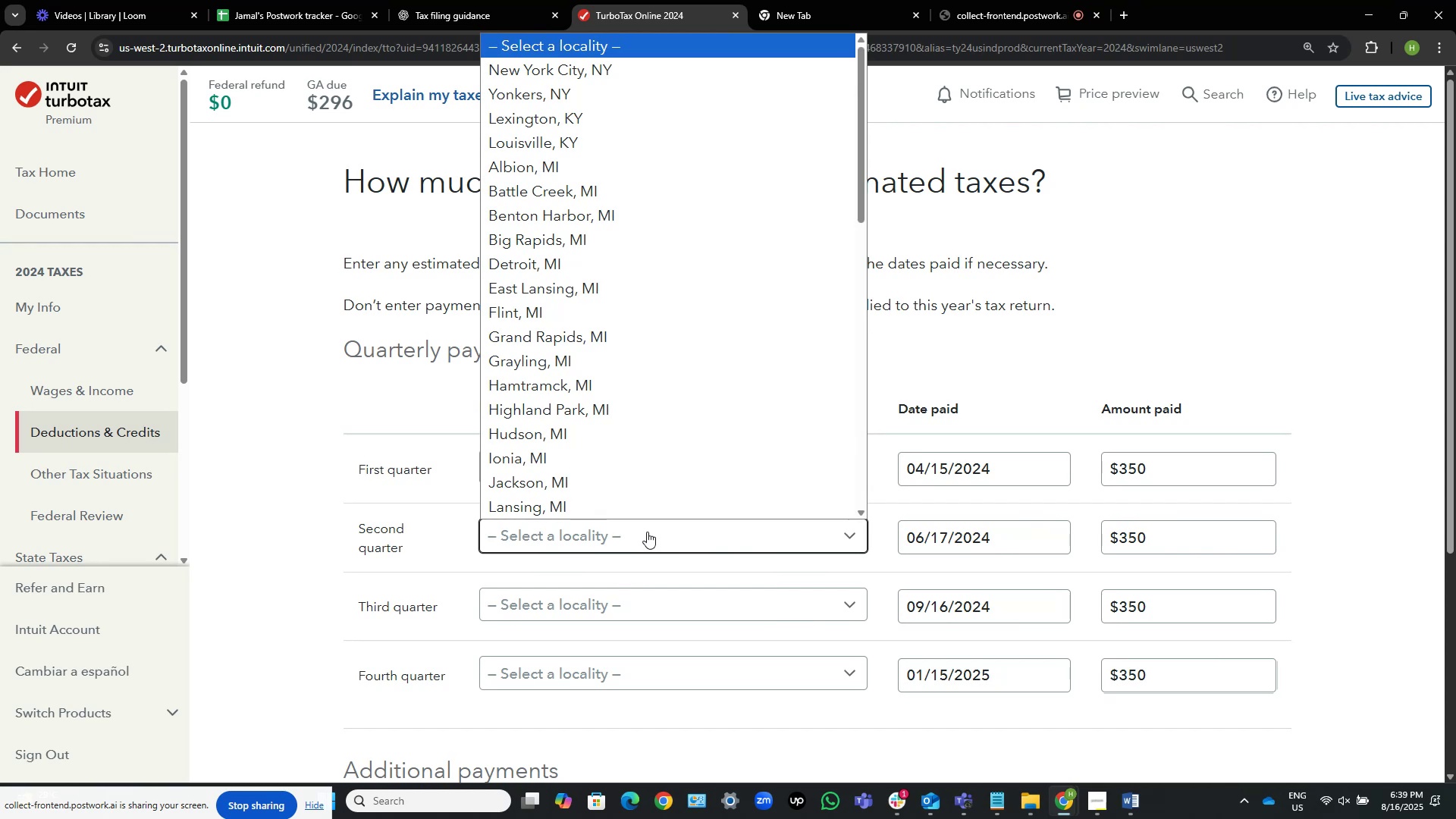 
wait(10.9)
 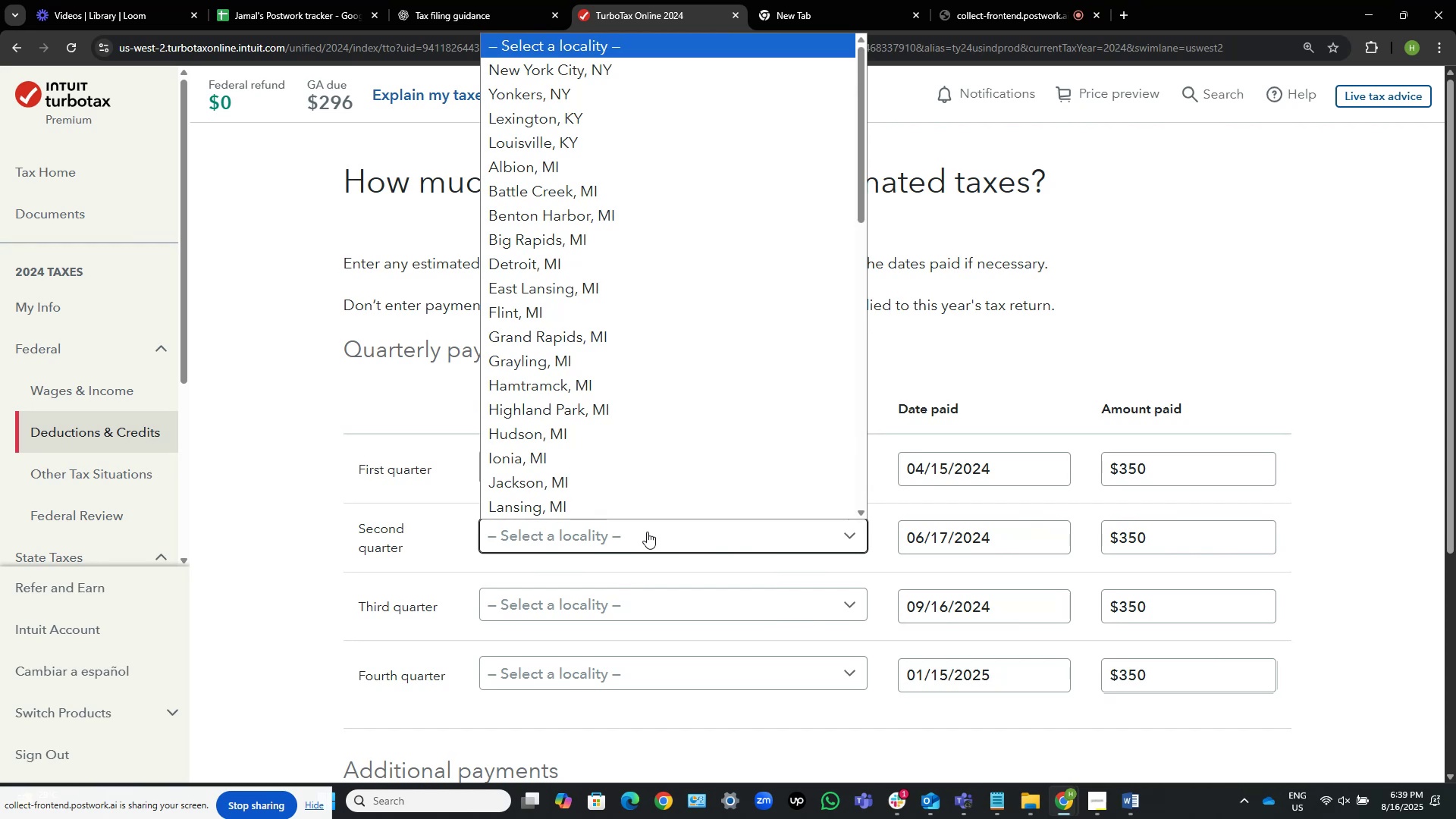 
left_click([639, 491])
 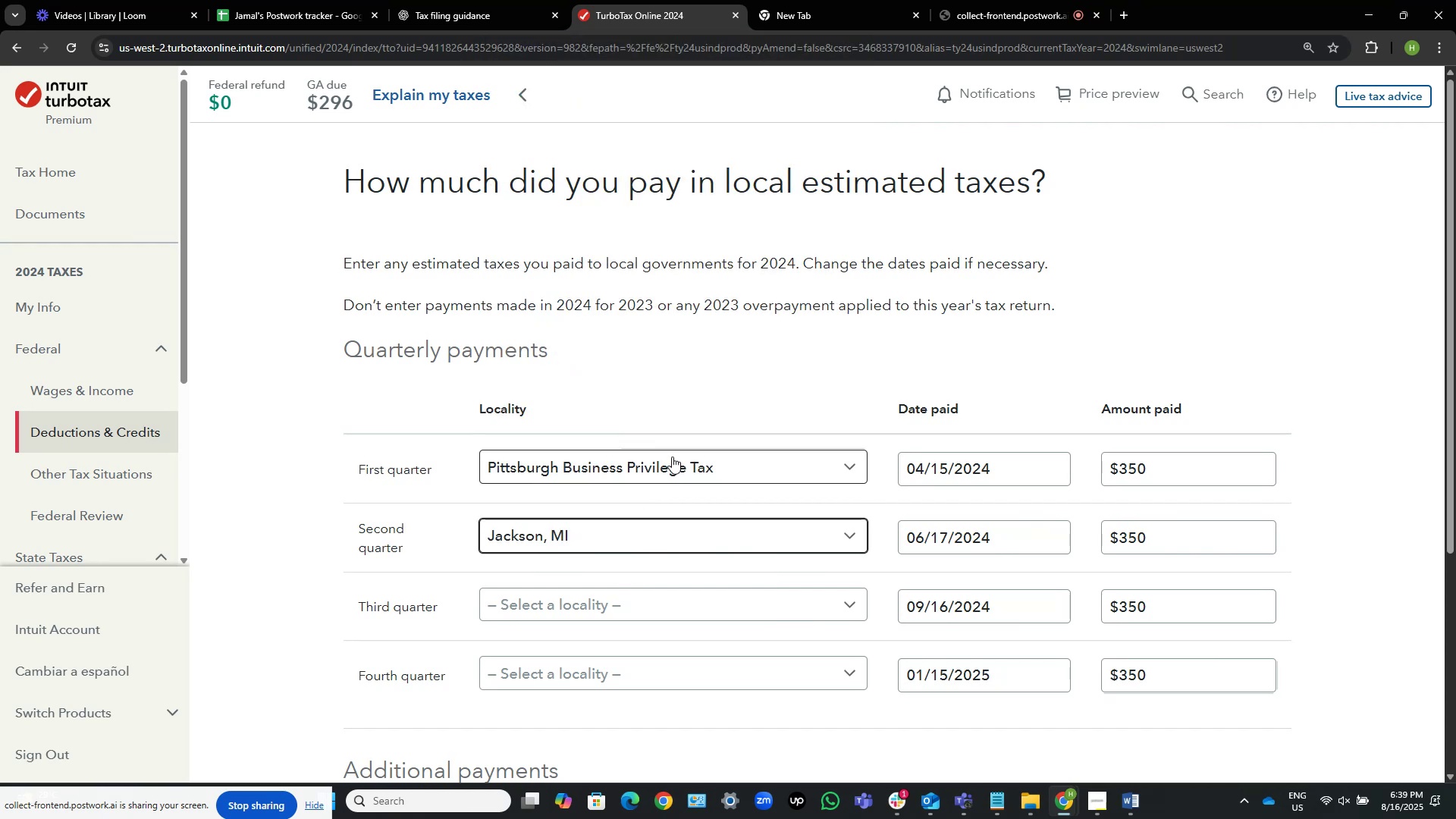 
left_click([672, 457])
 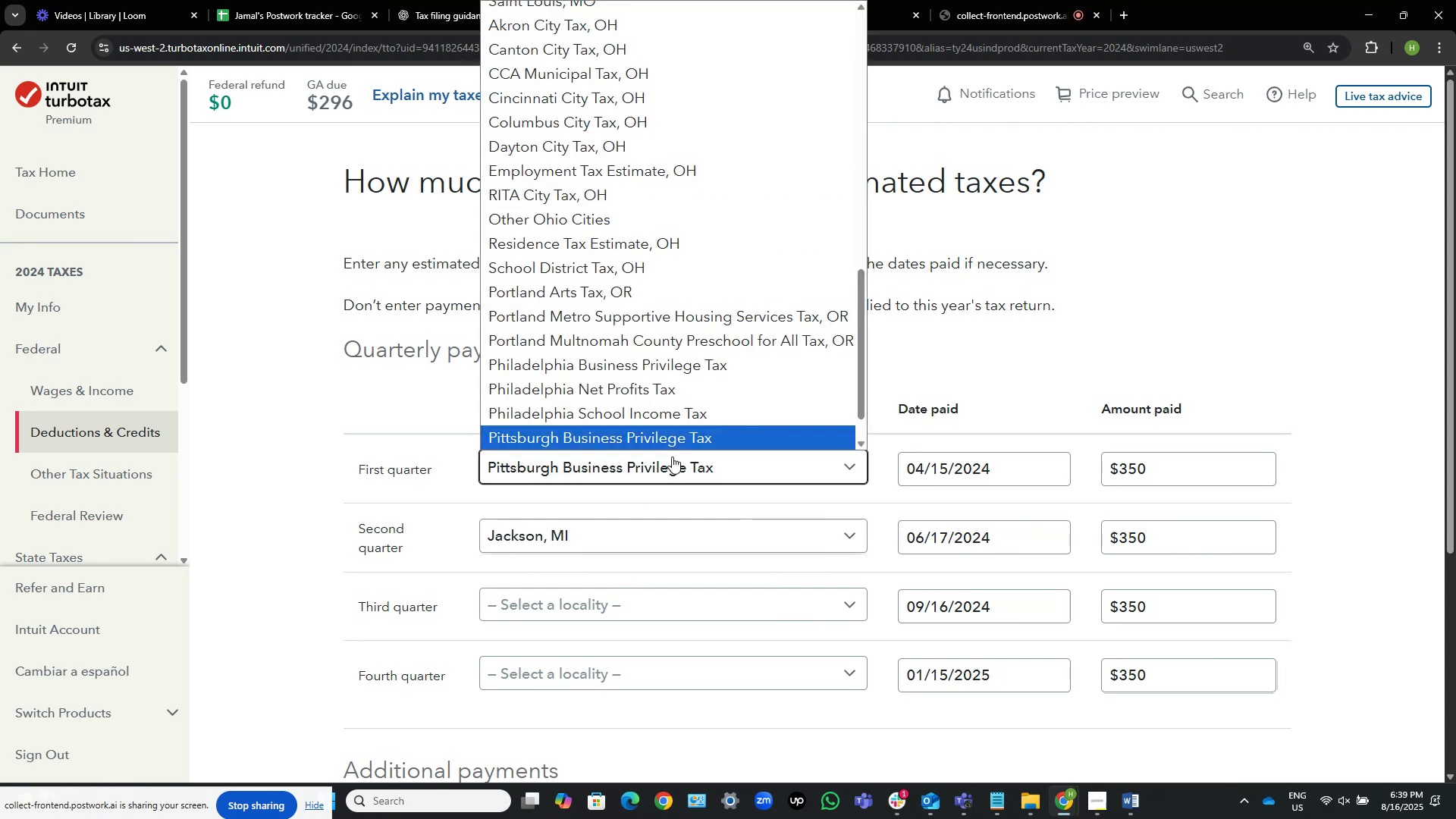 
key(Alt+AltLeft)
 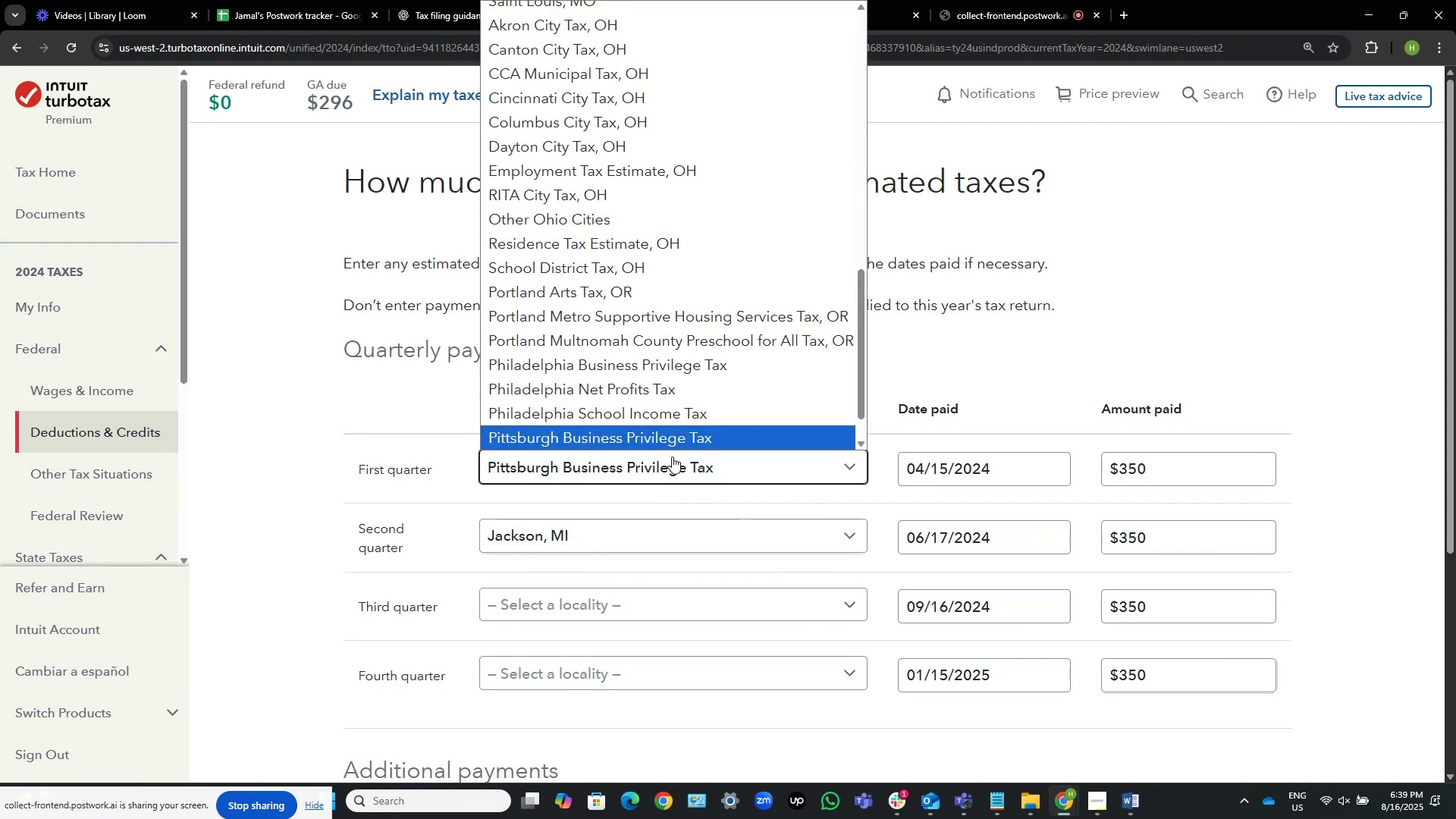 
key(Alt+Tab)
 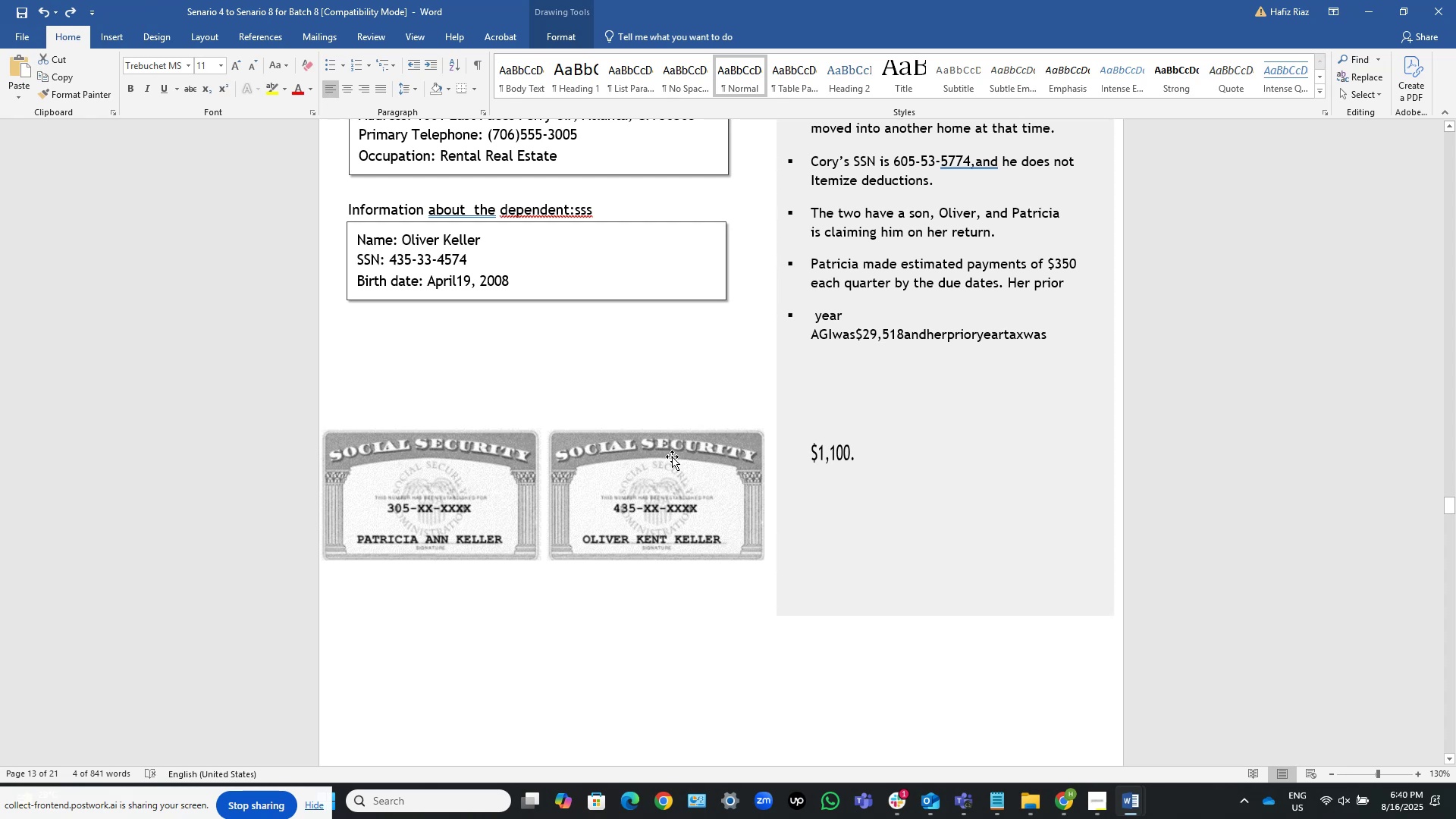 
scroll: coordinate [672, 457], scroll_direction: up, amount: 3.0
 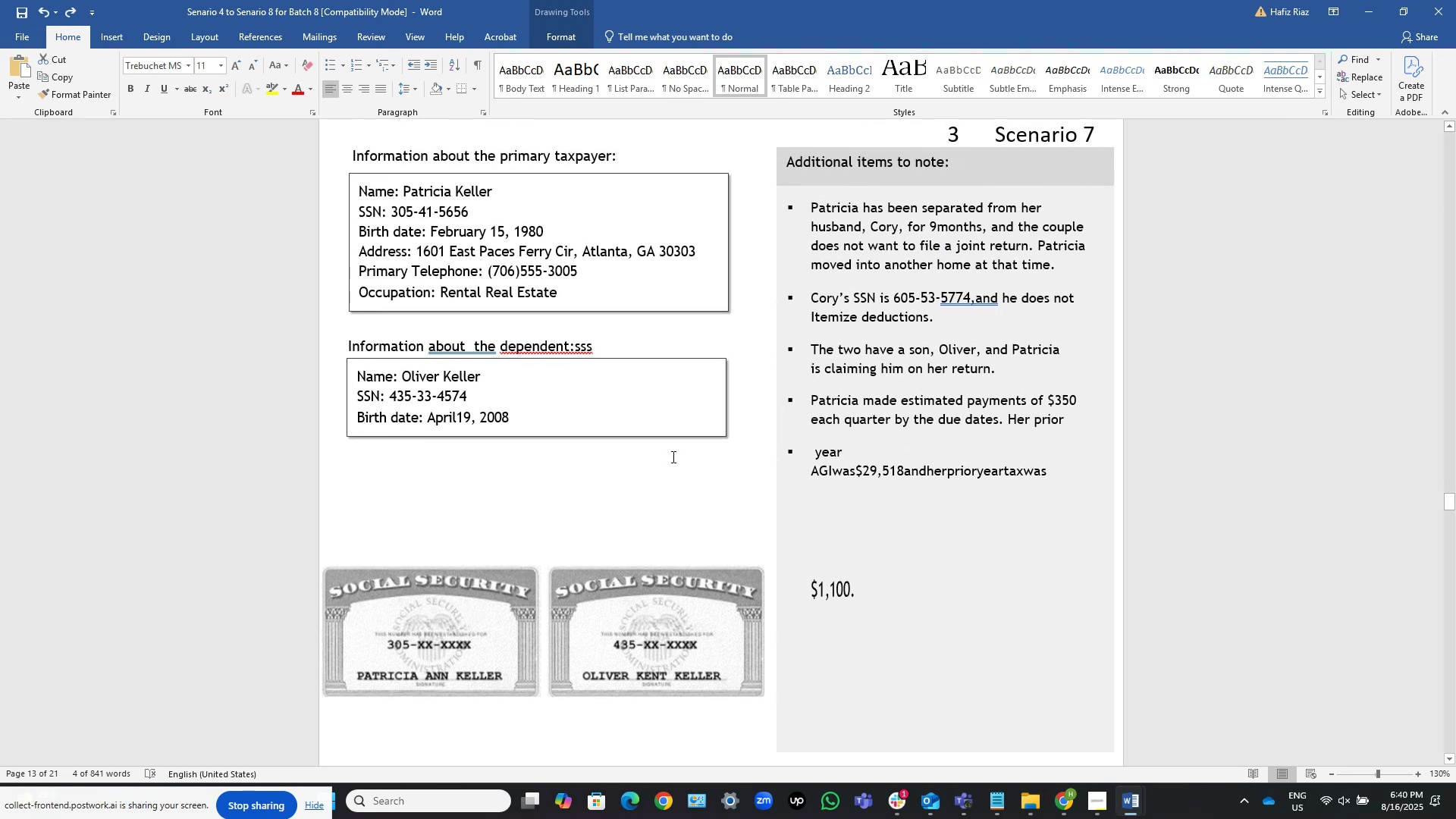 
hold_key(key=AltLeft, duration=0.31)
 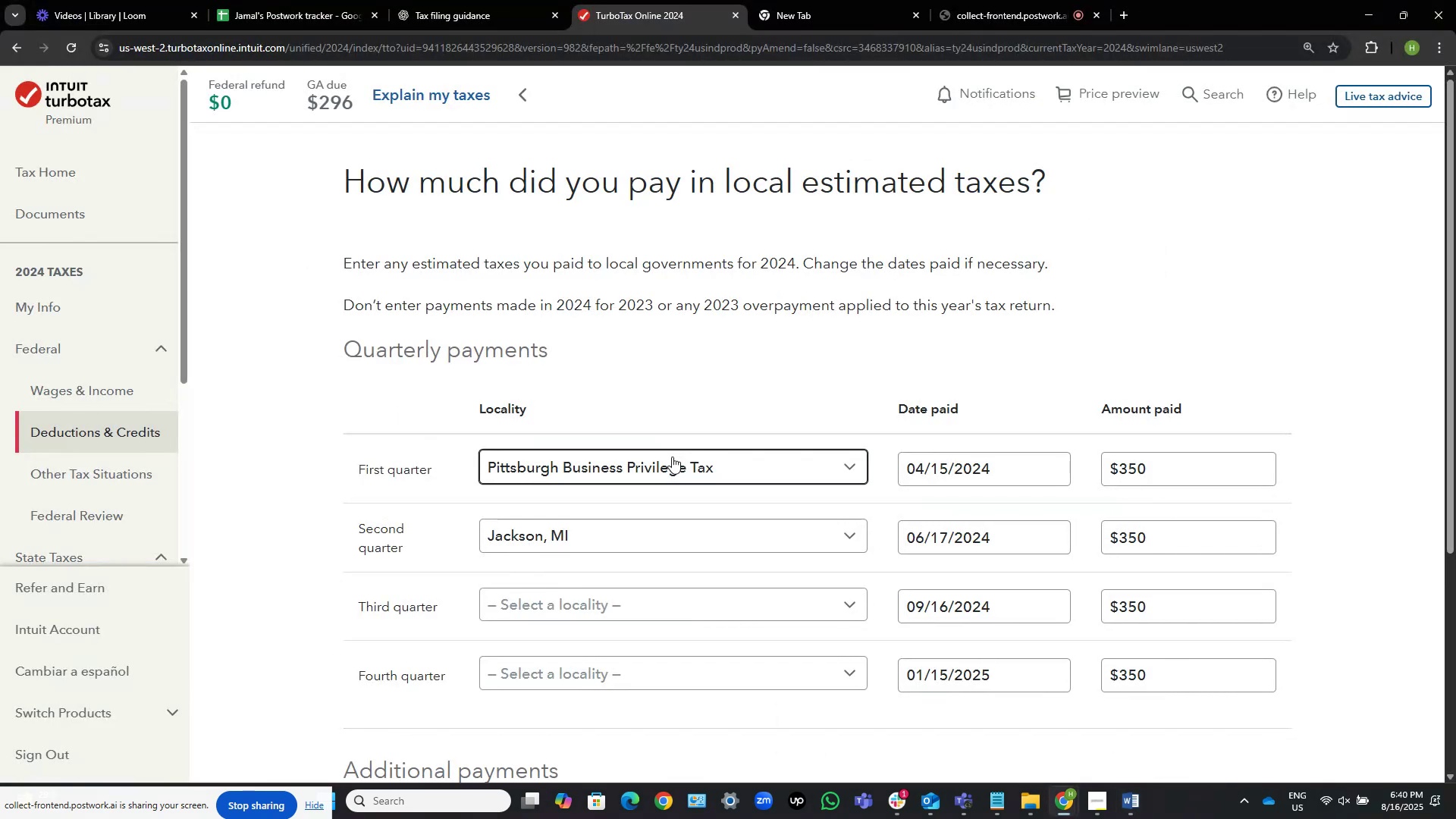 
hold_key(key=Tab, duration=11.04)
 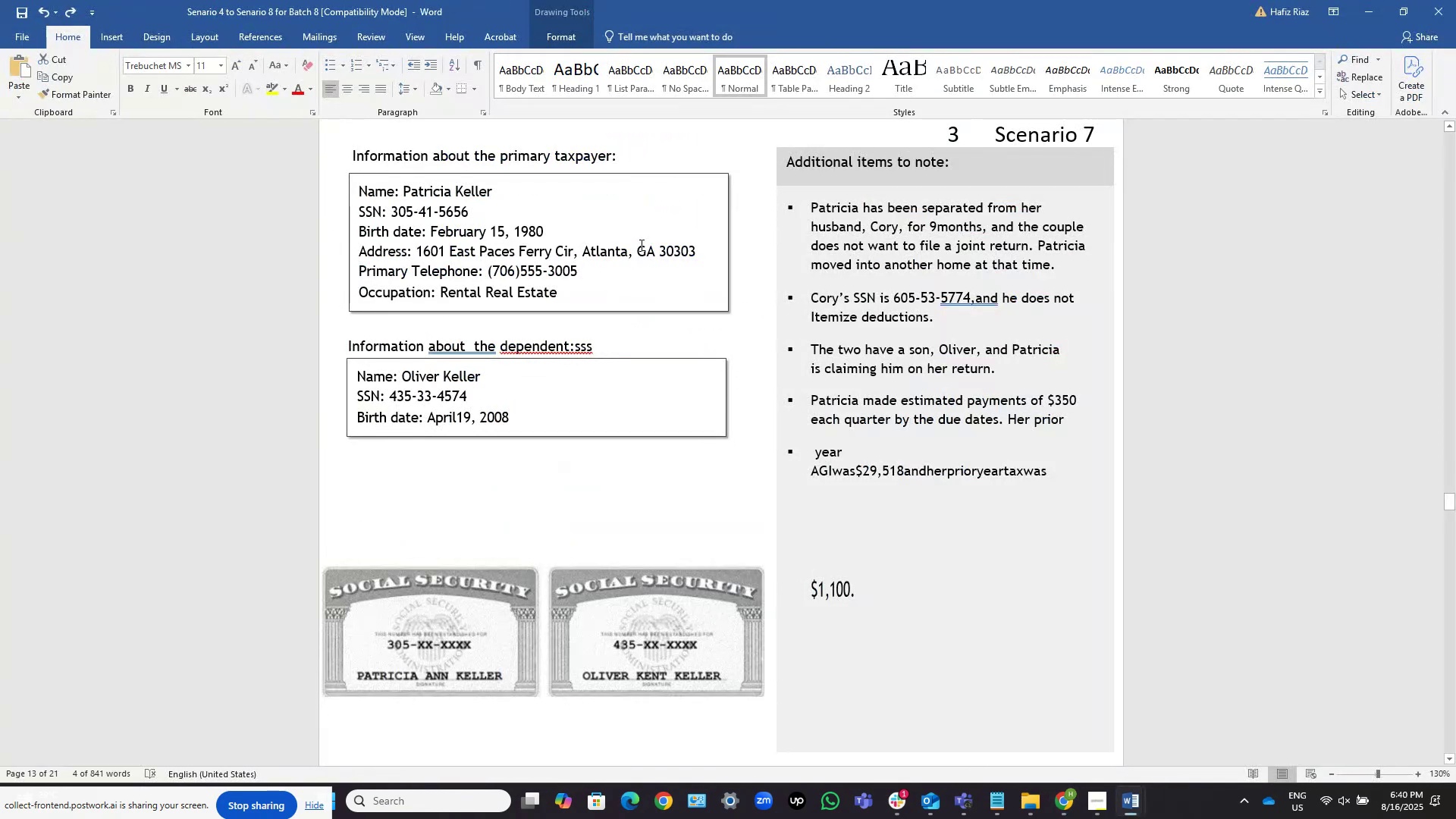 
left_click([666, 463])
 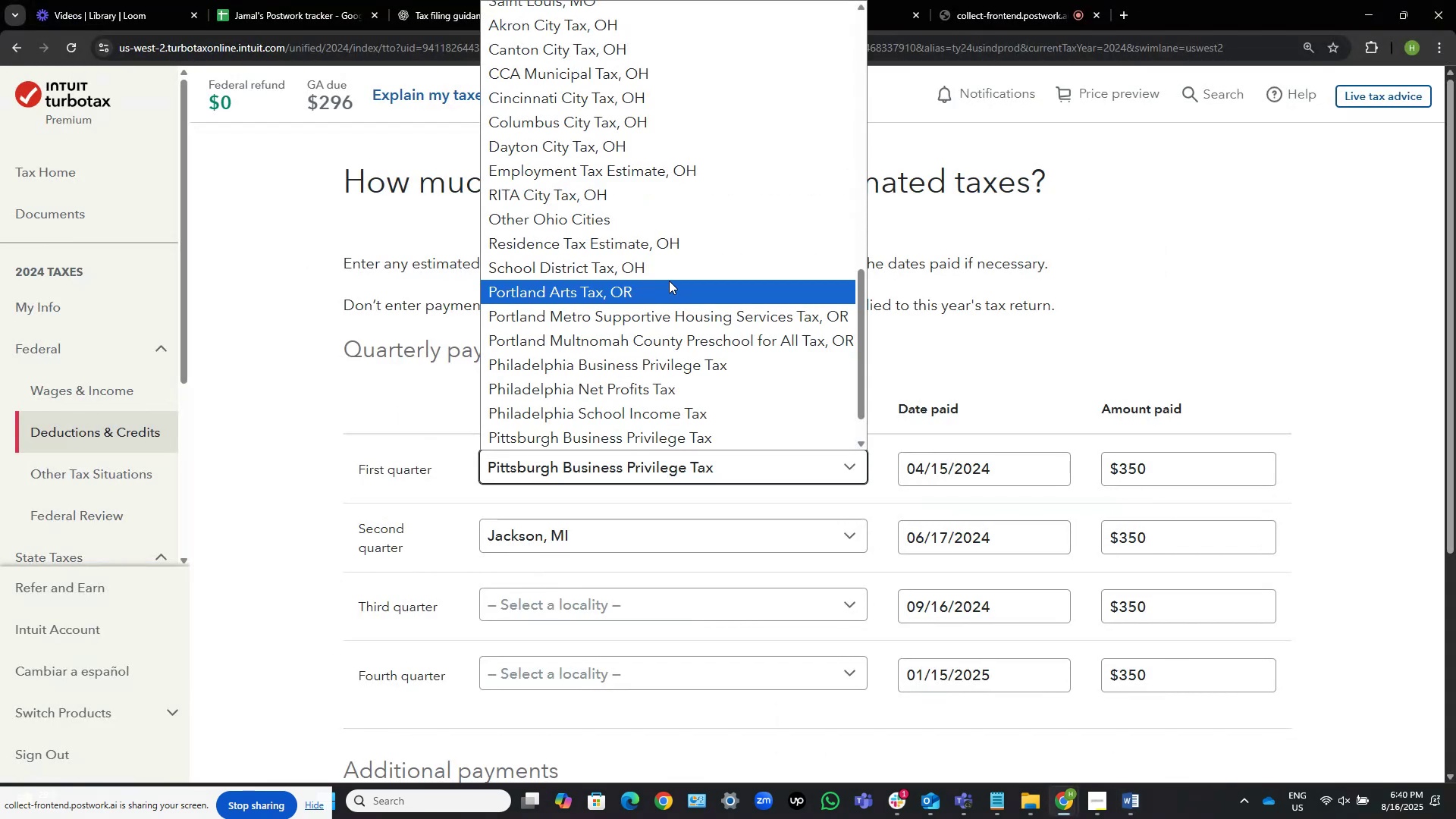 
scroll: coordinate [669, 281], scroll_direction: up, amount: 8.0
 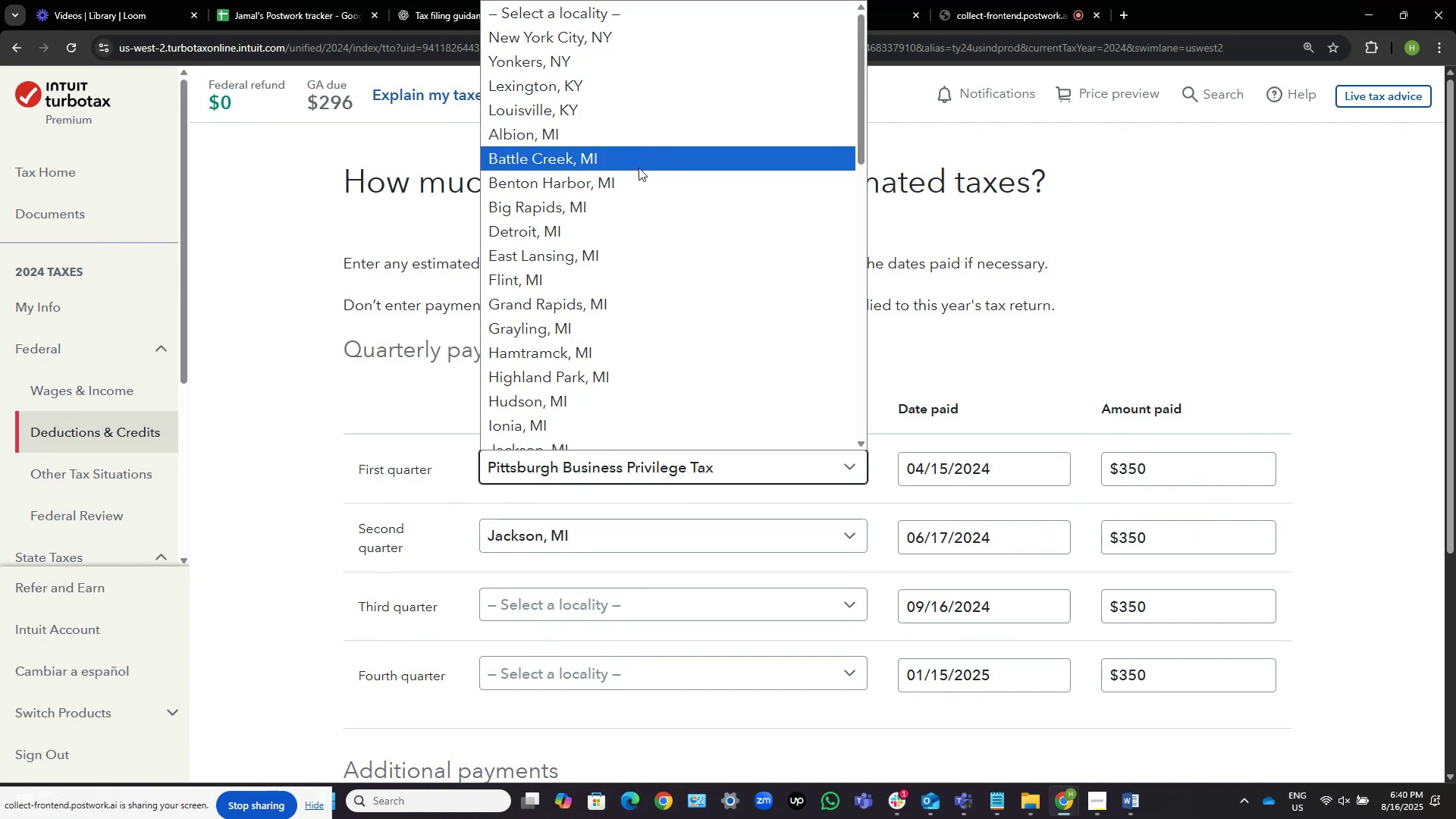 
scroll: coordinate [640, 245], scroll_direction: down, amount: 3.0
 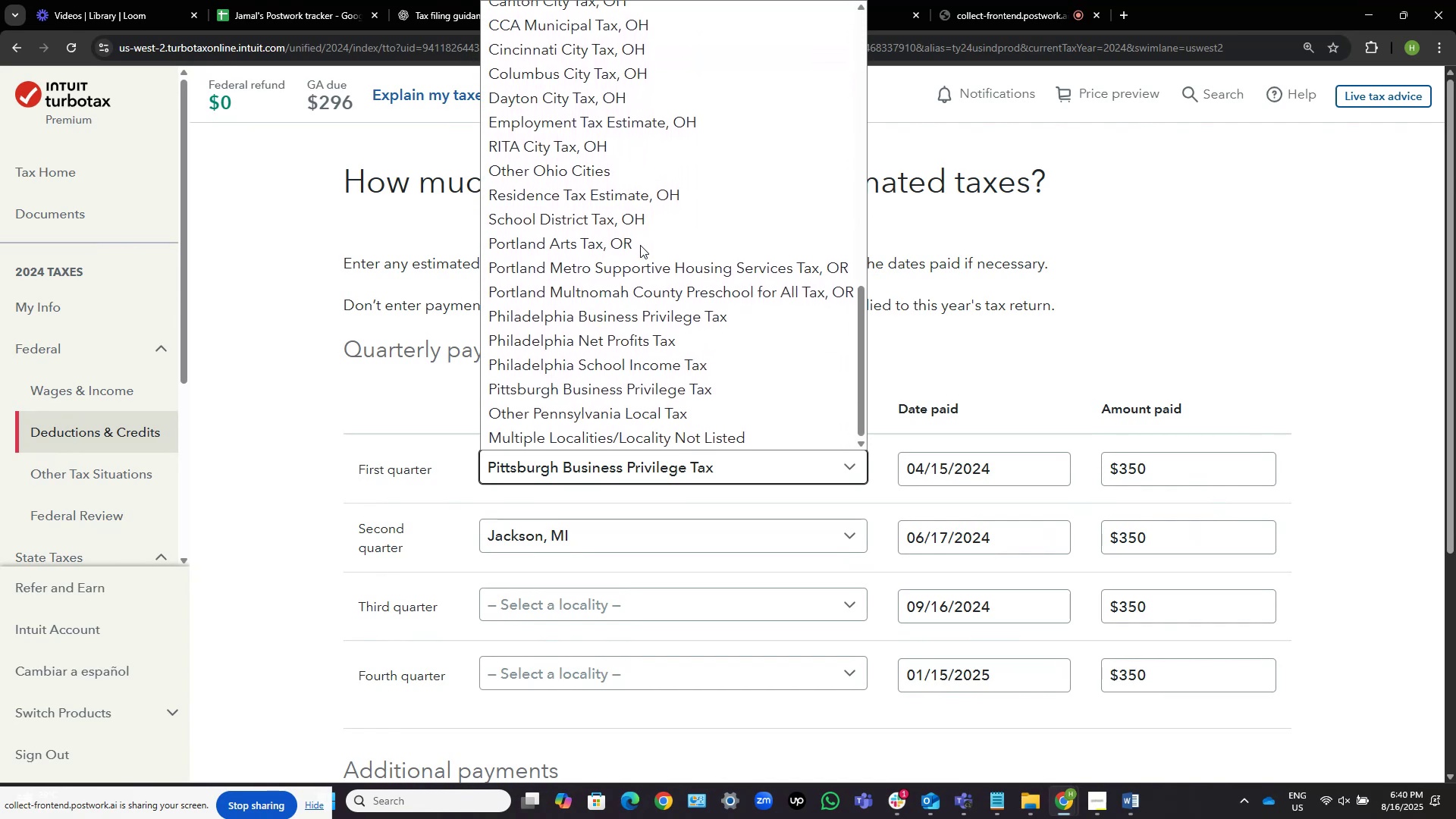 
key(Alt+AltLeft)
 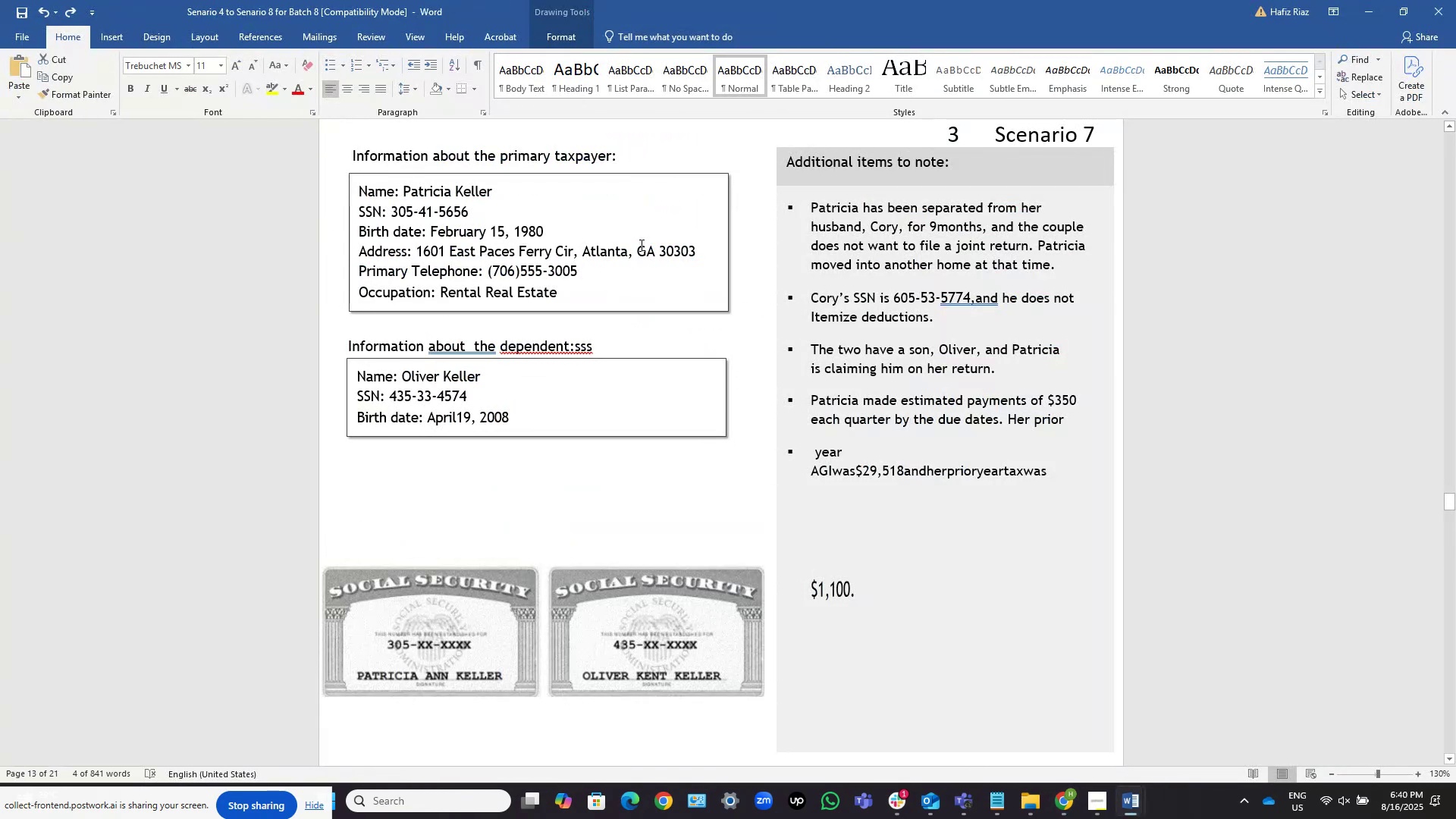 
key(Alt+AltLeft)
 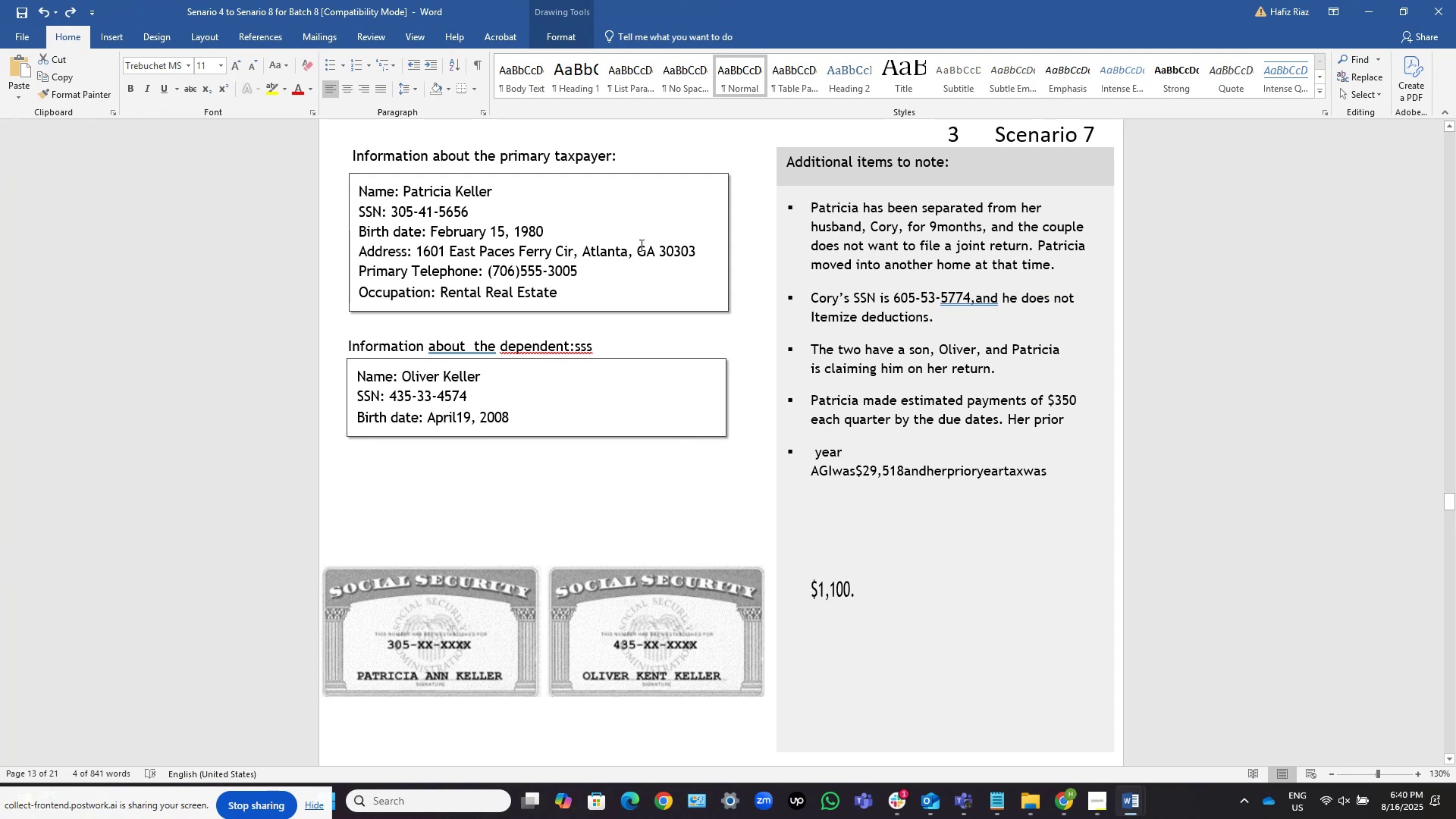 
key(Alt+Tab)
 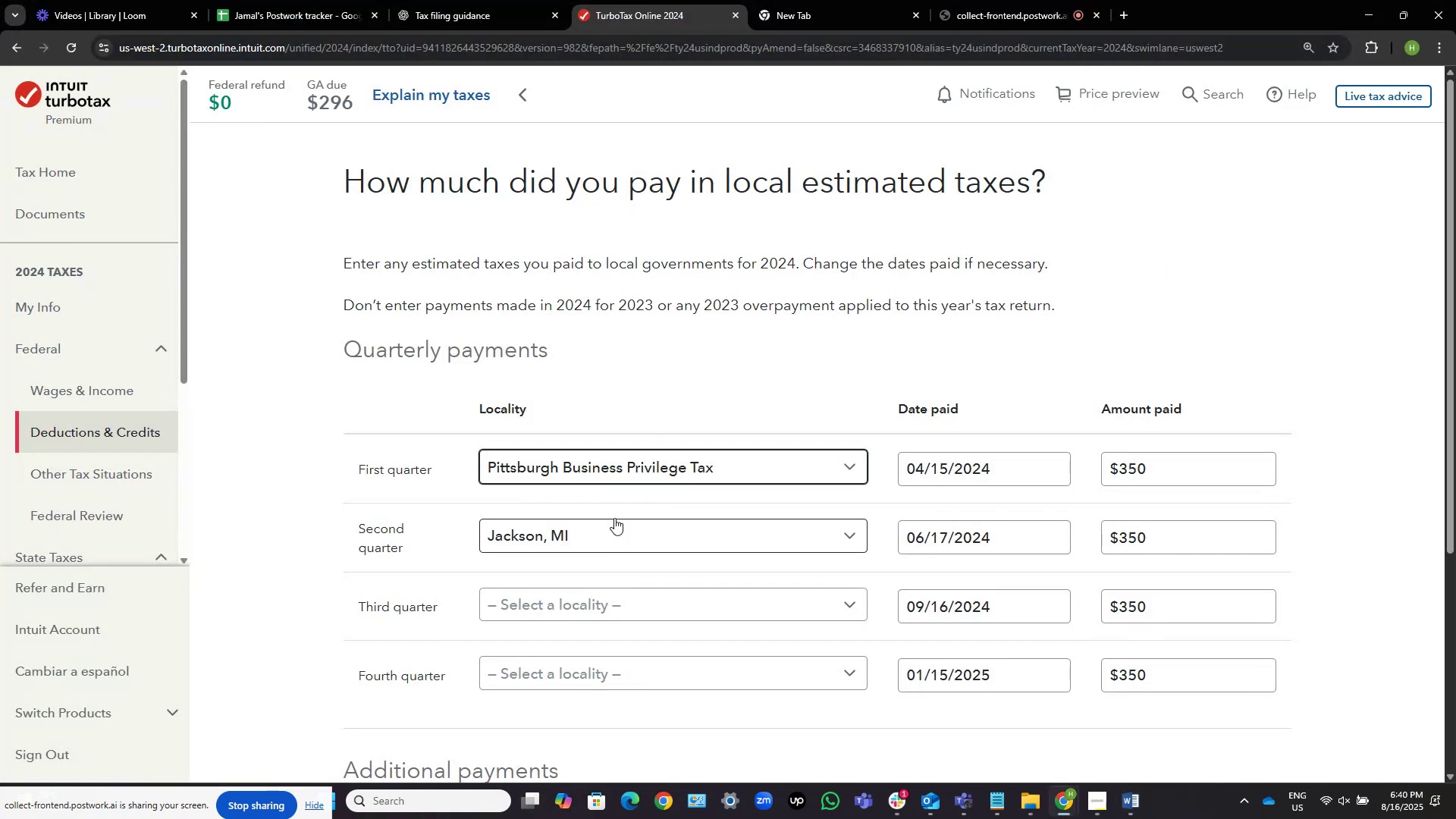 
left_click([653, 472])
 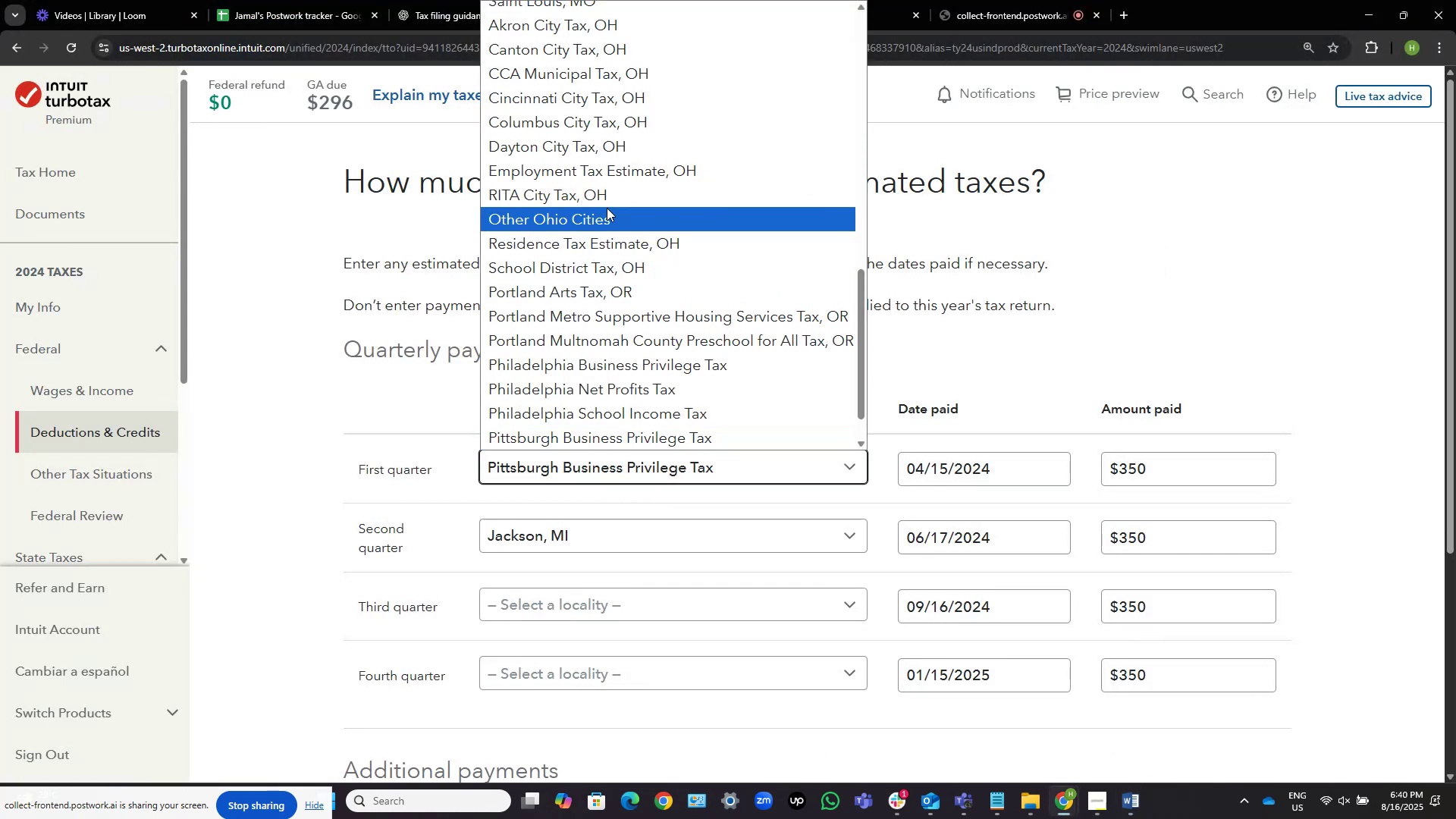 
scroll: coordinate [510, 172], scroll_direction: up, amount: 15.0
 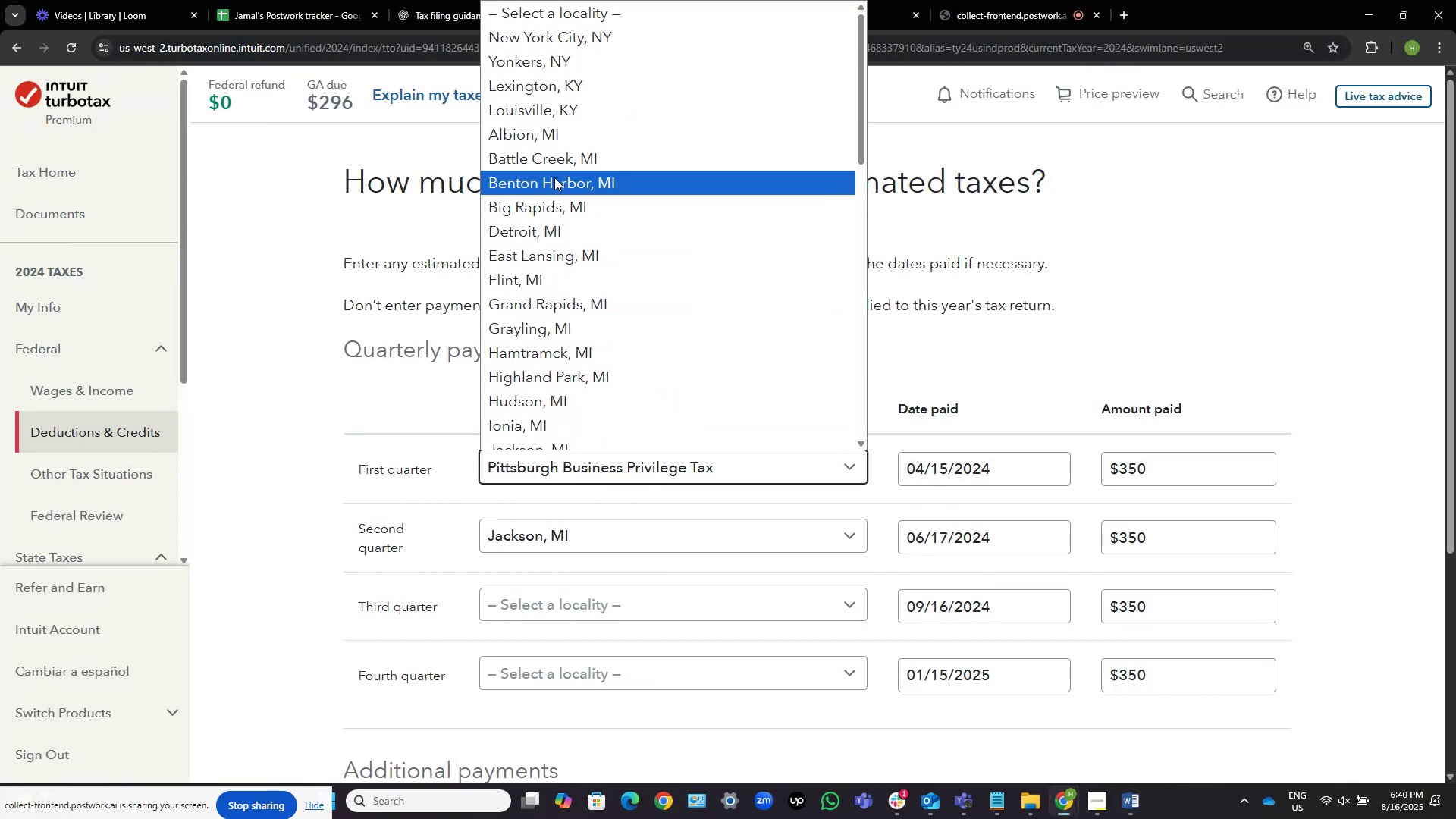 
key(J)
 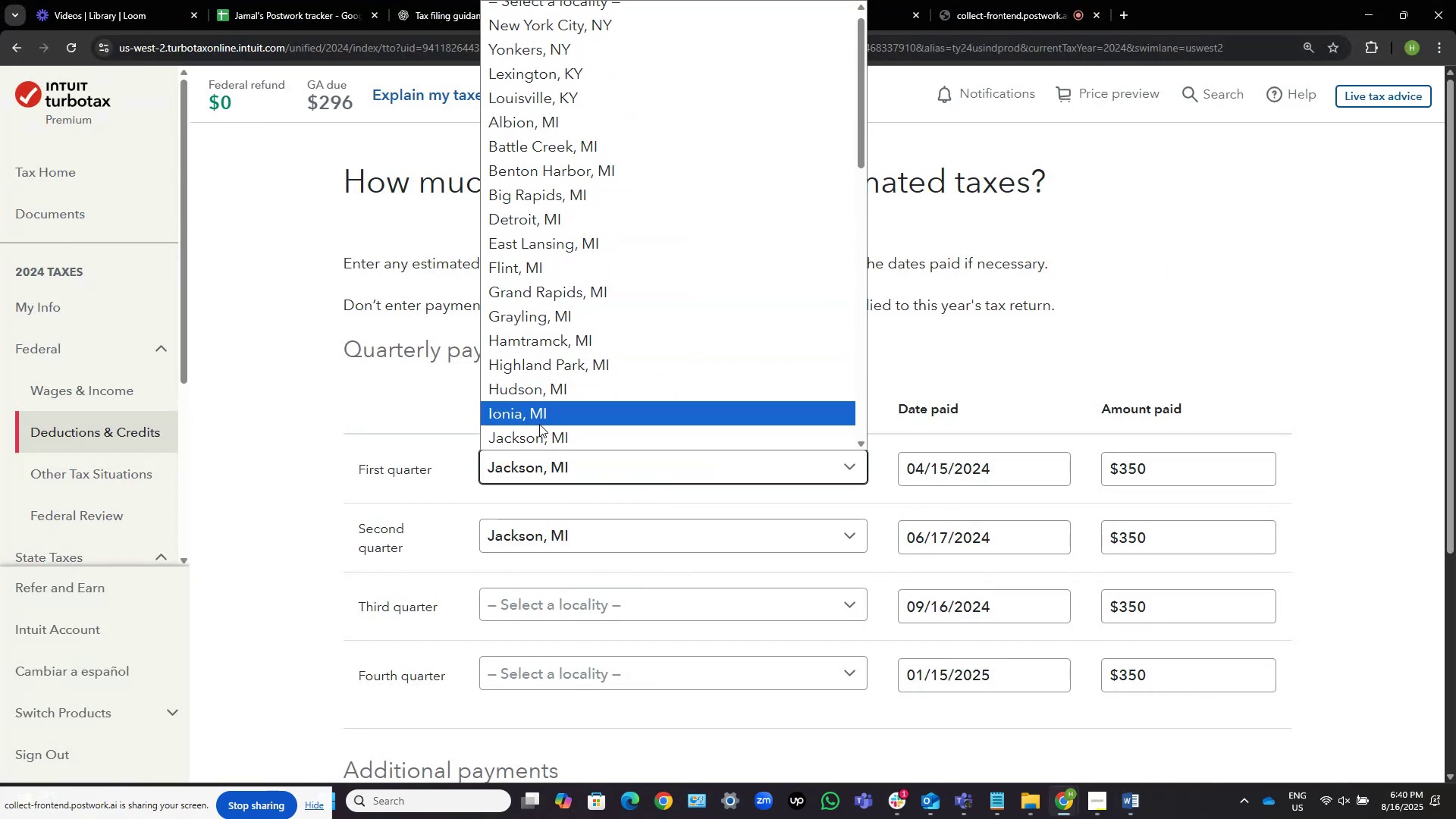 
left_click([542, 440])
 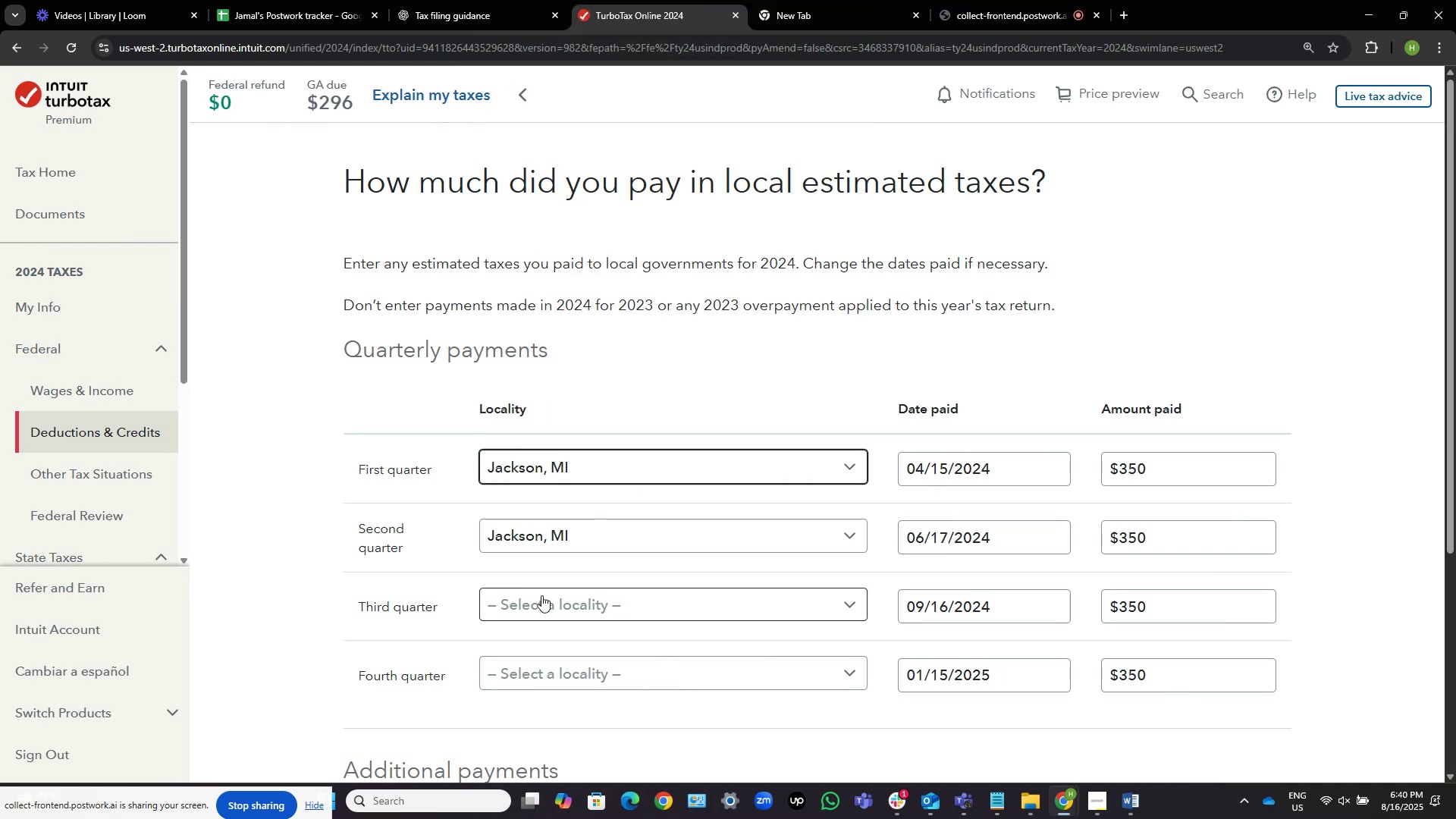 
left_click([539, 601])
 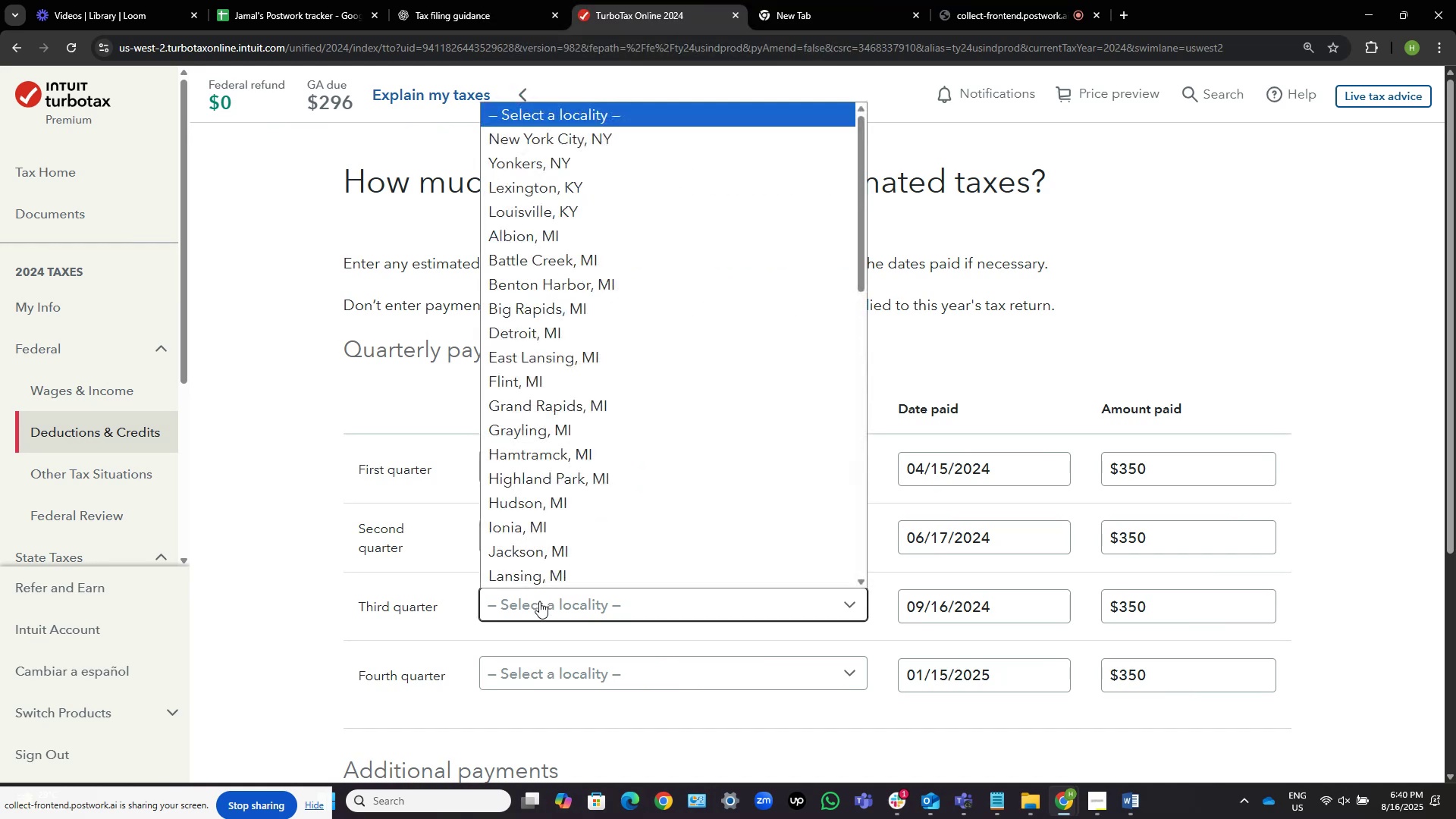 
type(hh)
 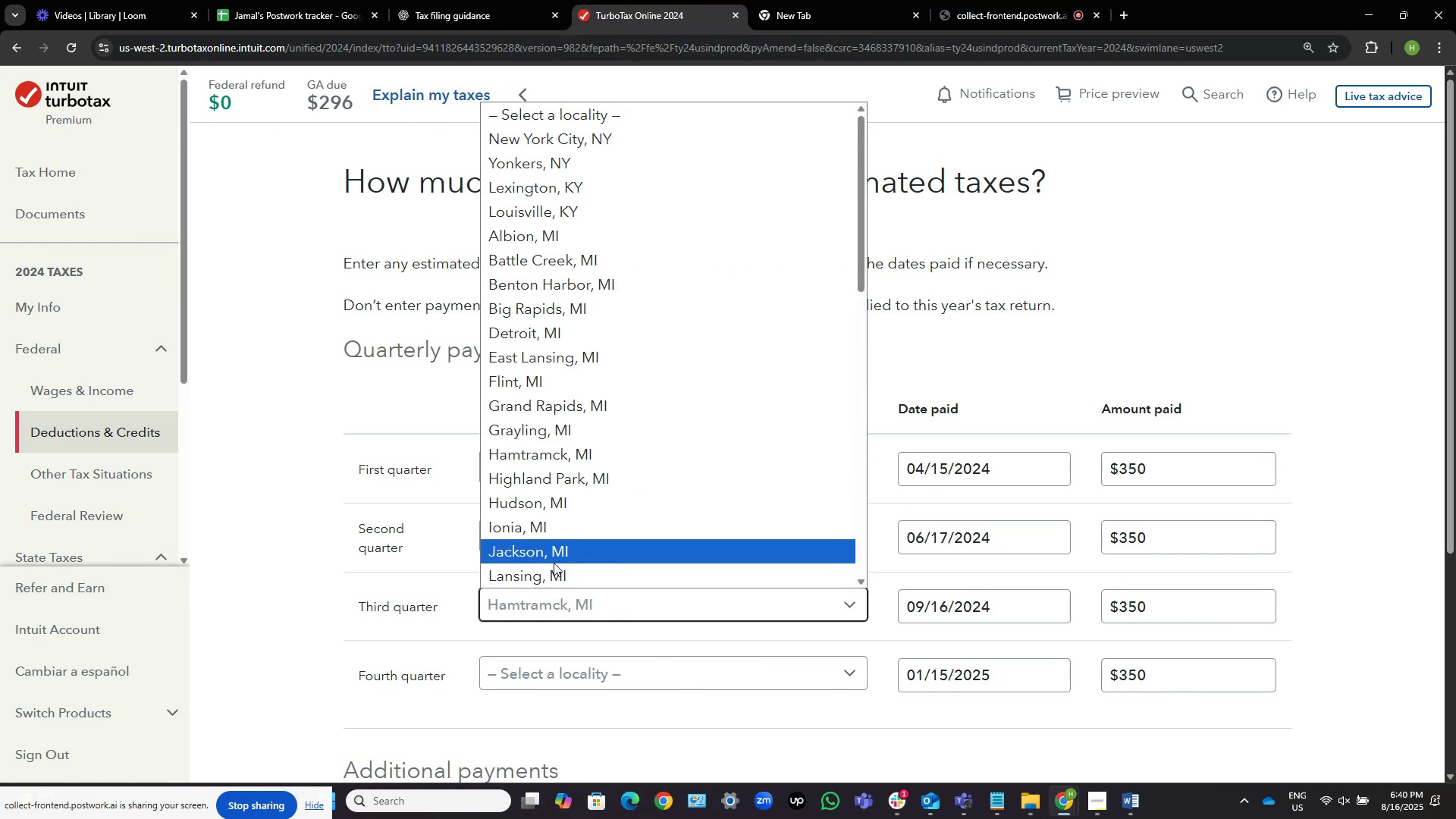 
left_click([554, 557])
 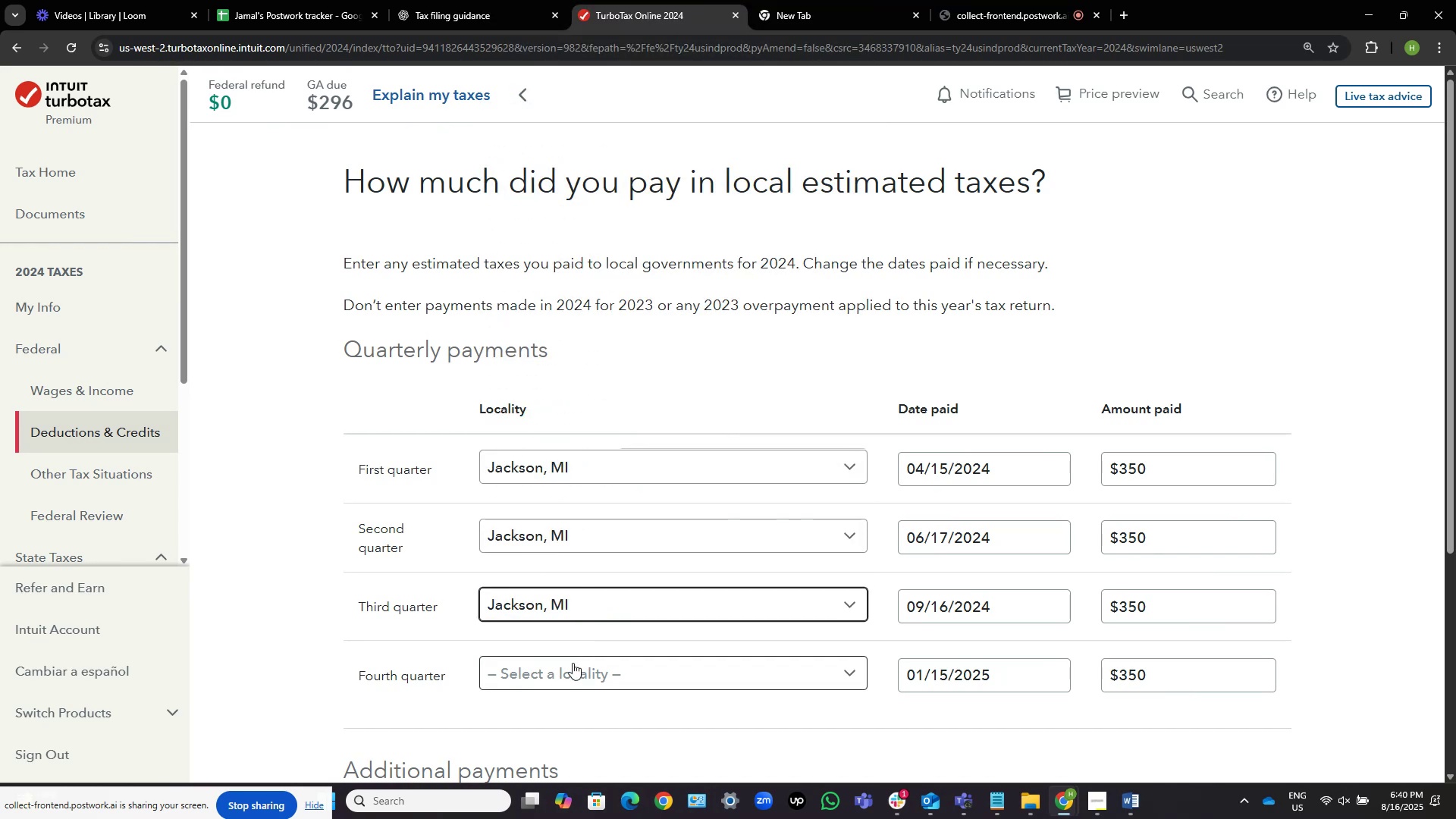 
left_click([572, 664])
 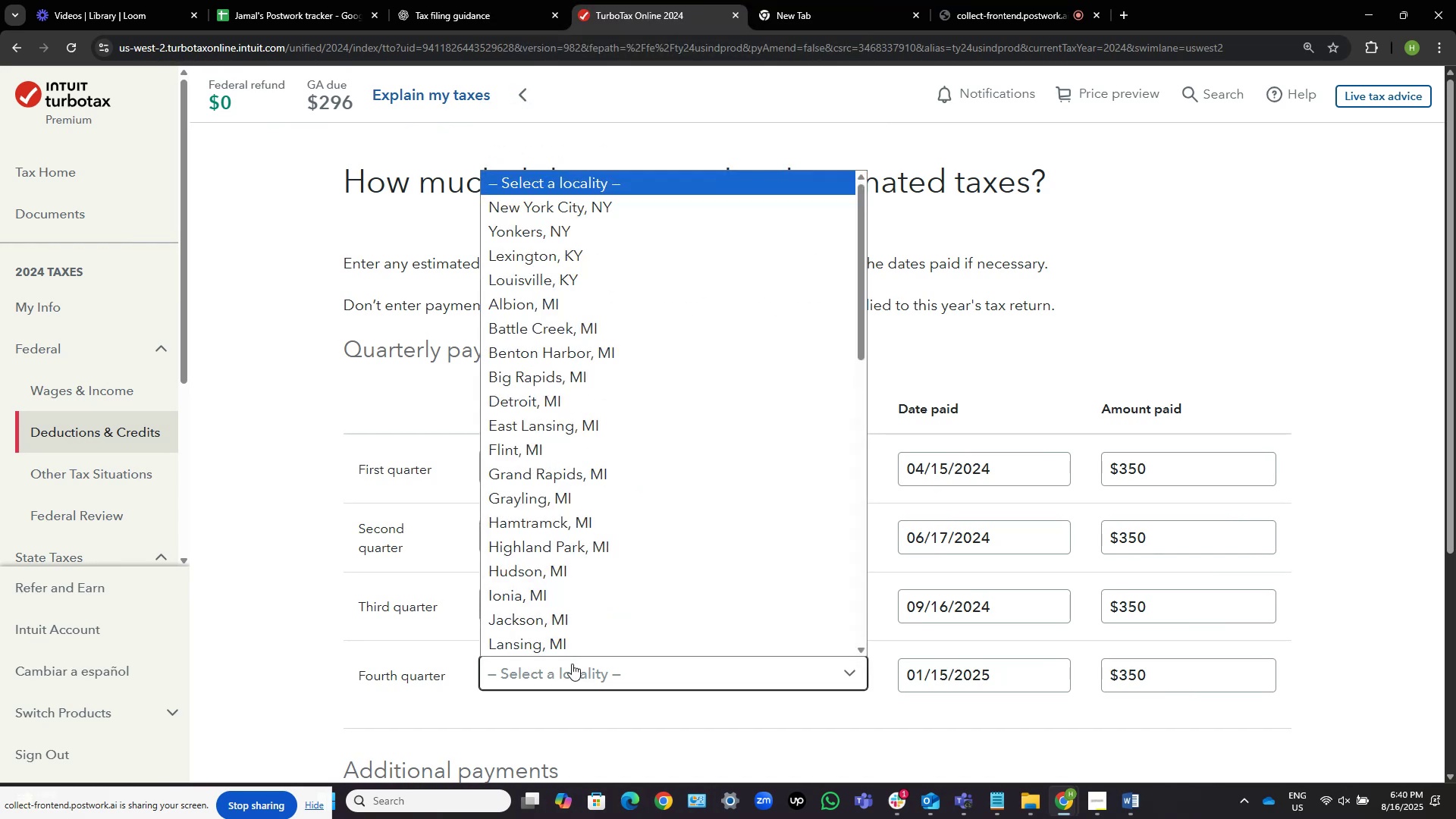 
key(J)
 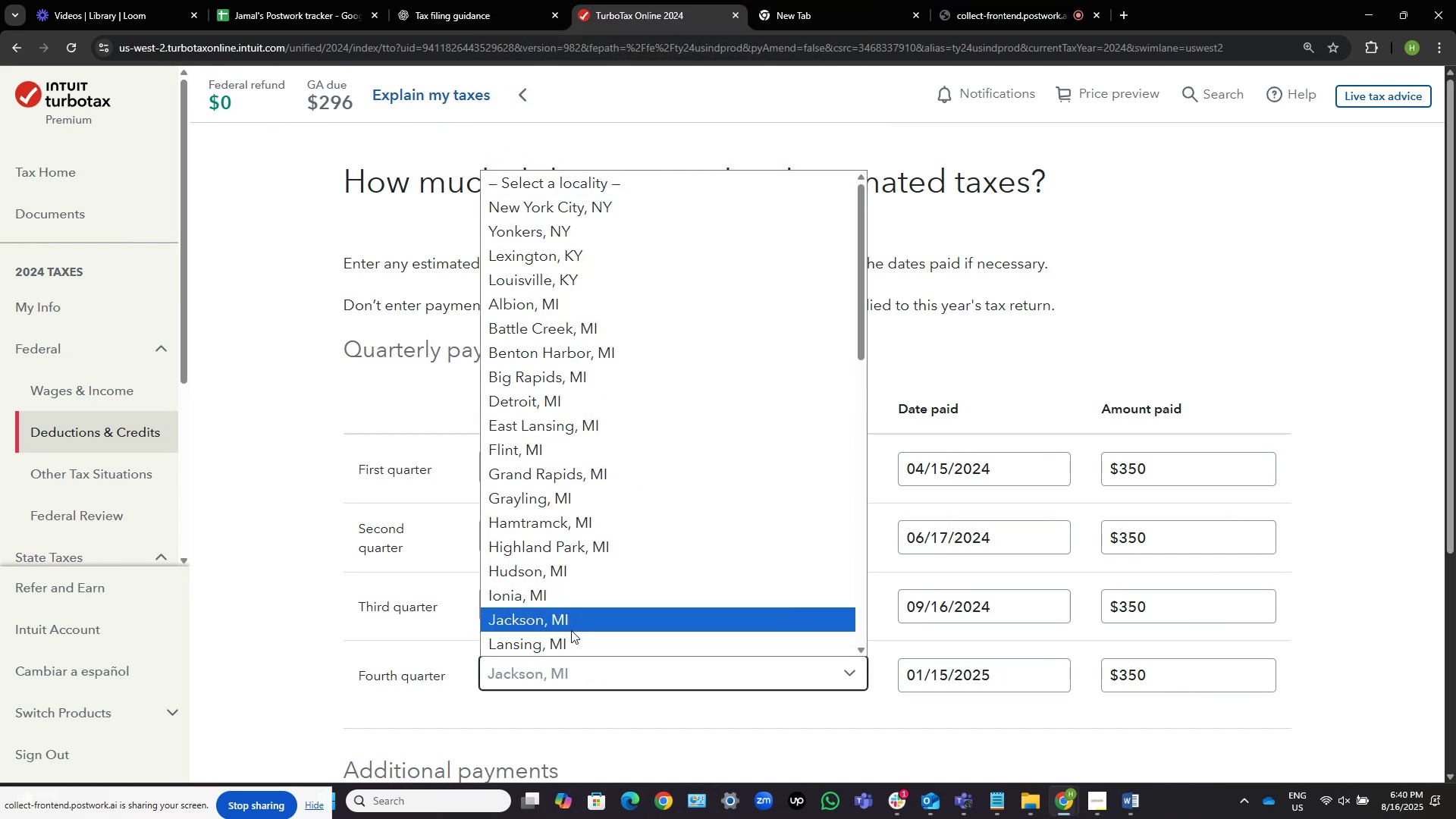 
left_click([571, 623])
 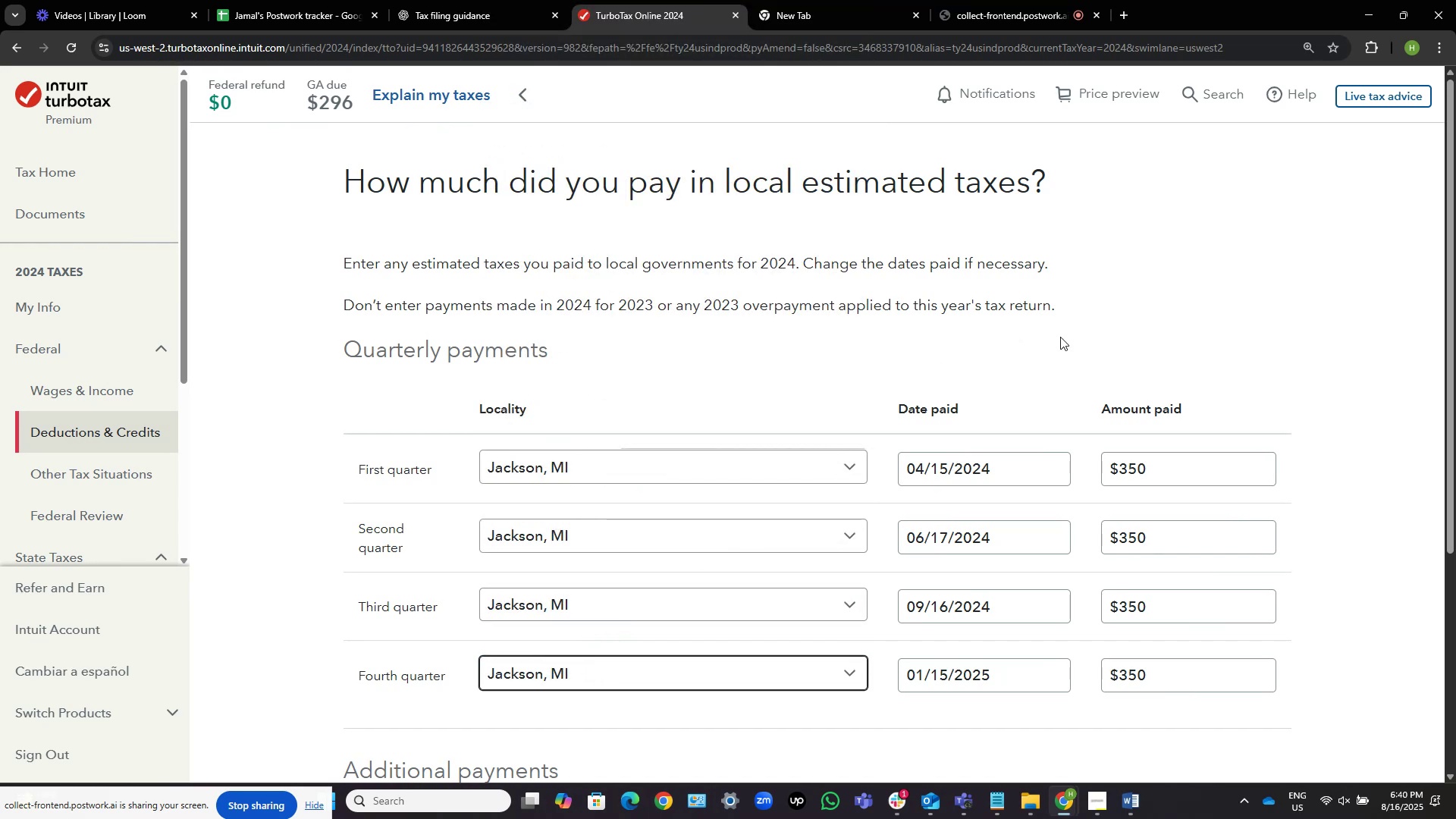 
left_click([1189, 317])
 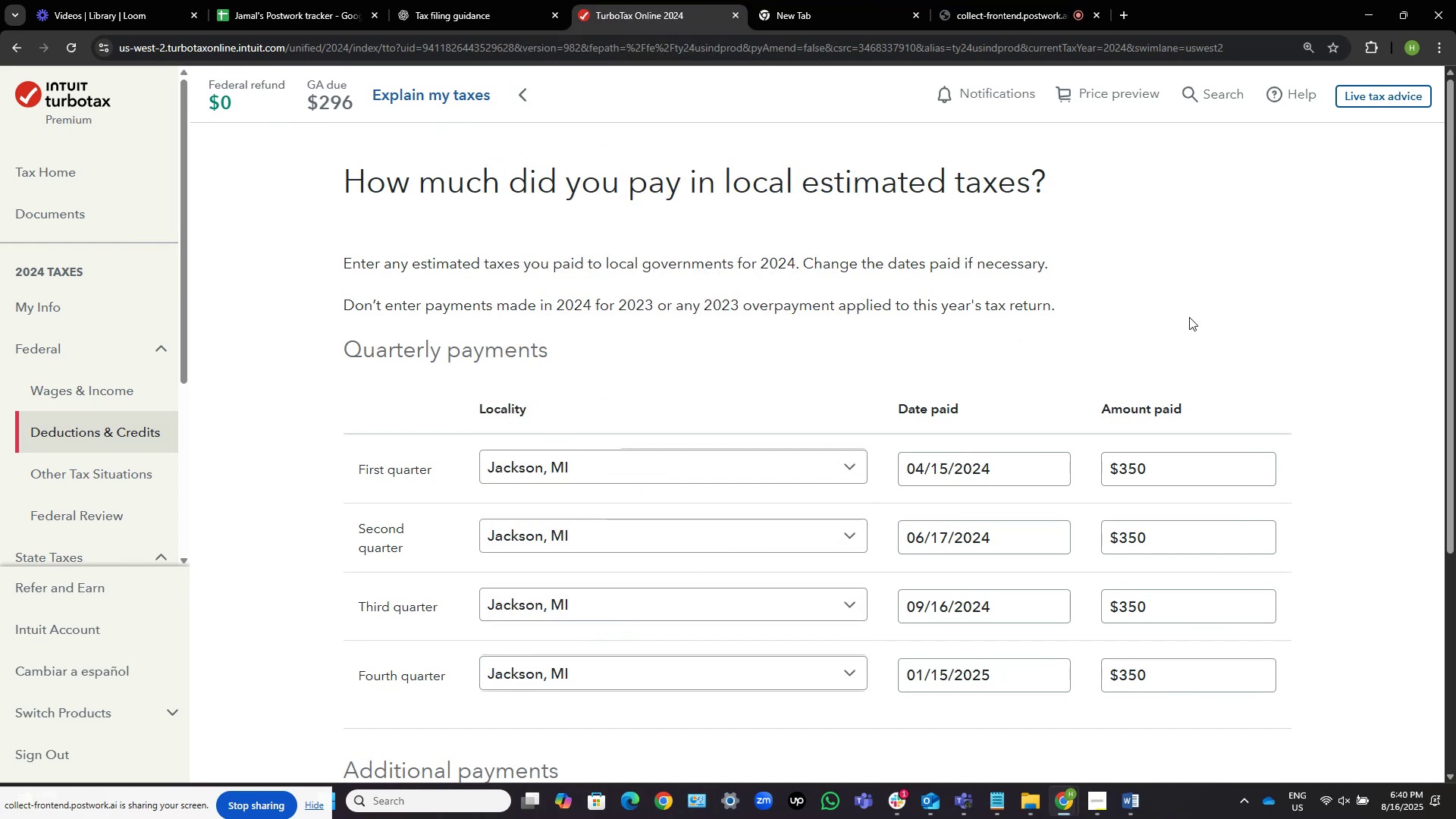 
scroll: coordinate [1169, 330], scroll_direction: down, amount: 4.0
 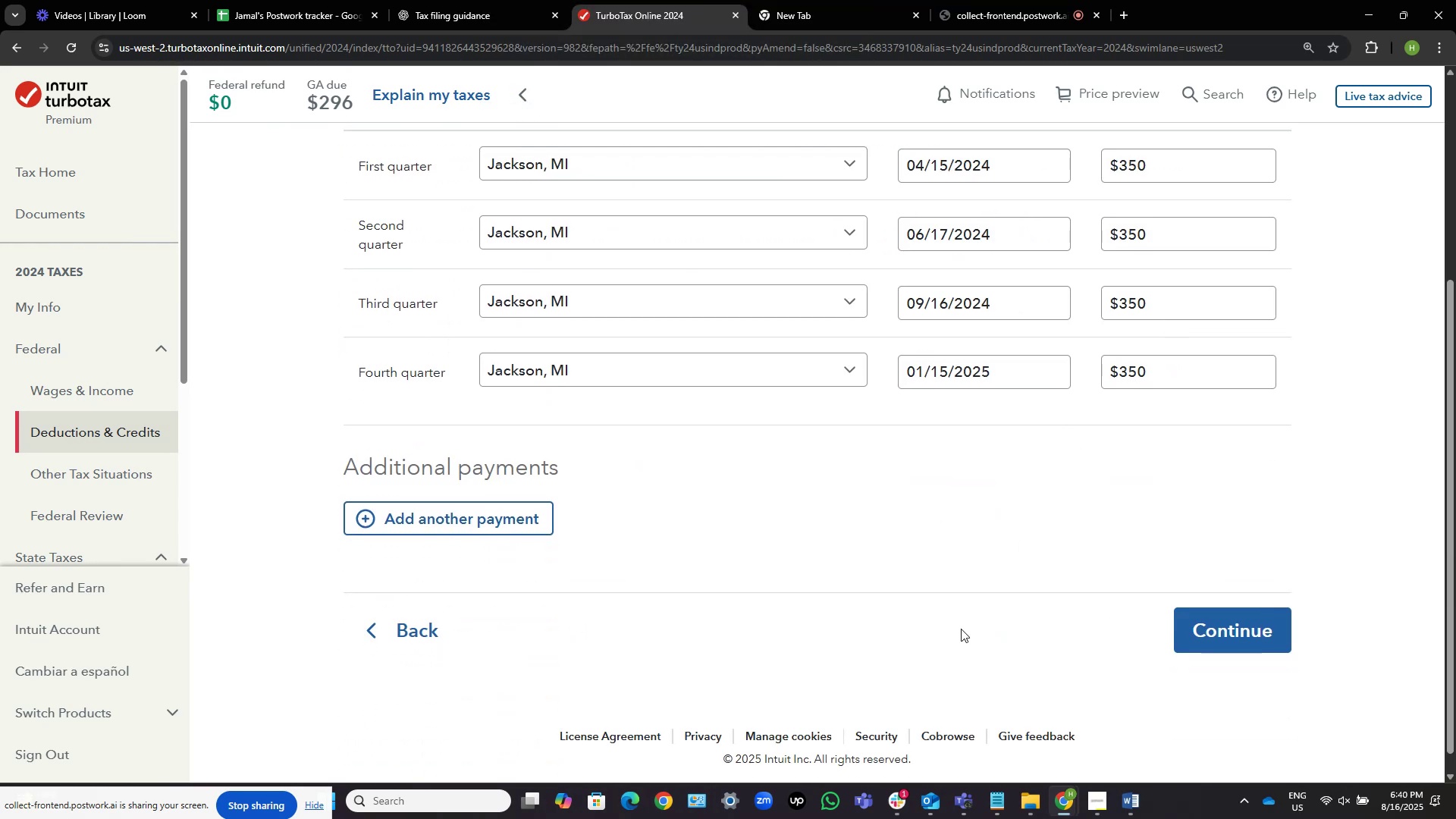 
scroll: coordinate [984, 487], scroll_direction: up, amount: 4.0
 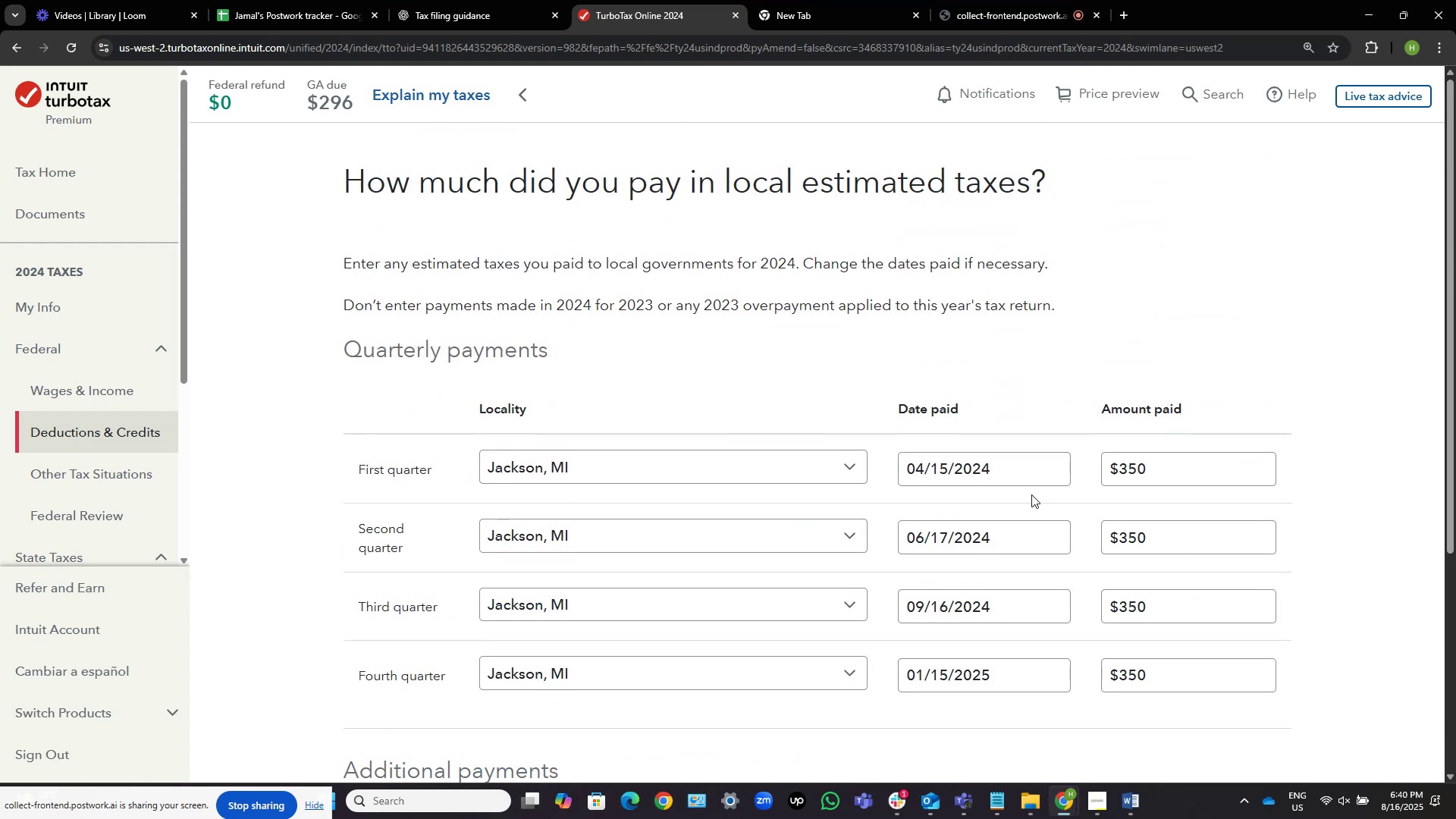 
wait(7.29)
 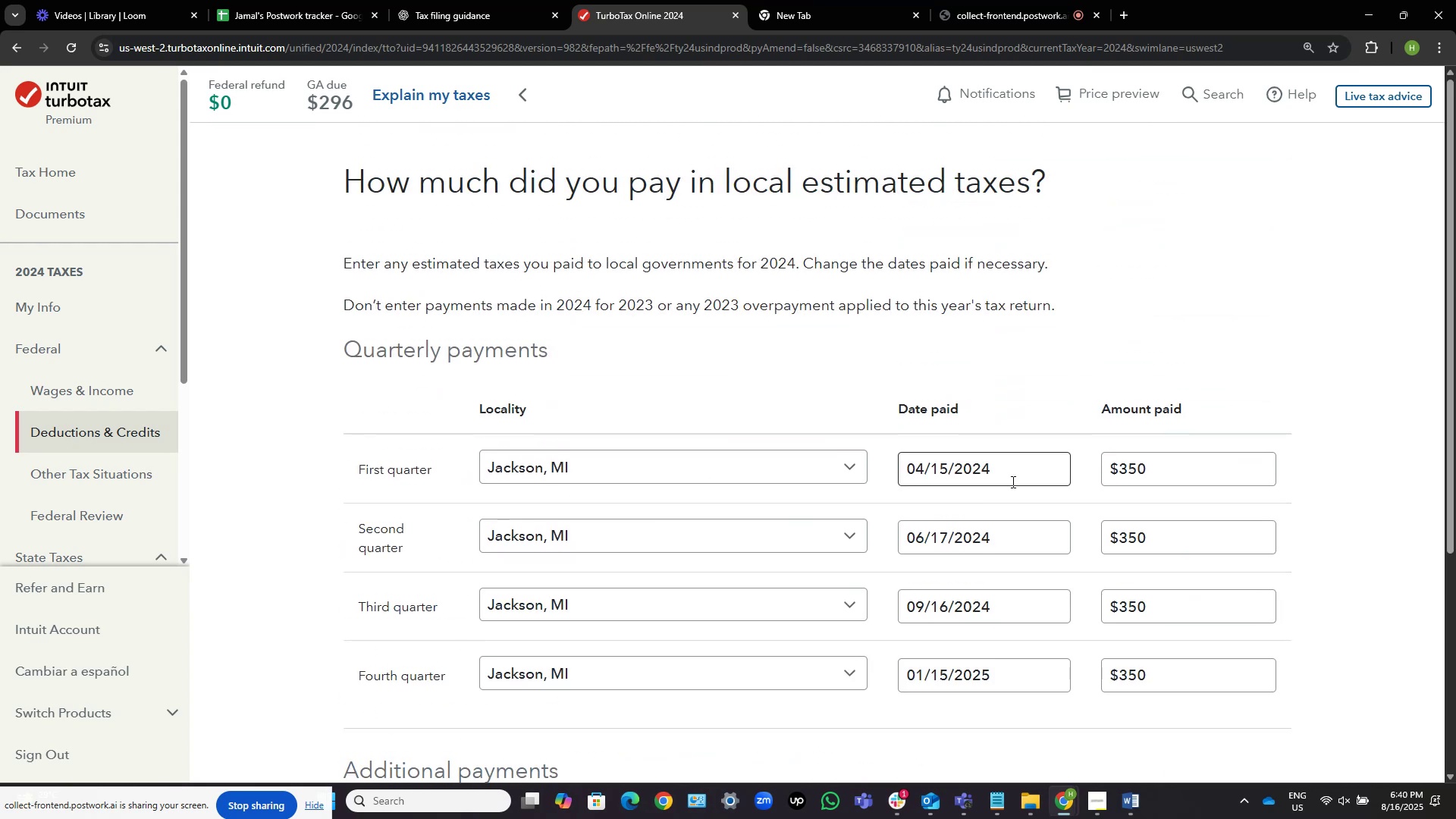 
scroll: coordinate [1031, 516], scroll_direction: down, amount: 3.0
 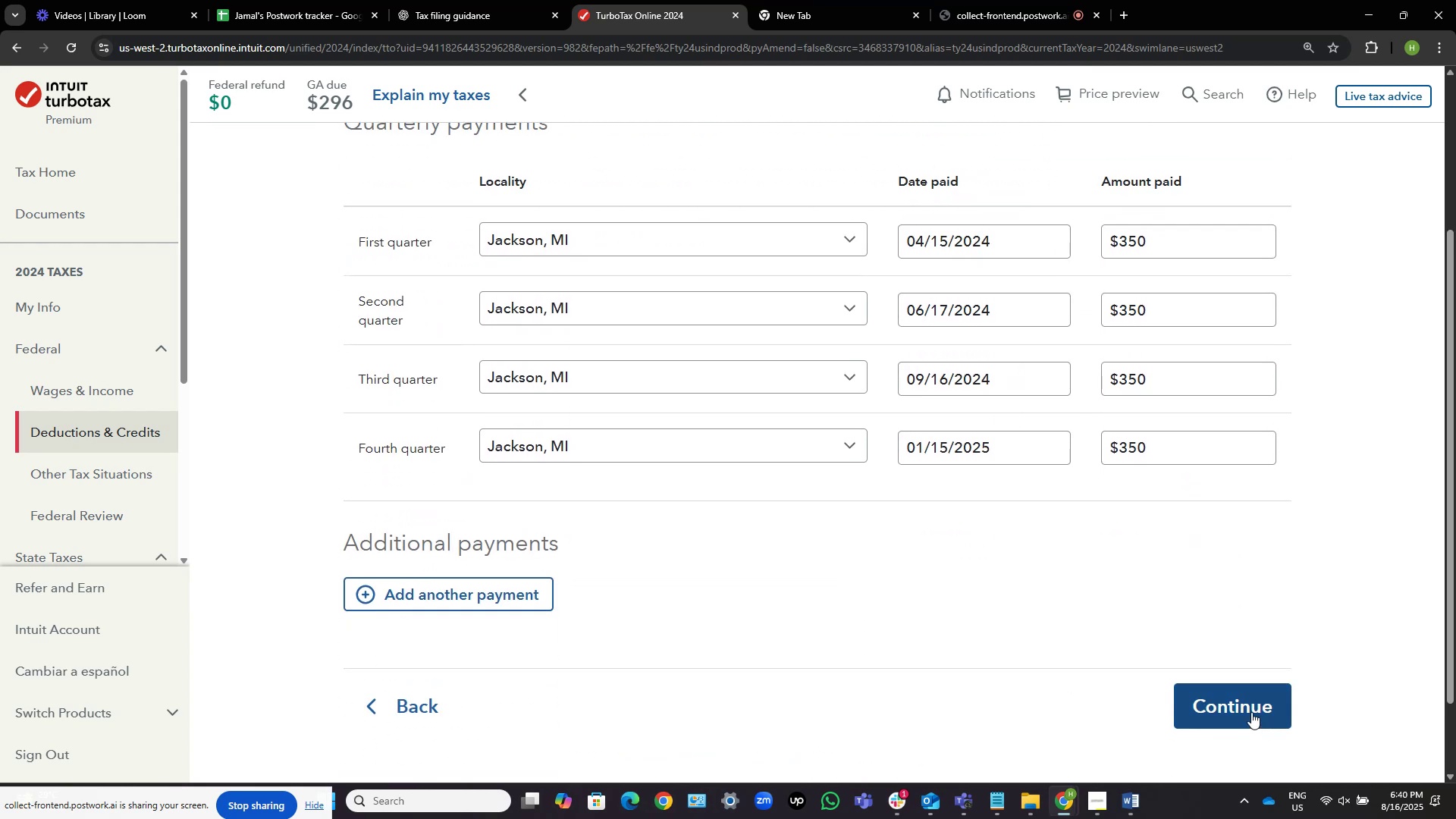 
left_click([1251, 709])
 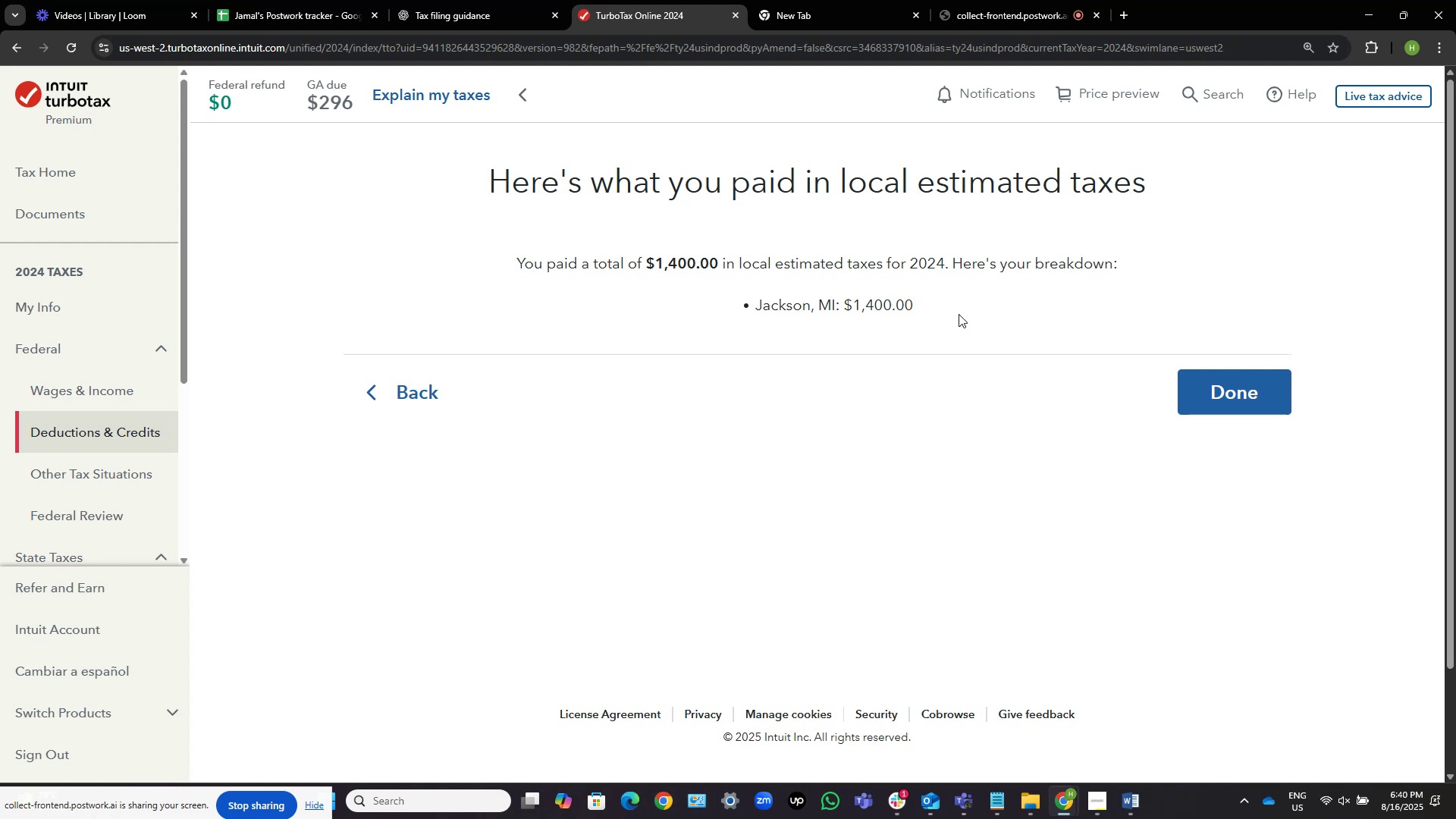 
wait(5.43)
 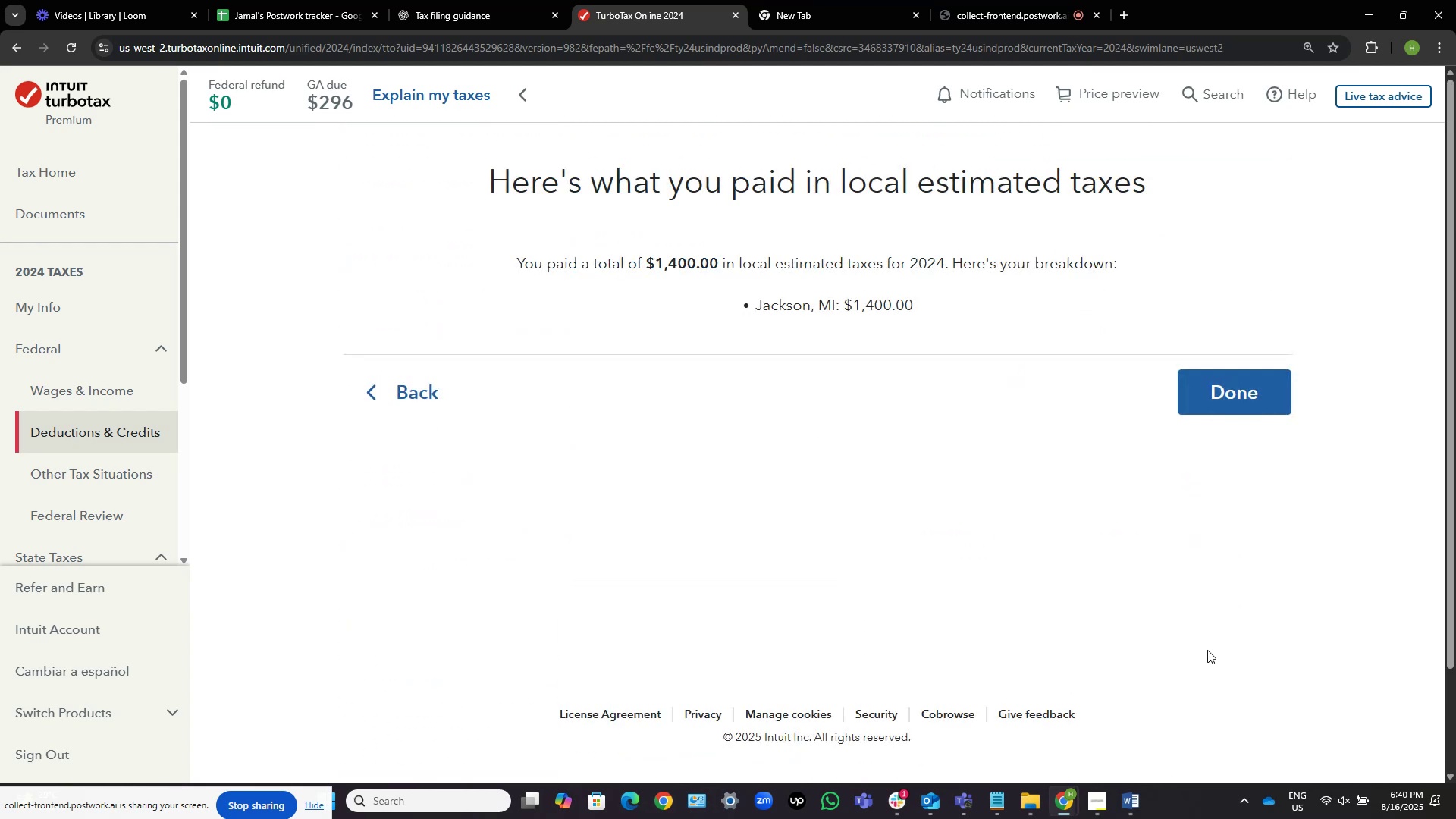 
left_click([1233, 397])
 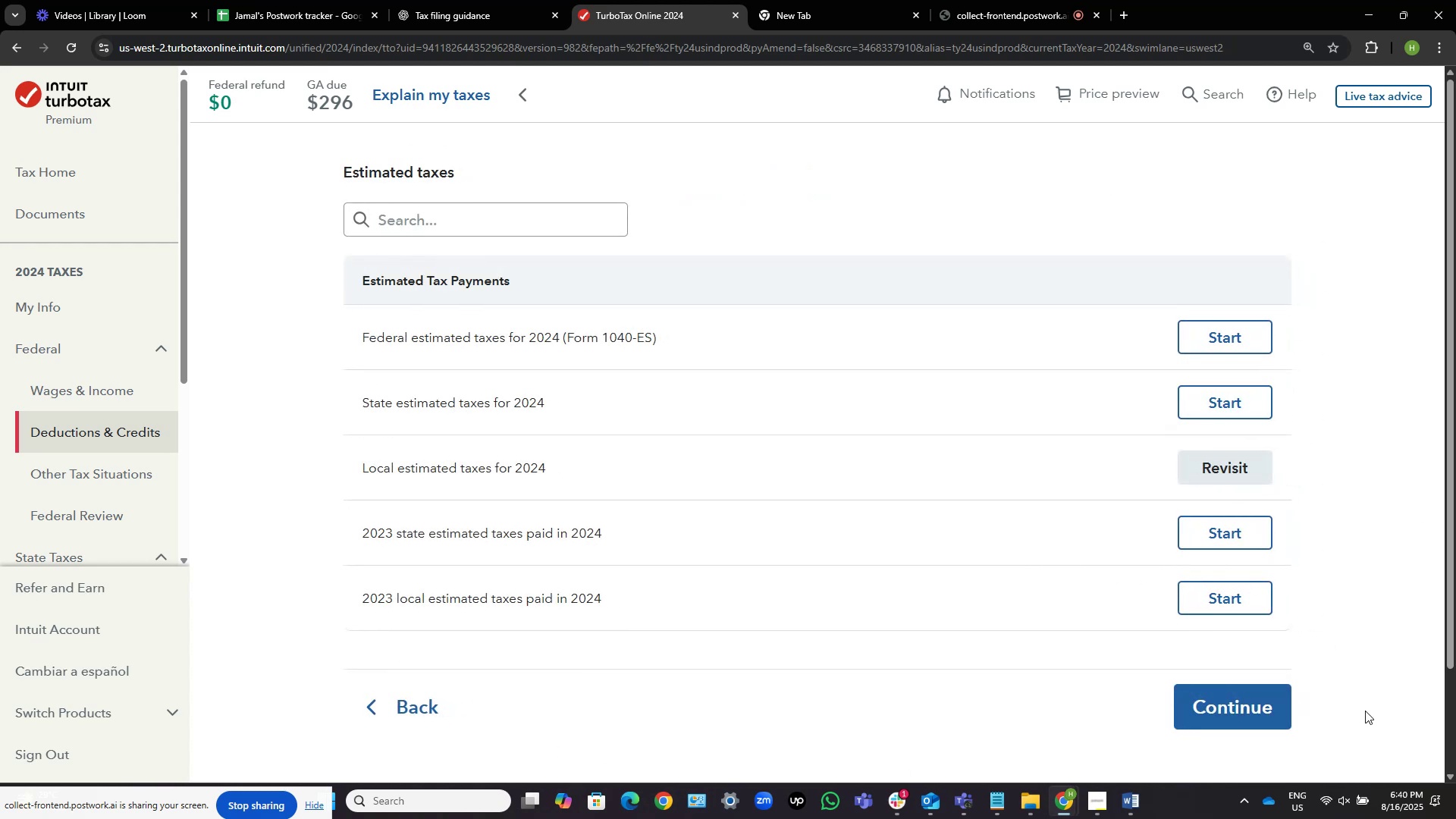 
left_click([1282, 712])
 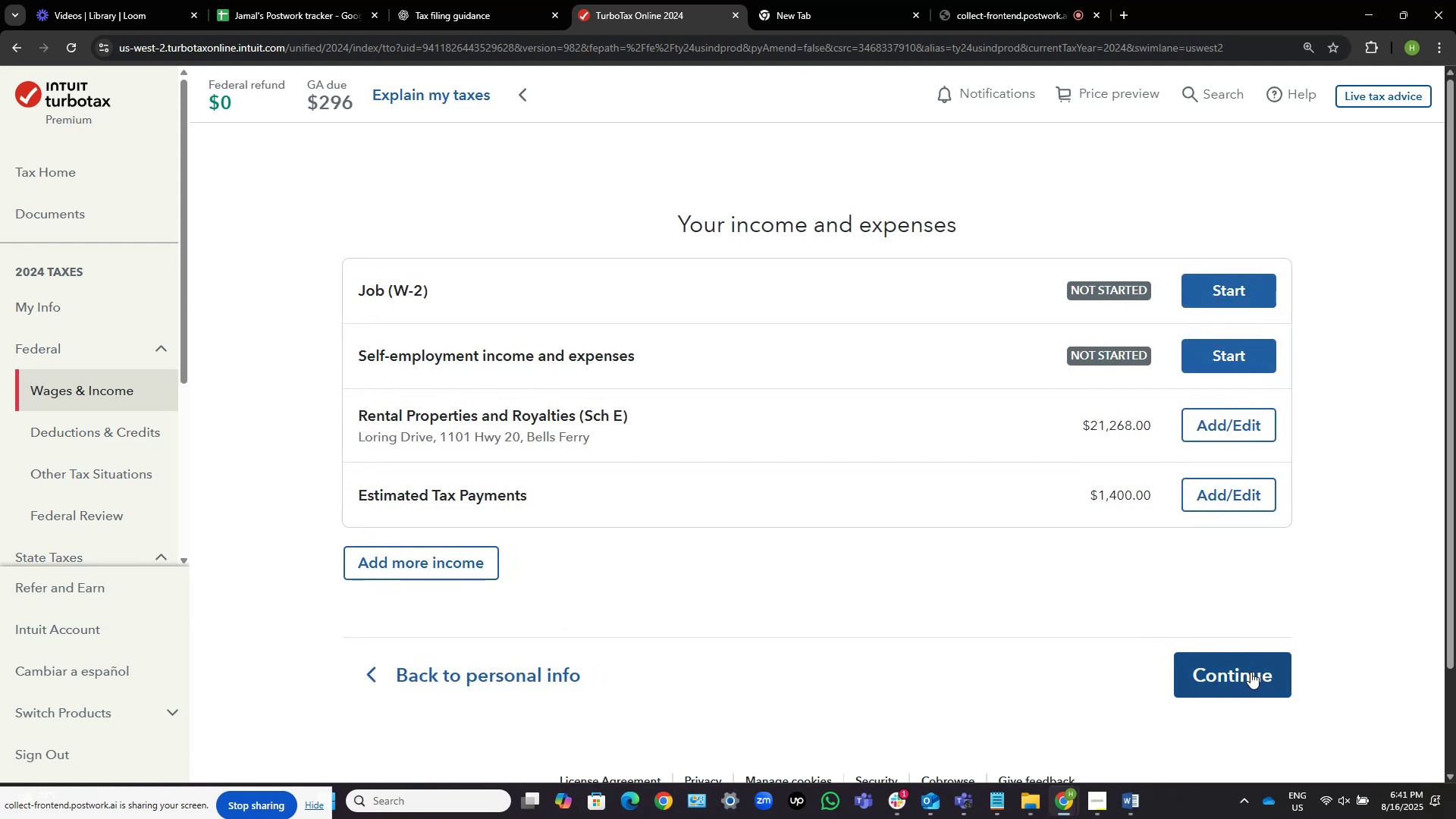 
left_click([1262, 686])
 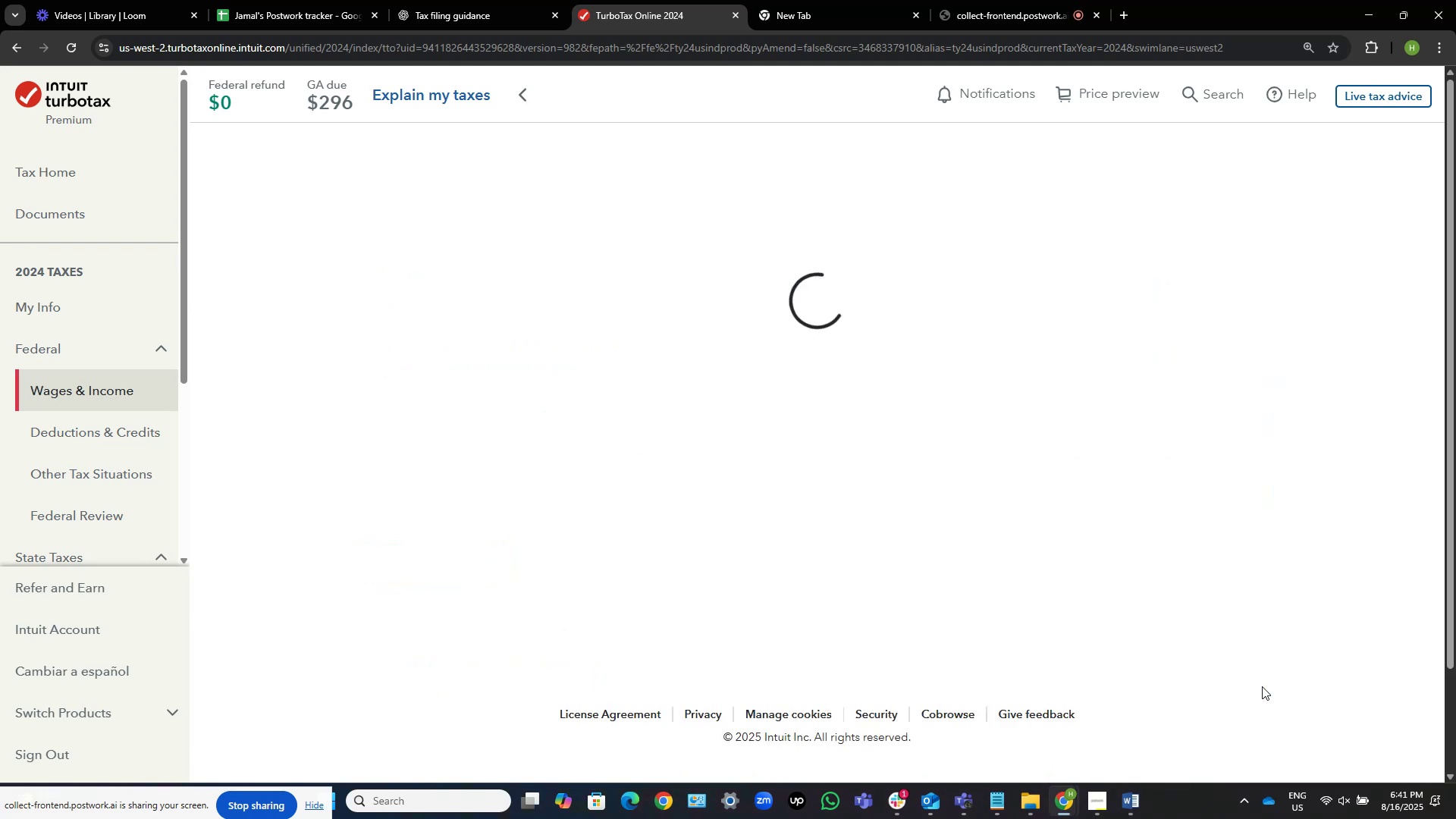 
wait(9.31)
 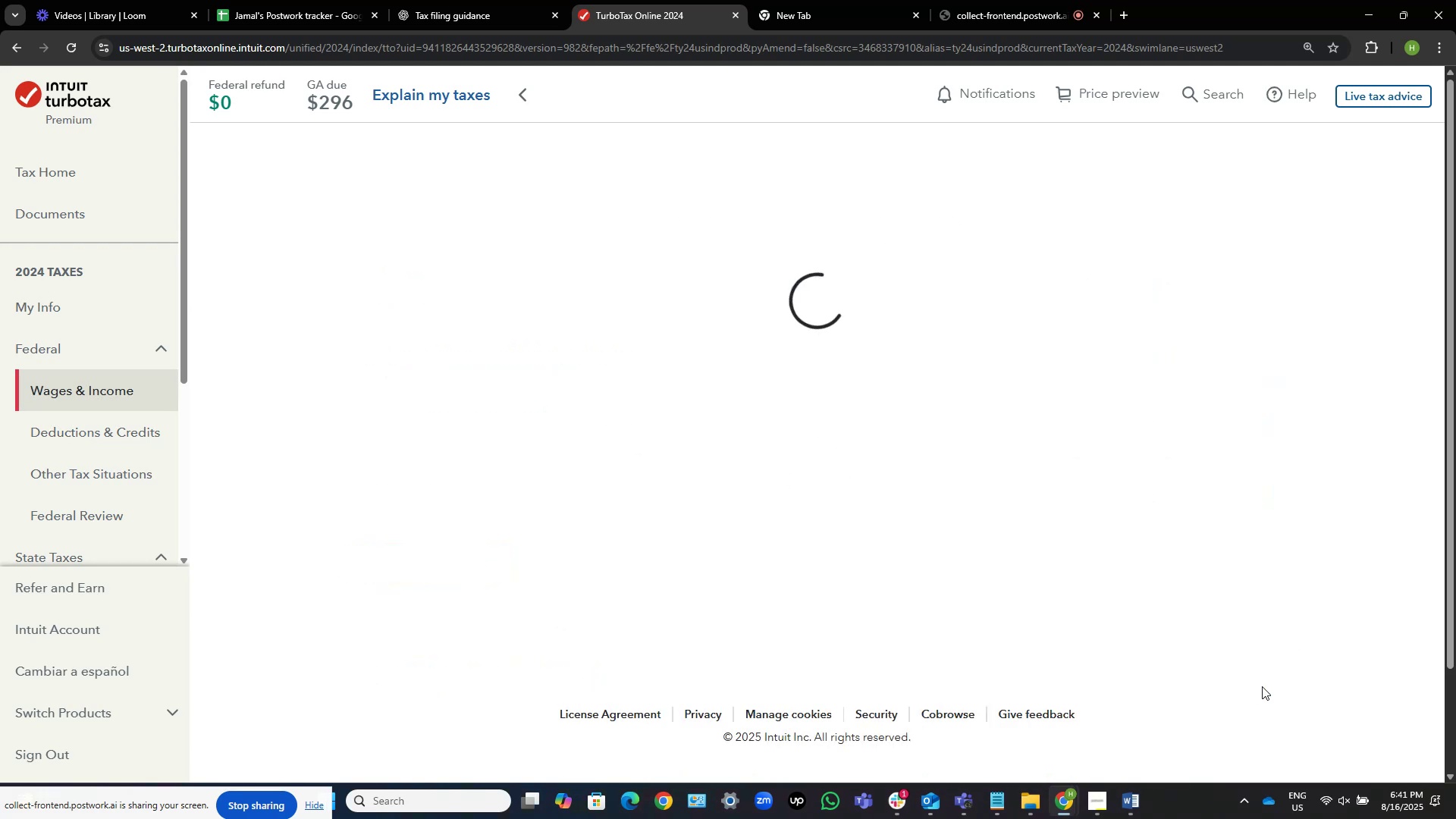 
scroll: coordinate [878, 695], scroll_direction: down, amount: 11.0
 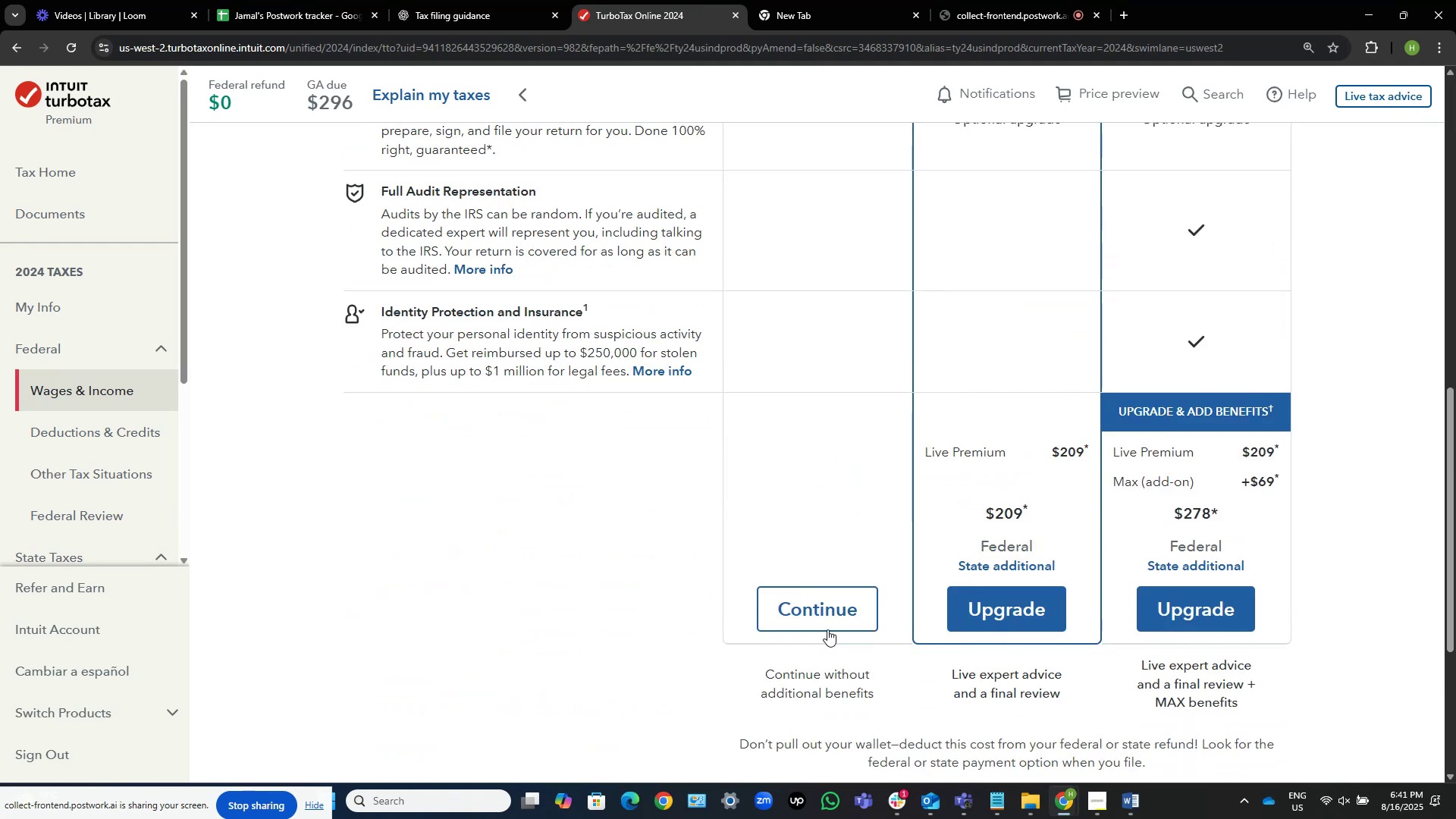 
left_click([827, 629])
 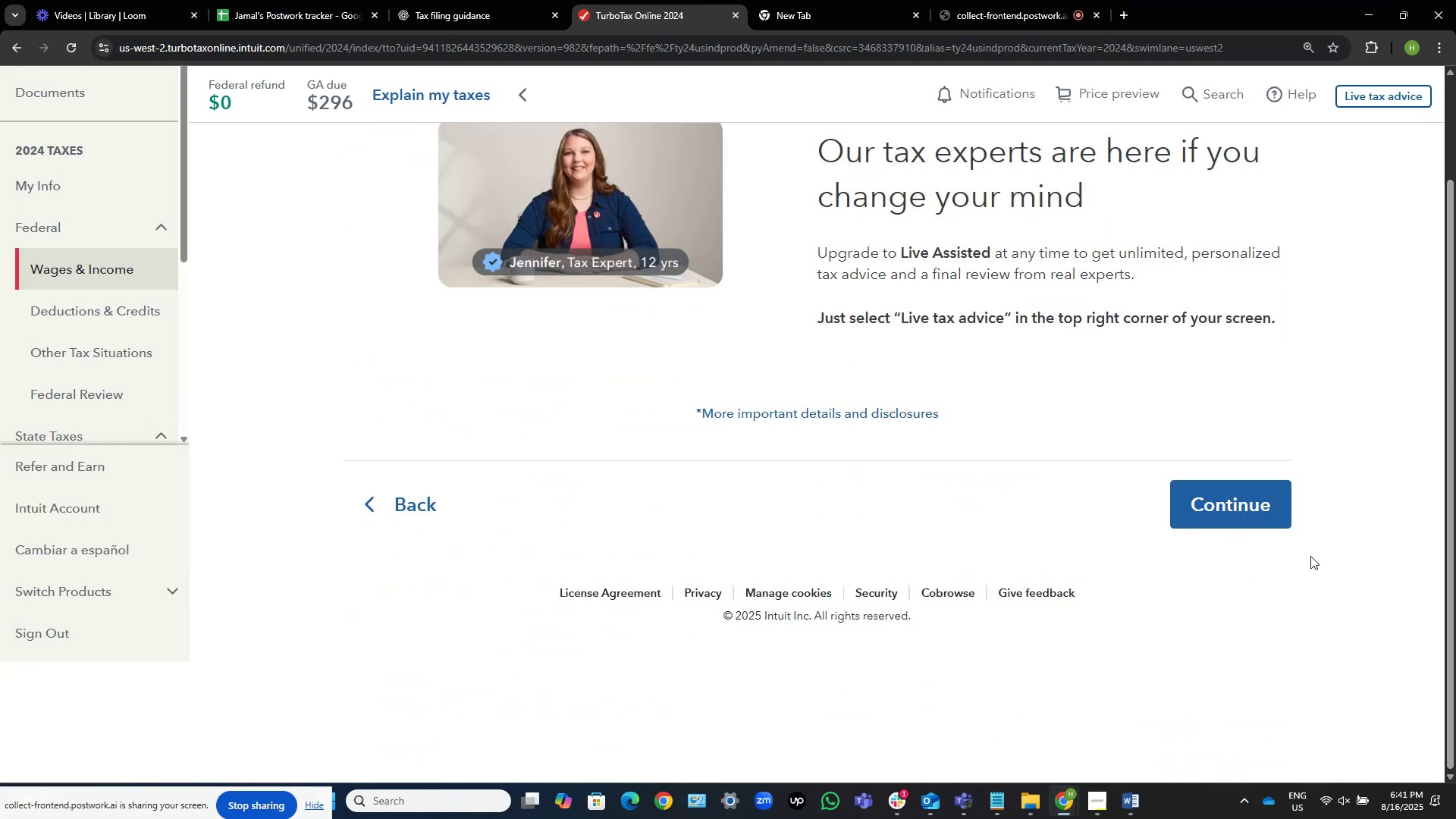 
left_click([1253, 514])
 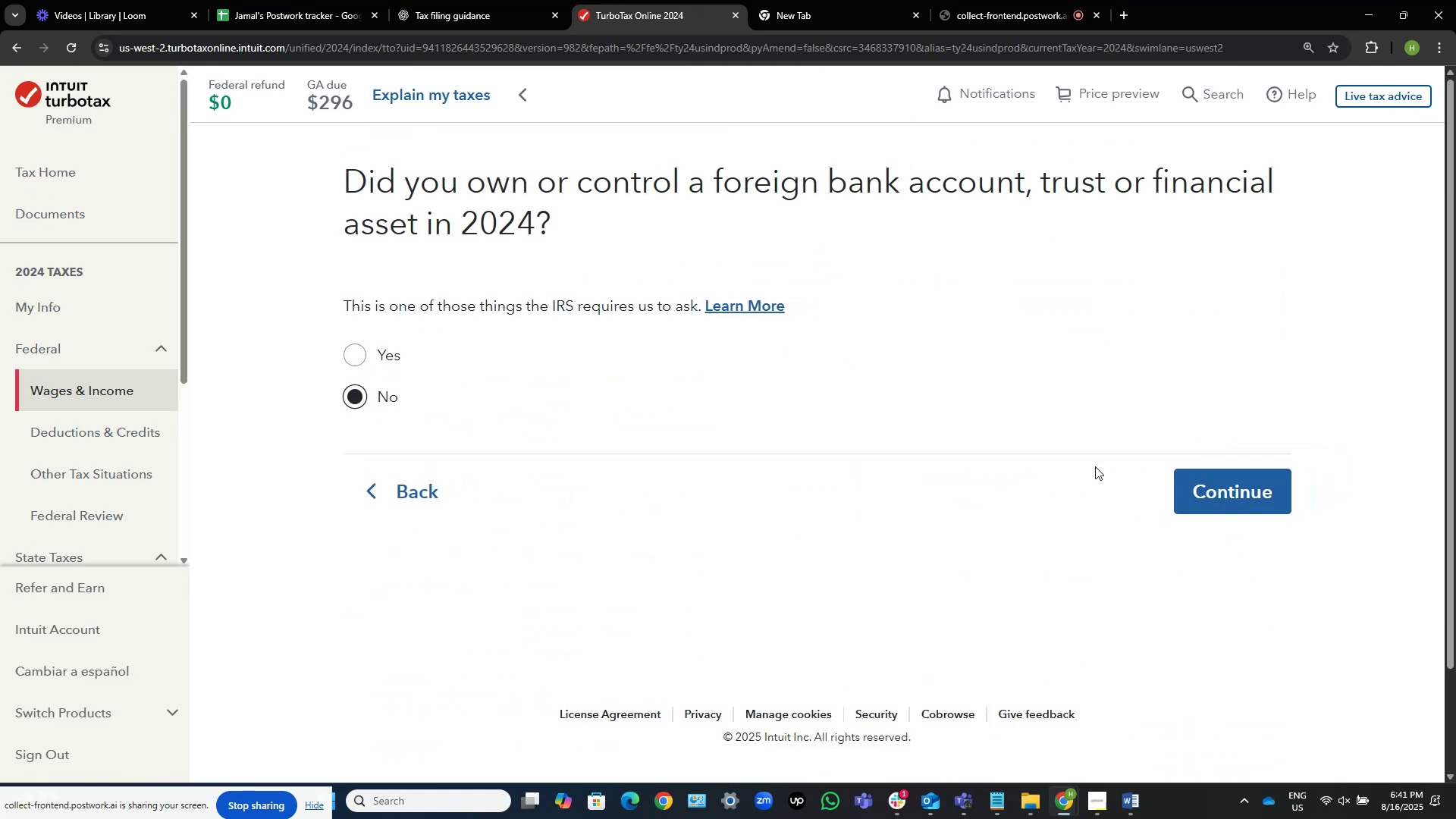 
left_click([1259, 486])
 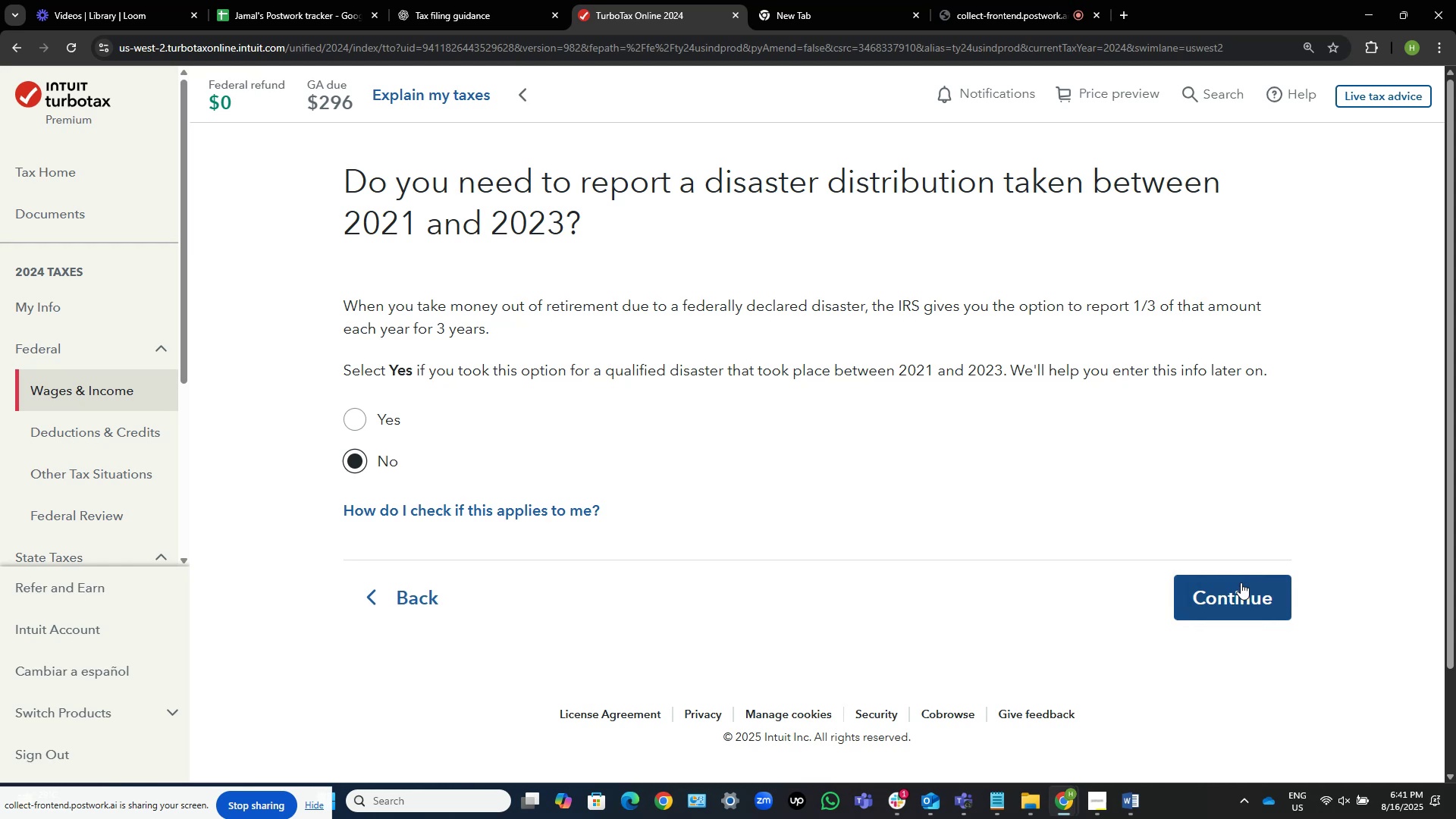 
left_click([1241, 582])
 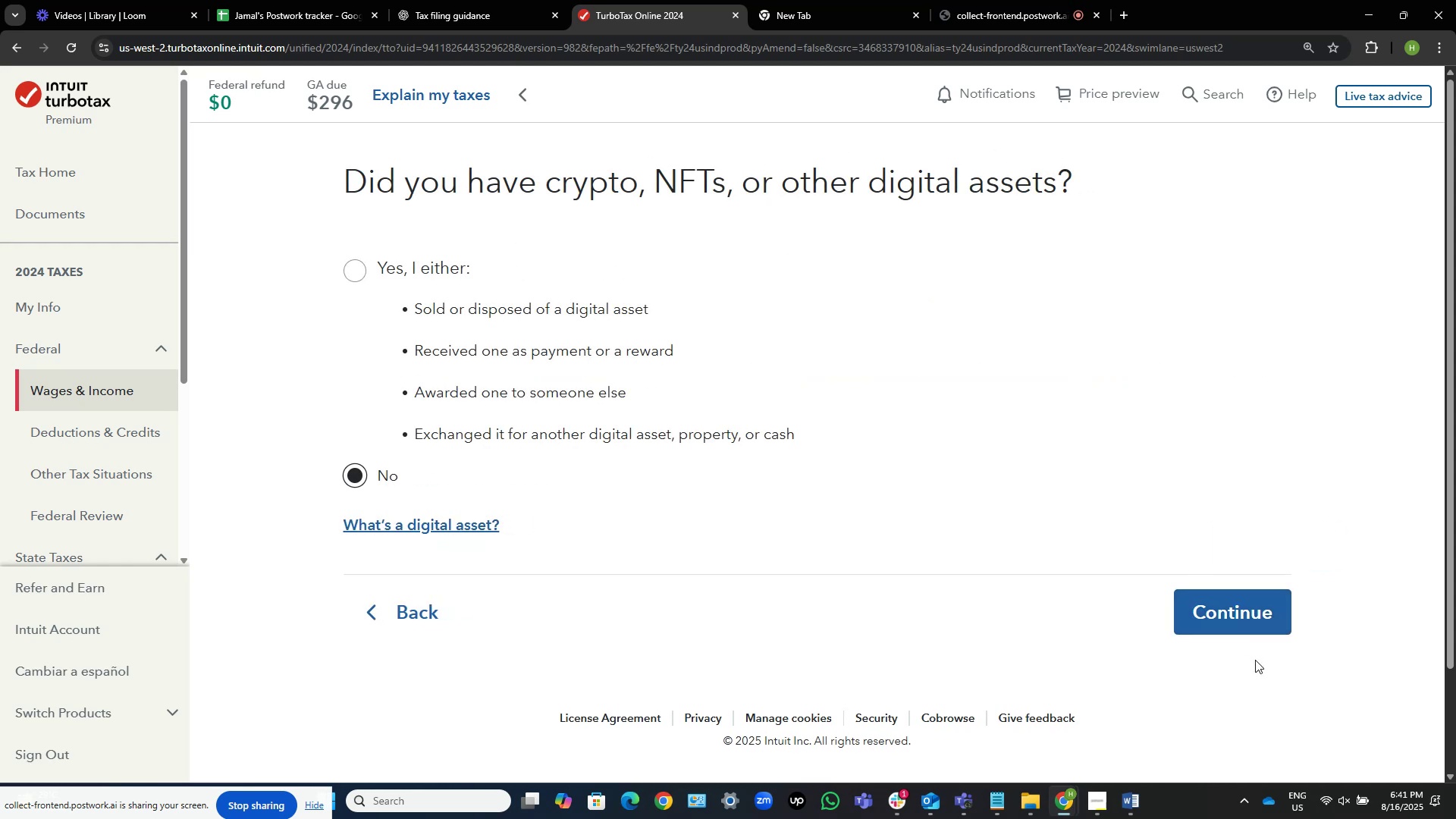 
double_click([1253, 610])
 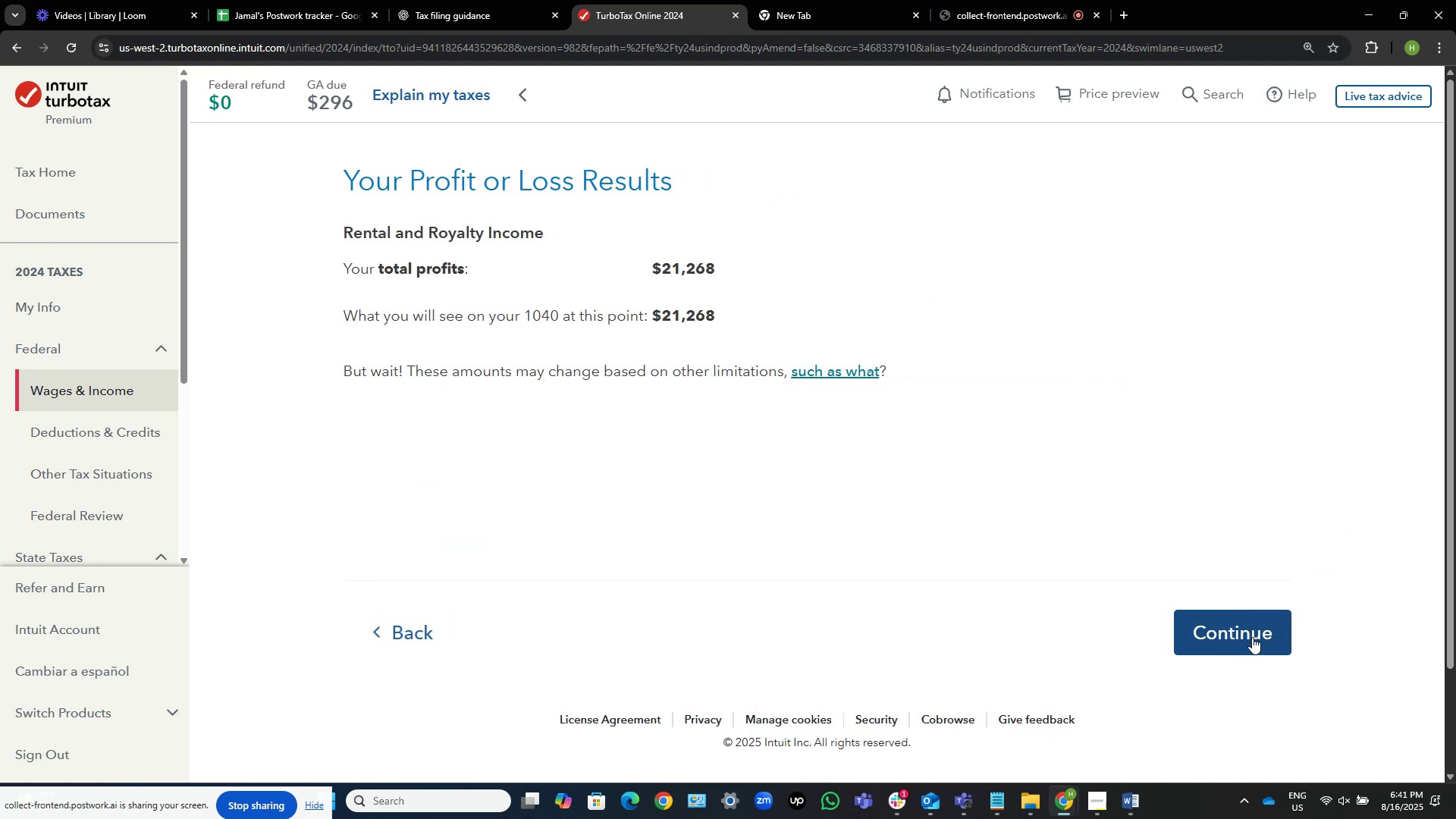 
left_click([1252, 637])
 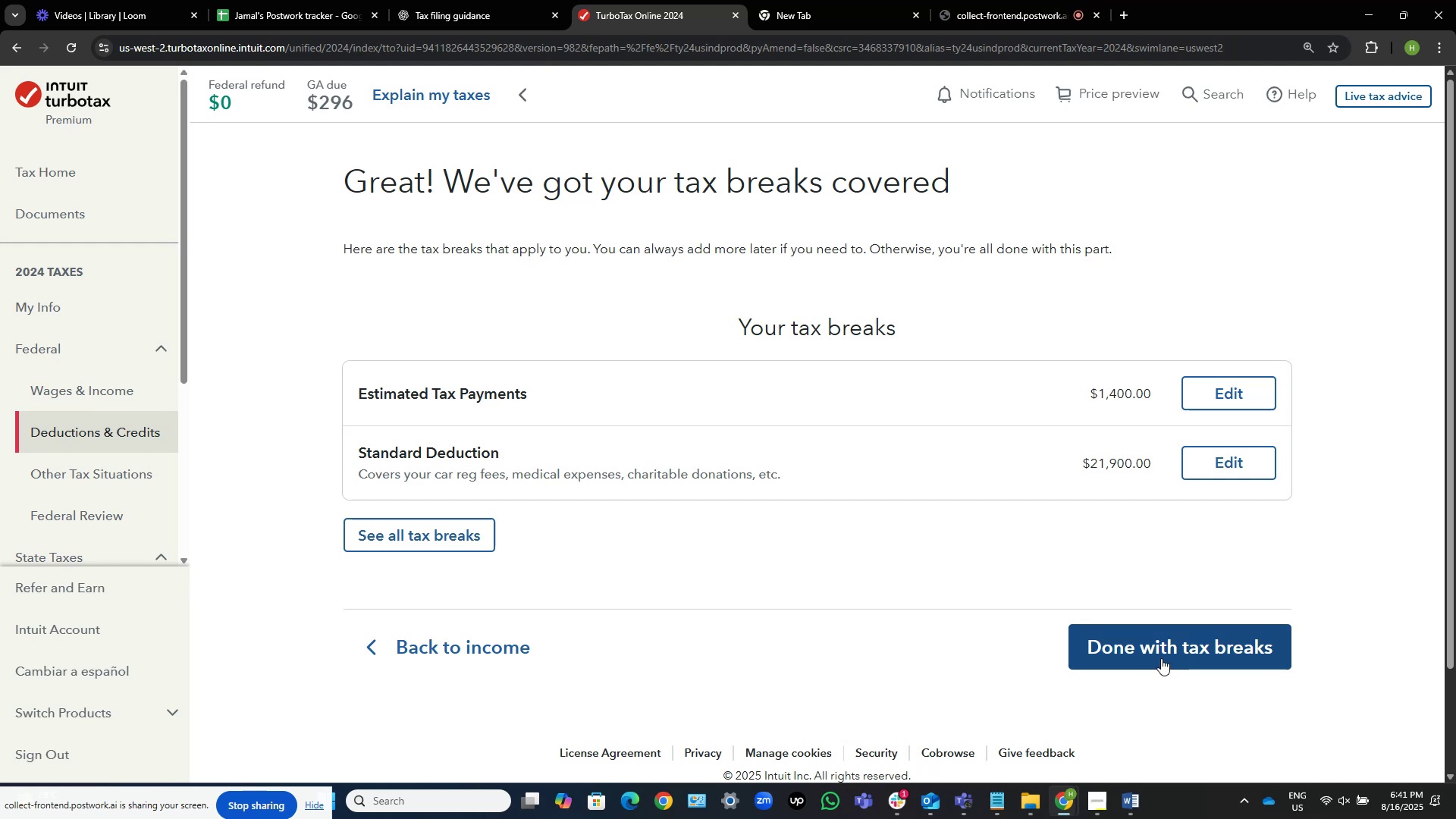 
wait(7.07)
 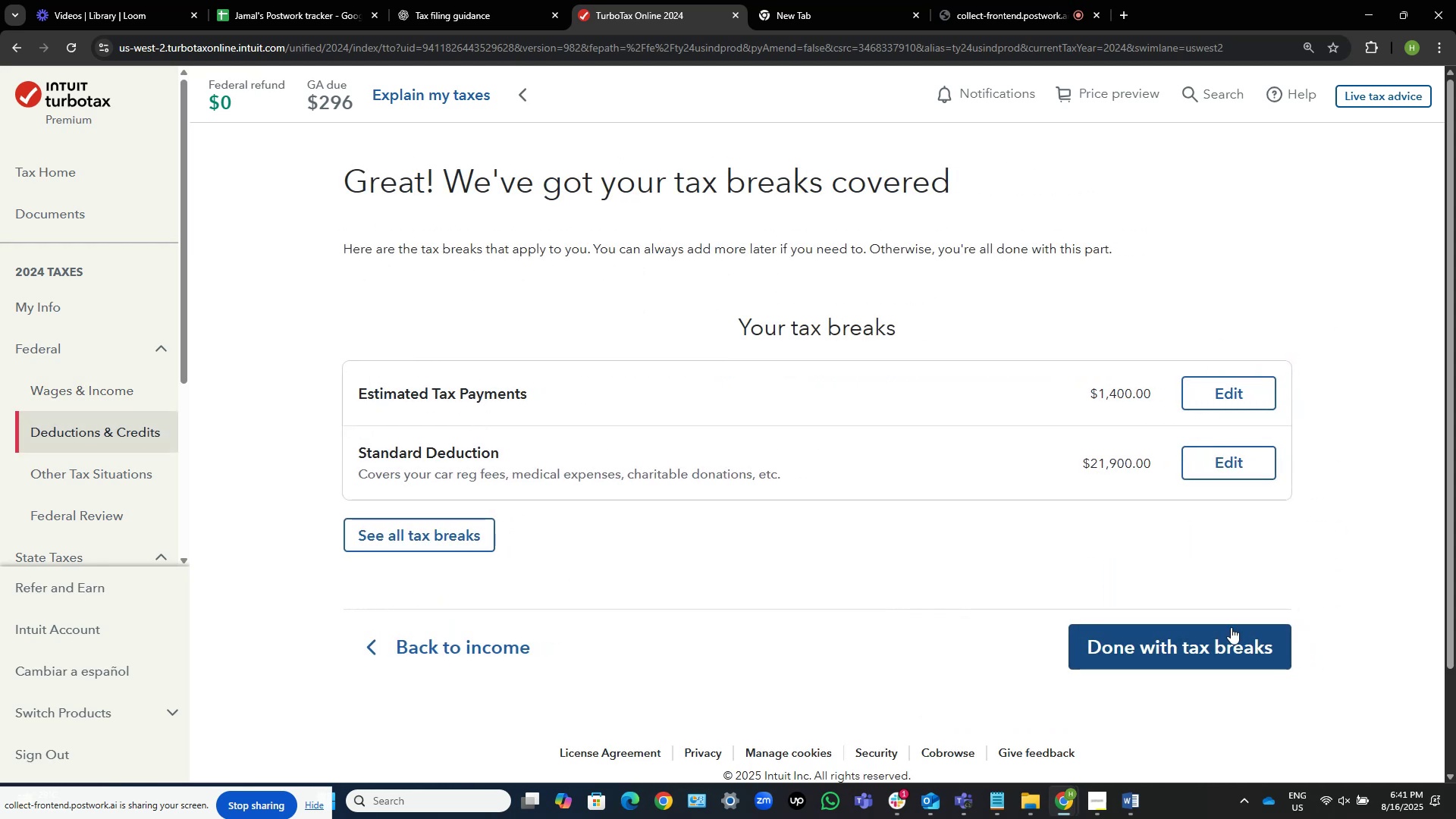 
left_click([1161, 658])
 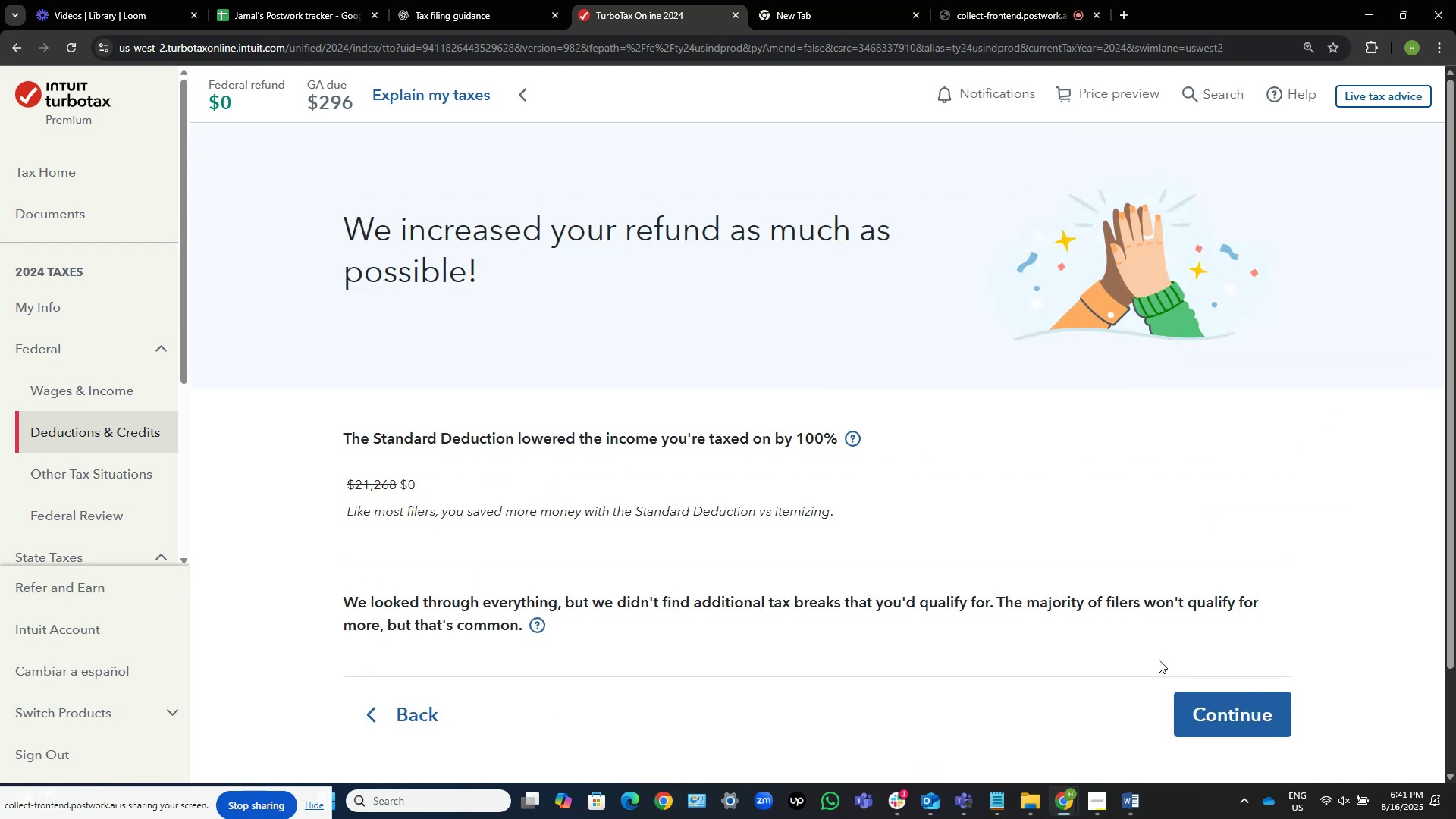 
left_click([1268, 724])
 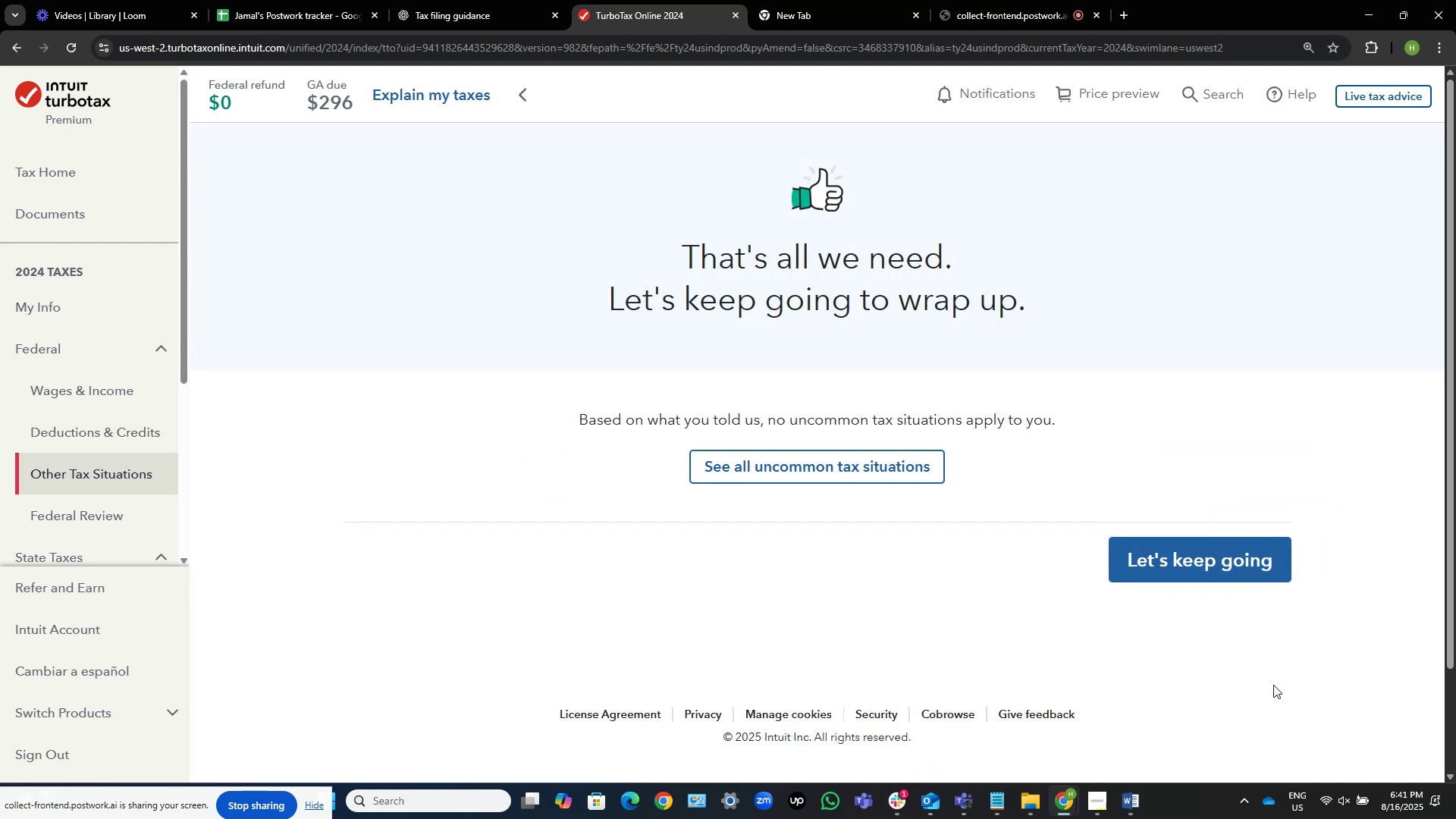 
left_click([1230, 544])
 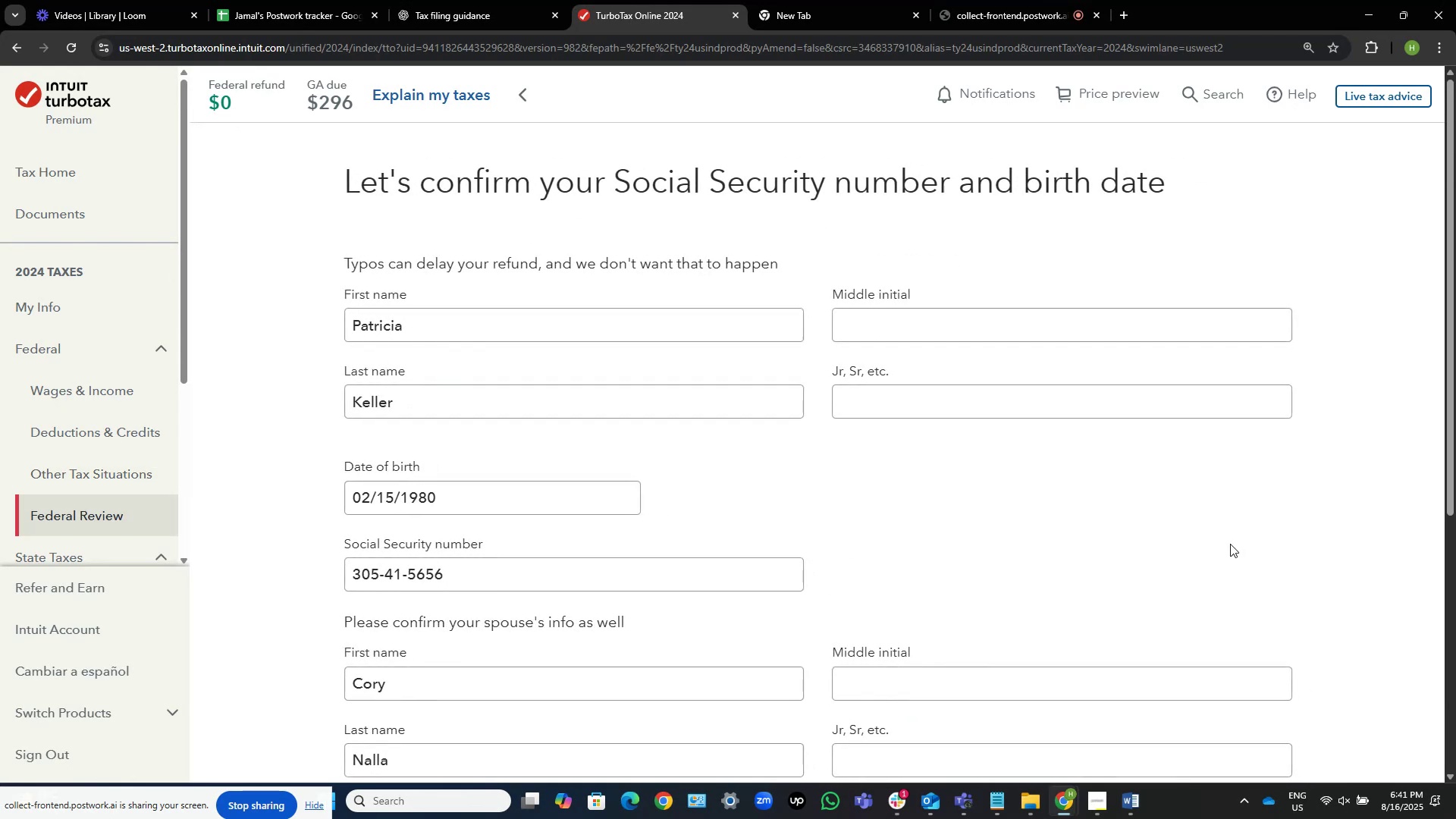 
scroll: coordinate [1258, 574], scroll_direction: down, amount: 6.0
 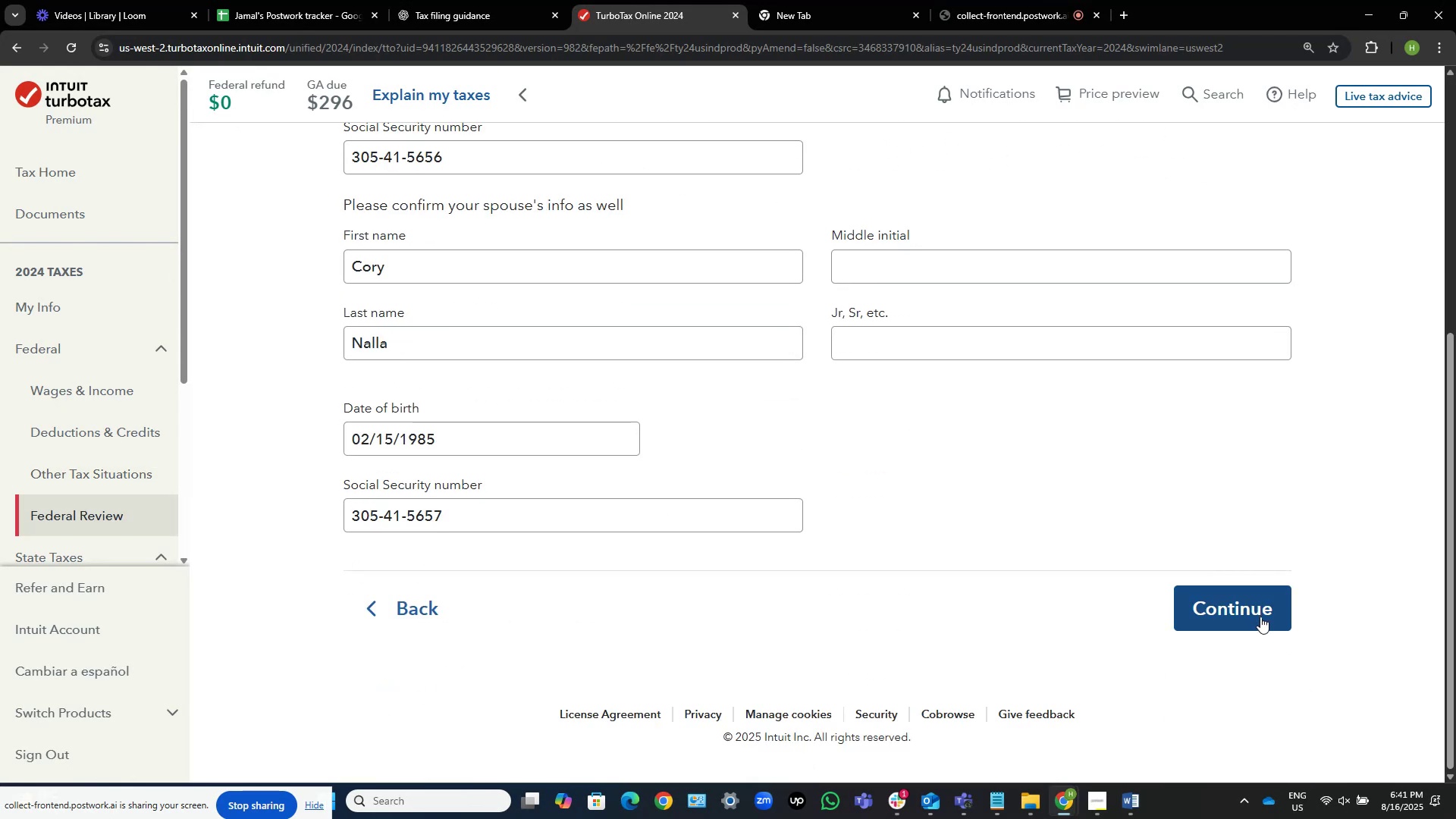 
left_click([1261, 617])
 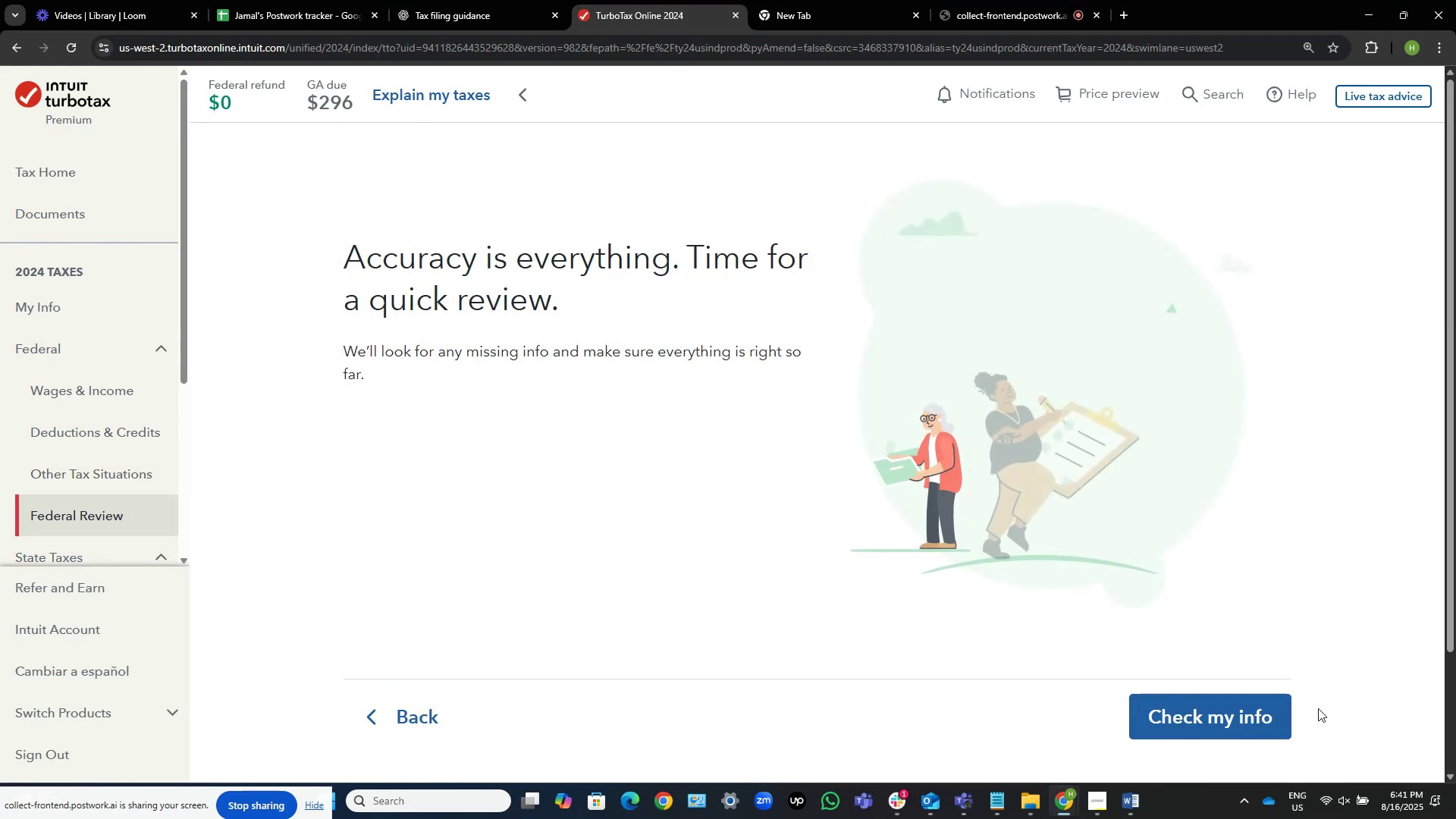 
left_click([1269, 711])
 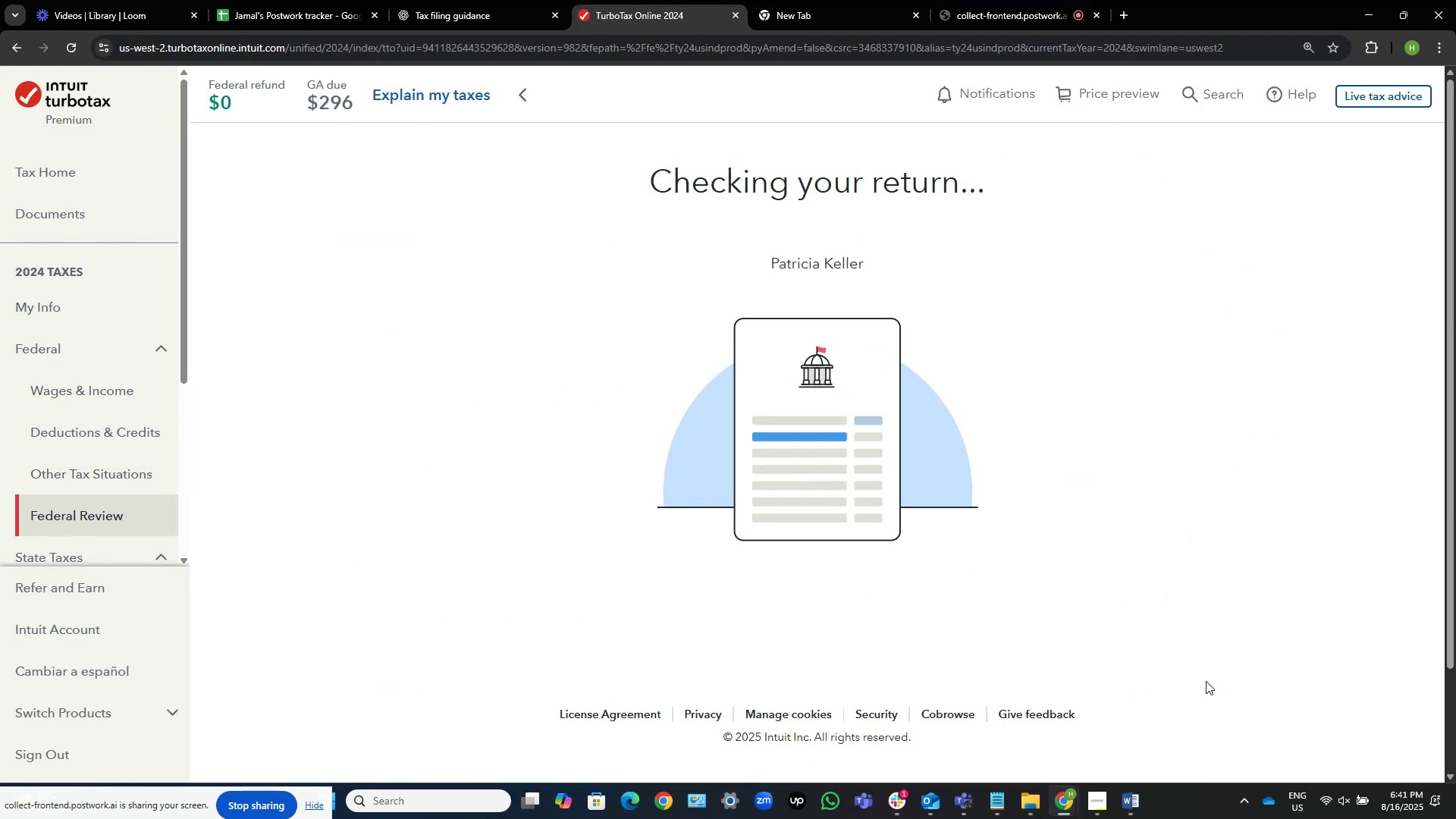 
key(Alt+AltLeft)
 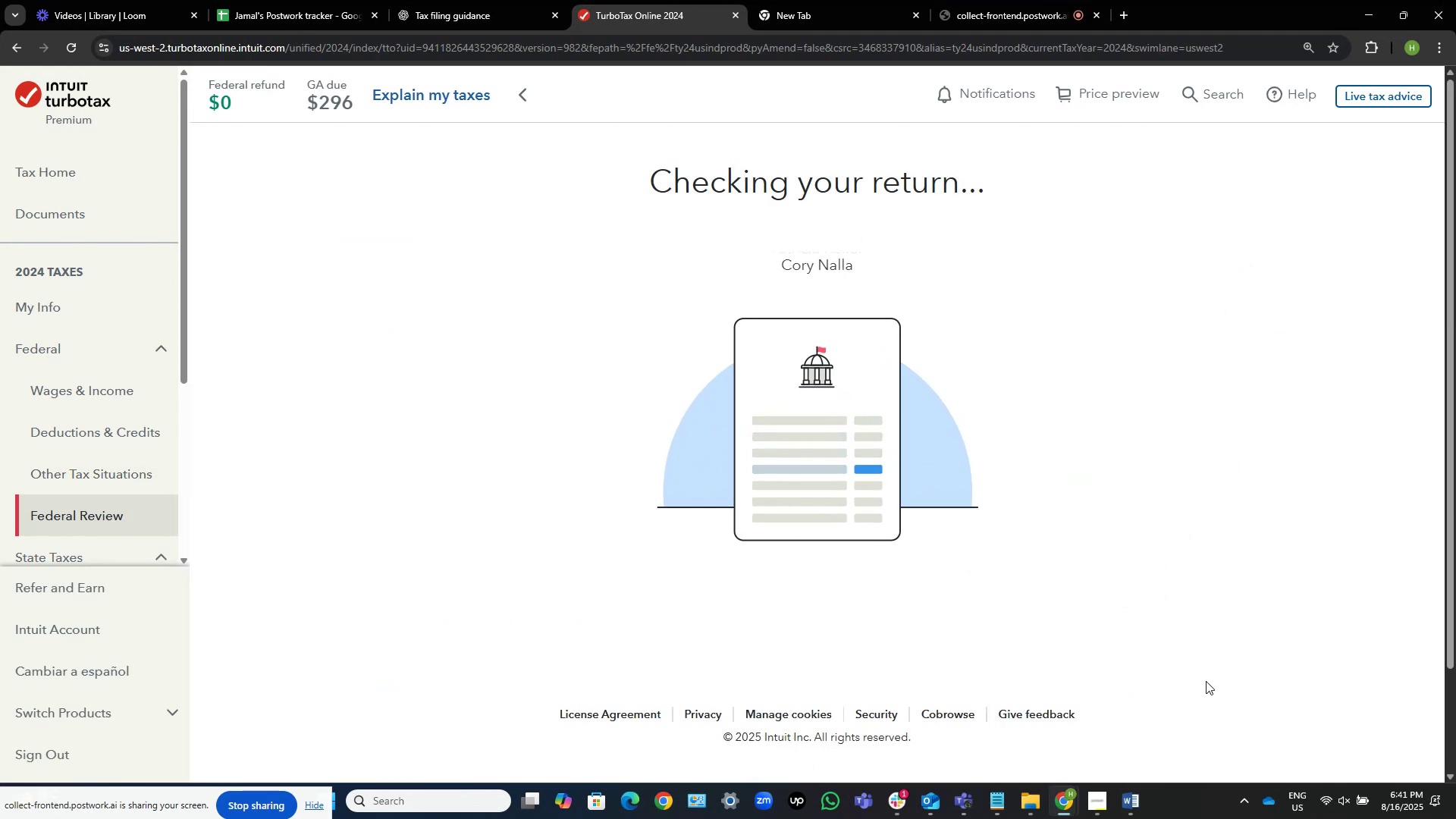 
key(Alt+Tab)
 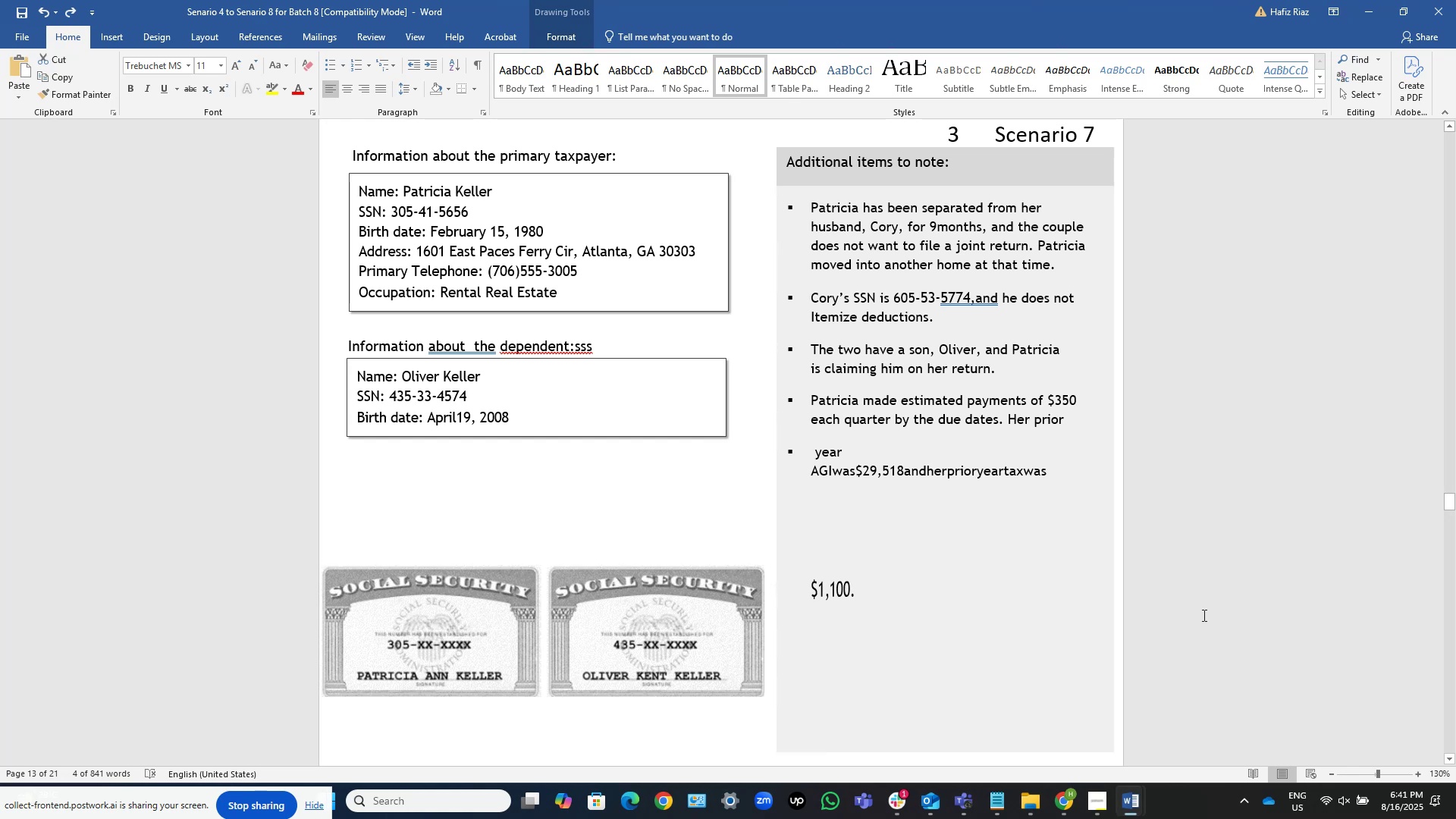 
key(Alt+Tab)
 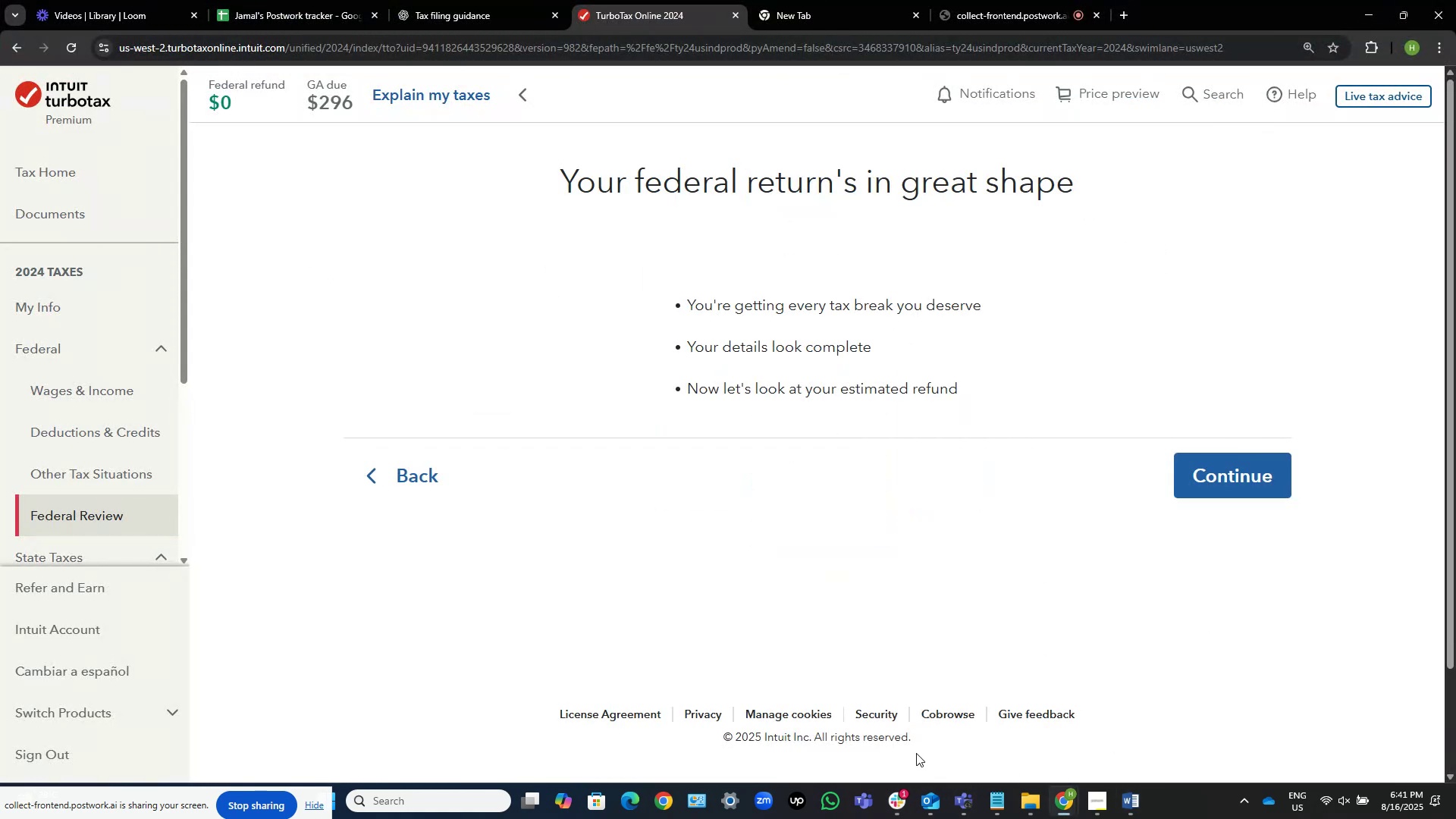 
left_click([1250, 643])
 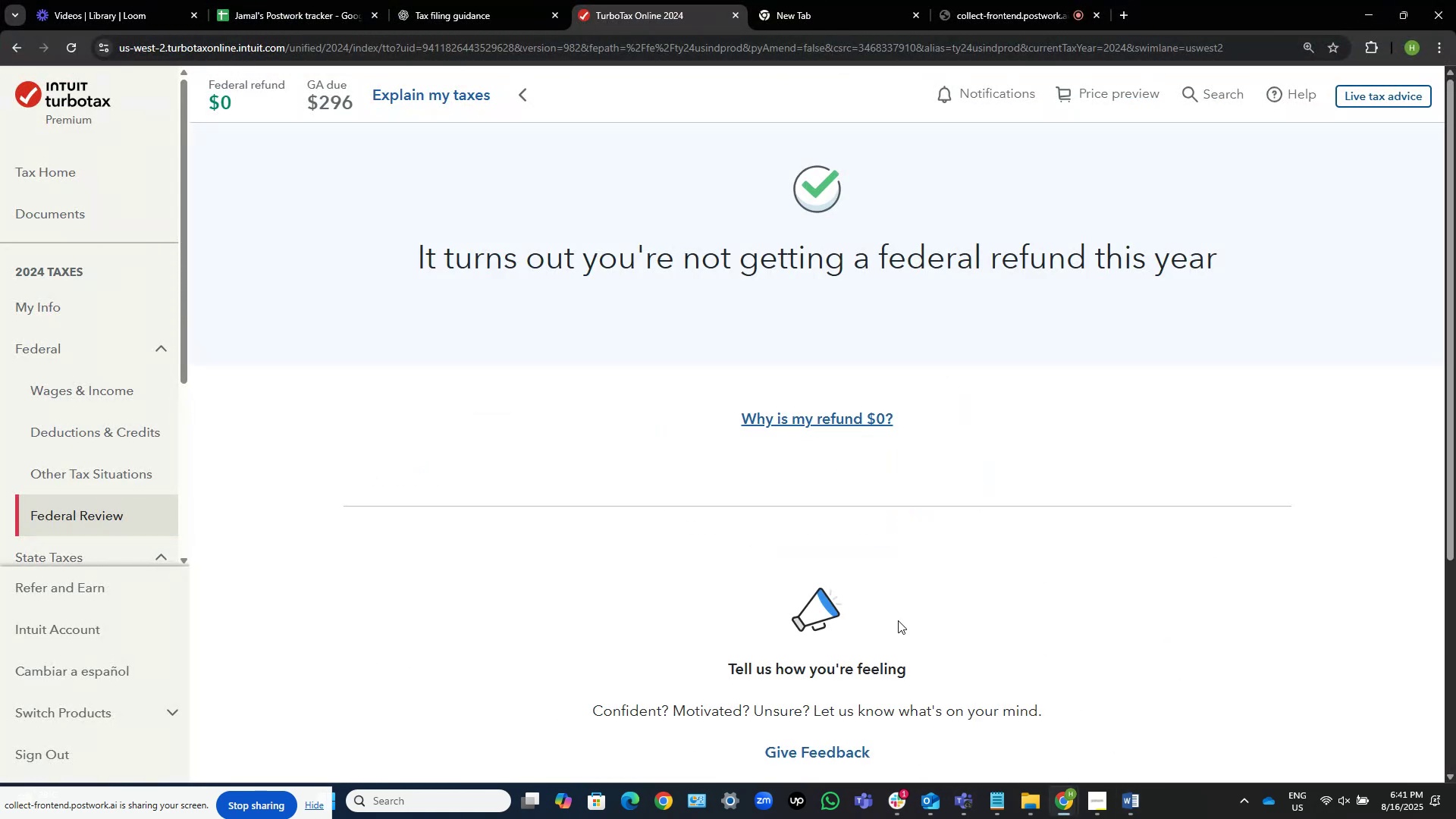 
scroll: coordinate [939, 572], scroll_direction: down, amount: 2.0
 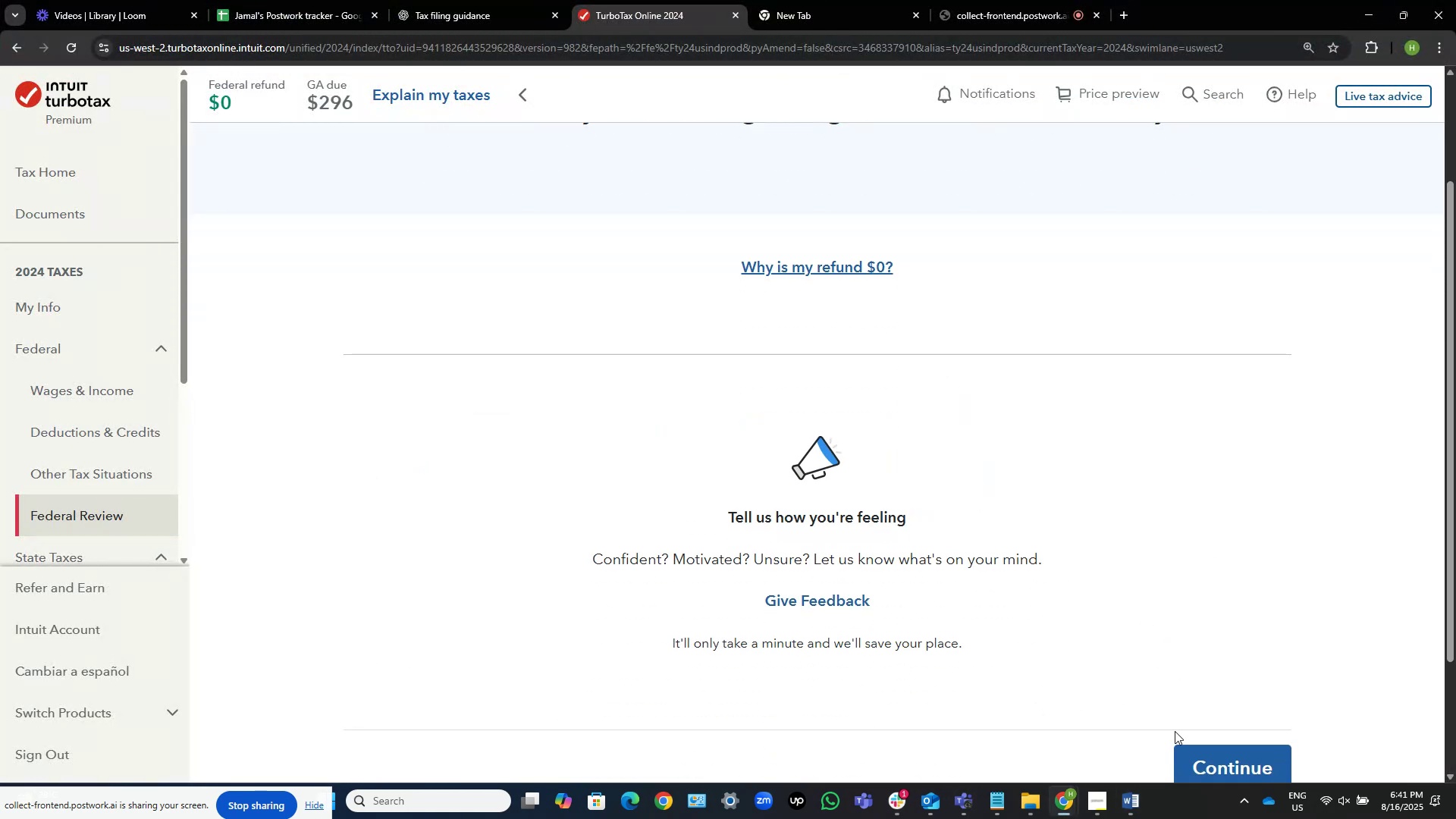 
left_click([1236, 748])
 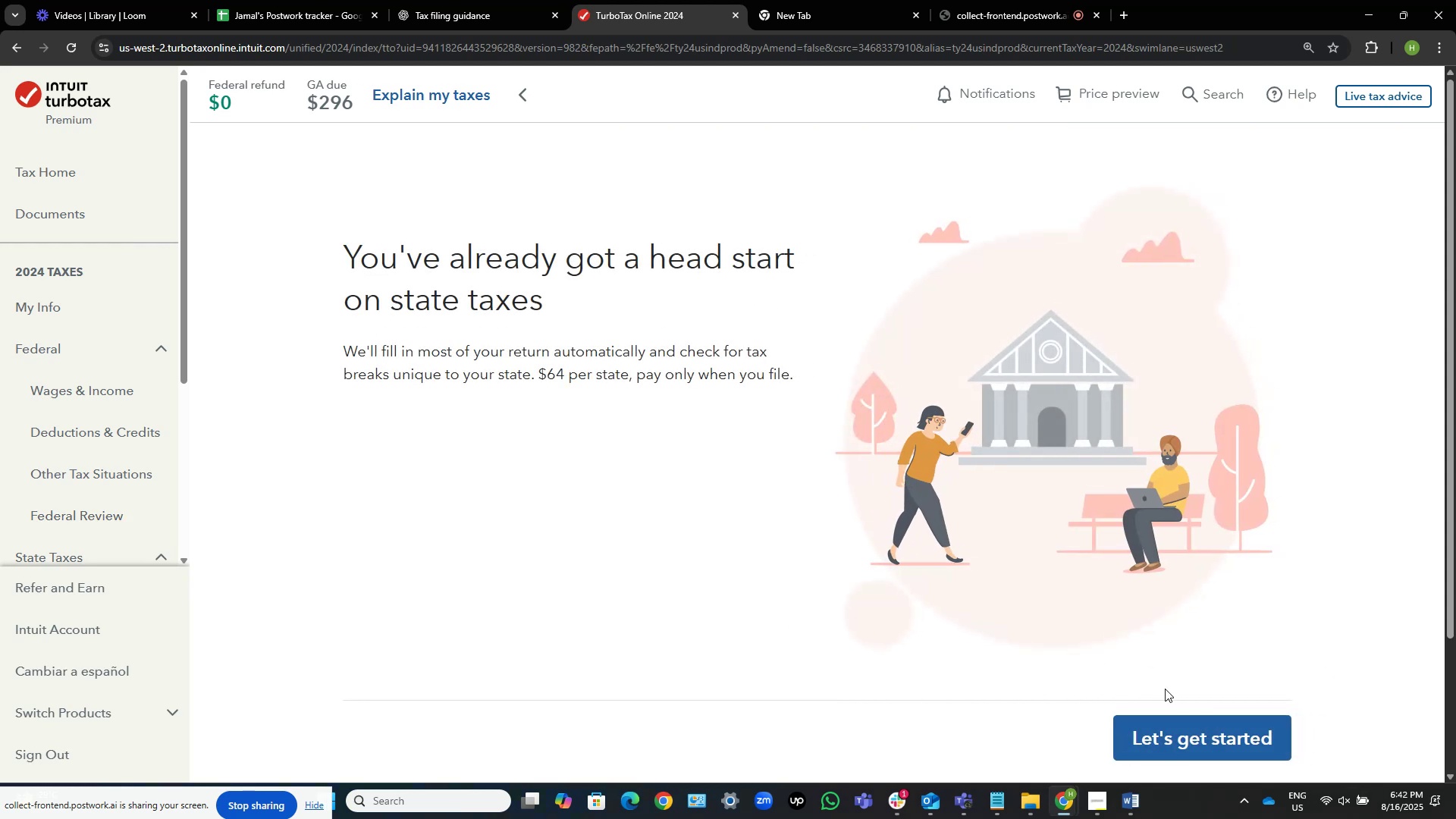 
left_click([1229, 746])
 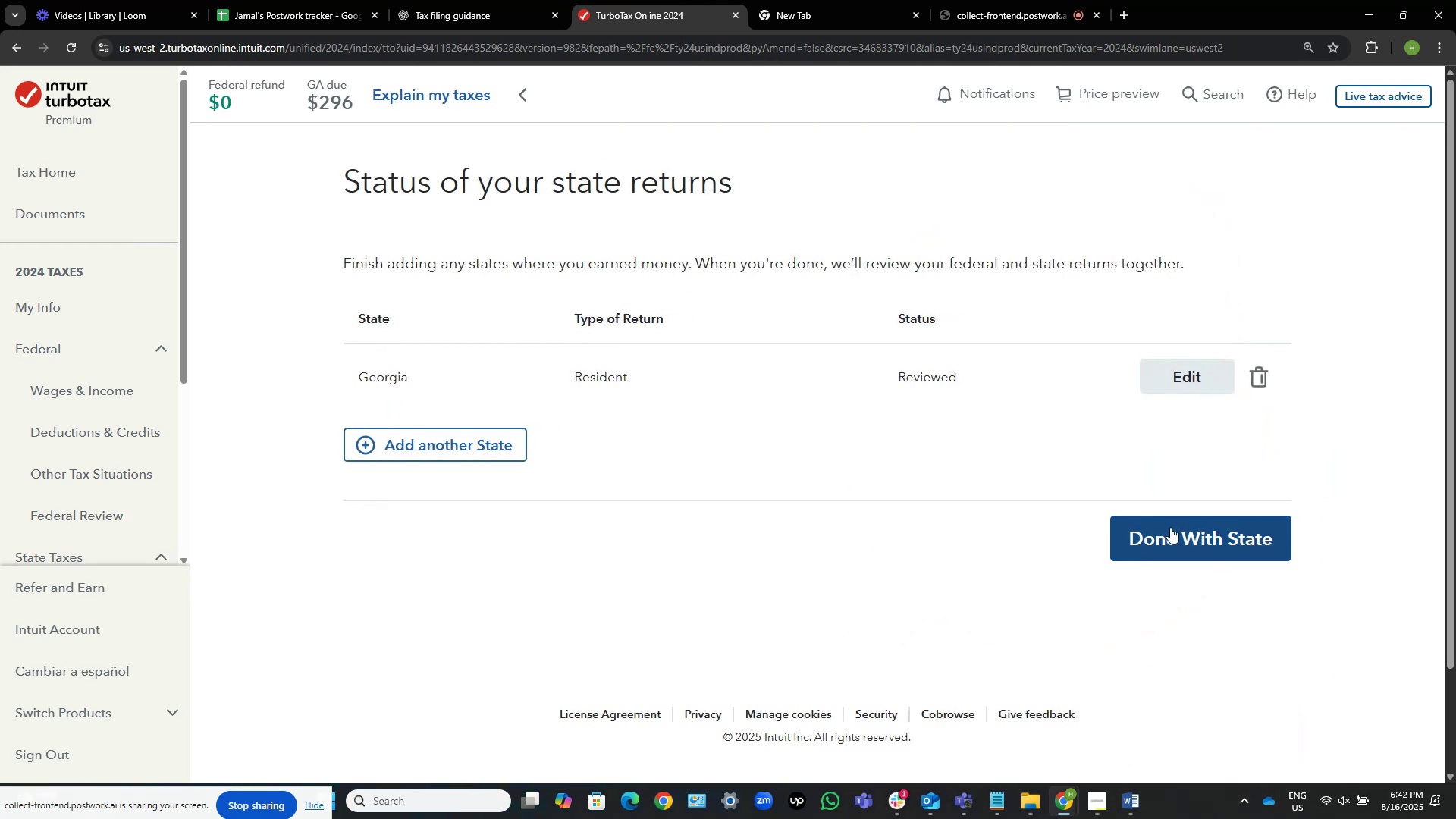 
left_click([1203, 544])
 